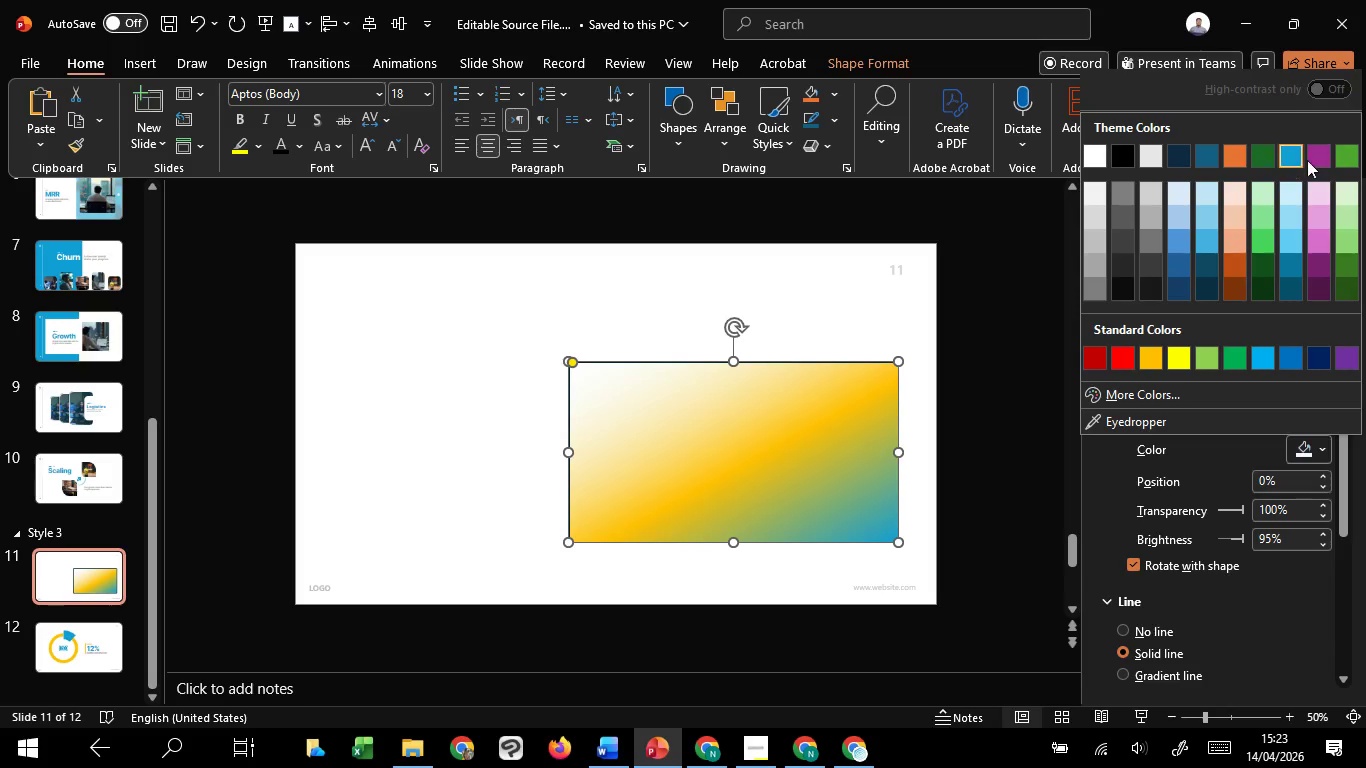 
left_click([1308, 159])
 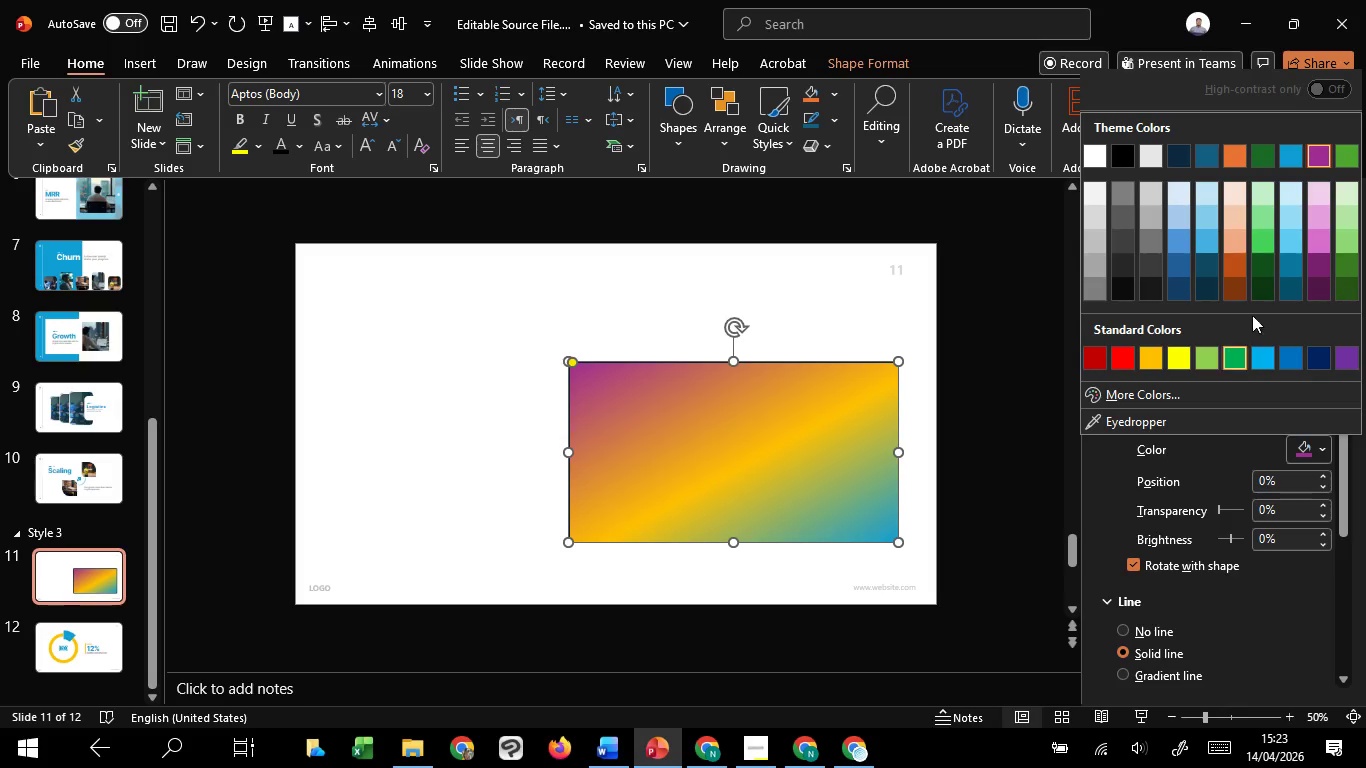 
left_click([1283, 151])
 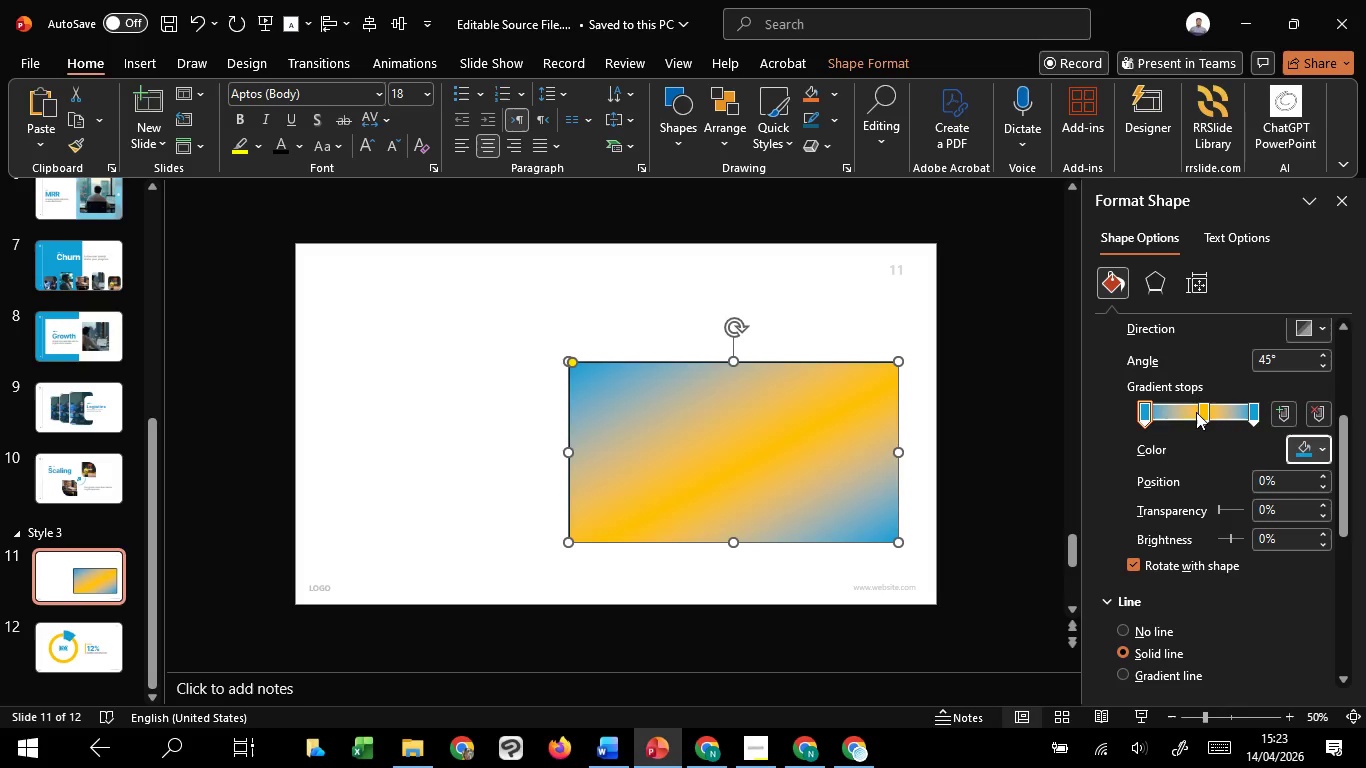 
left_click([1198, 412])
 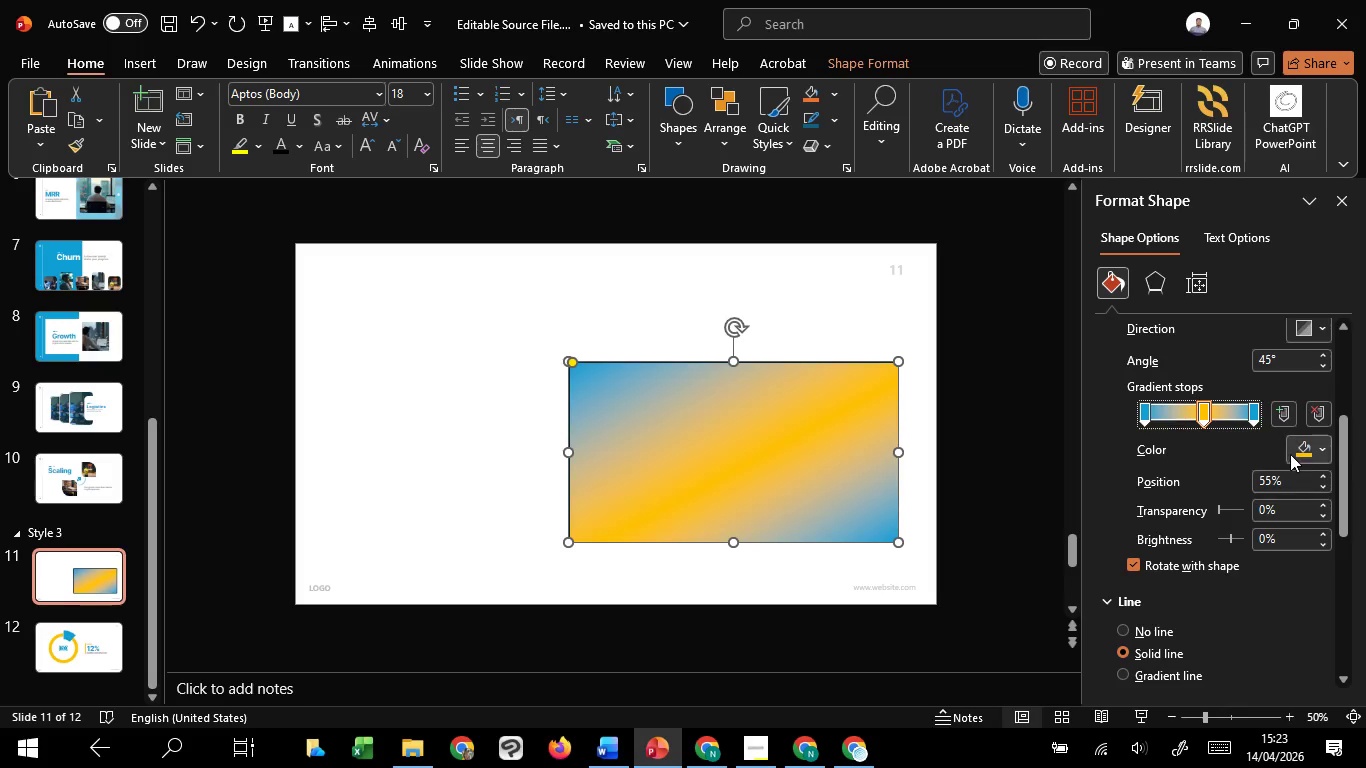 
left_click([1301, 449])
 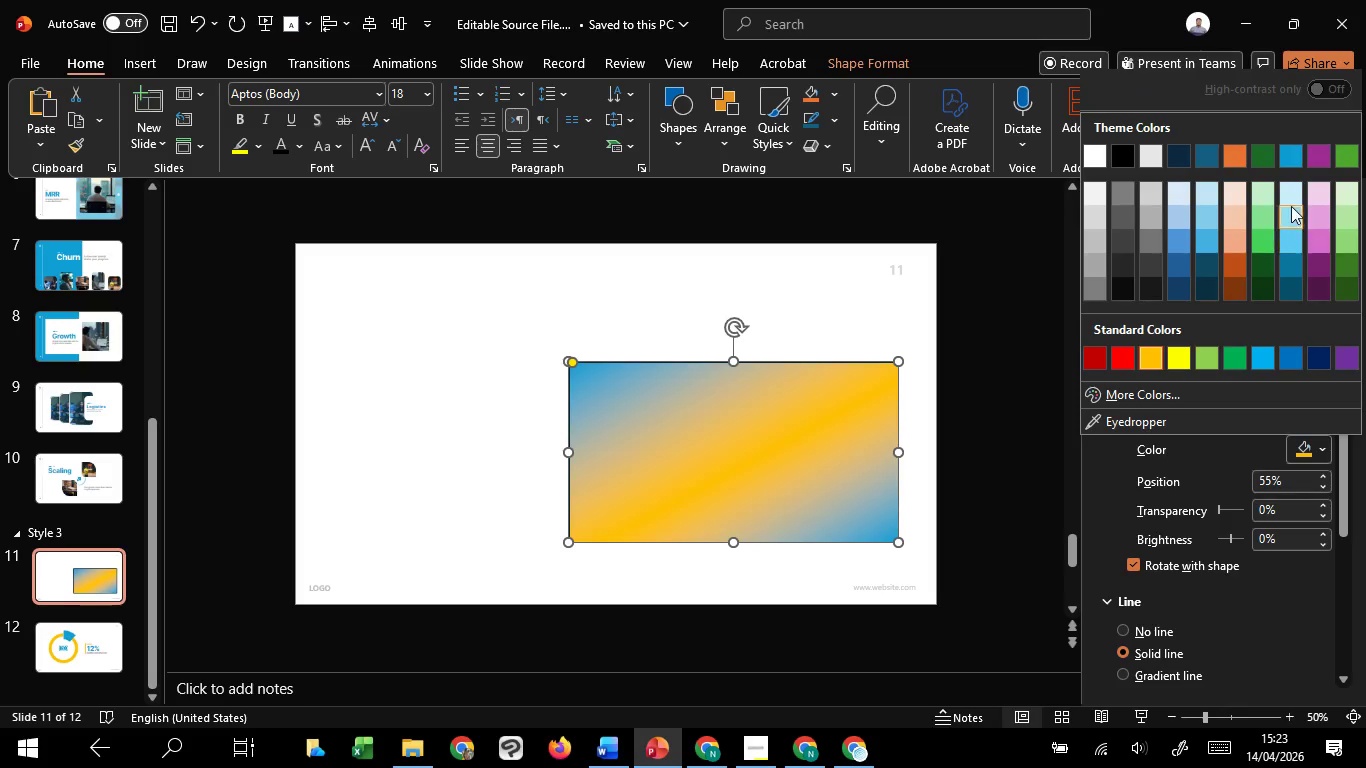 
left_click([1288, 197])
 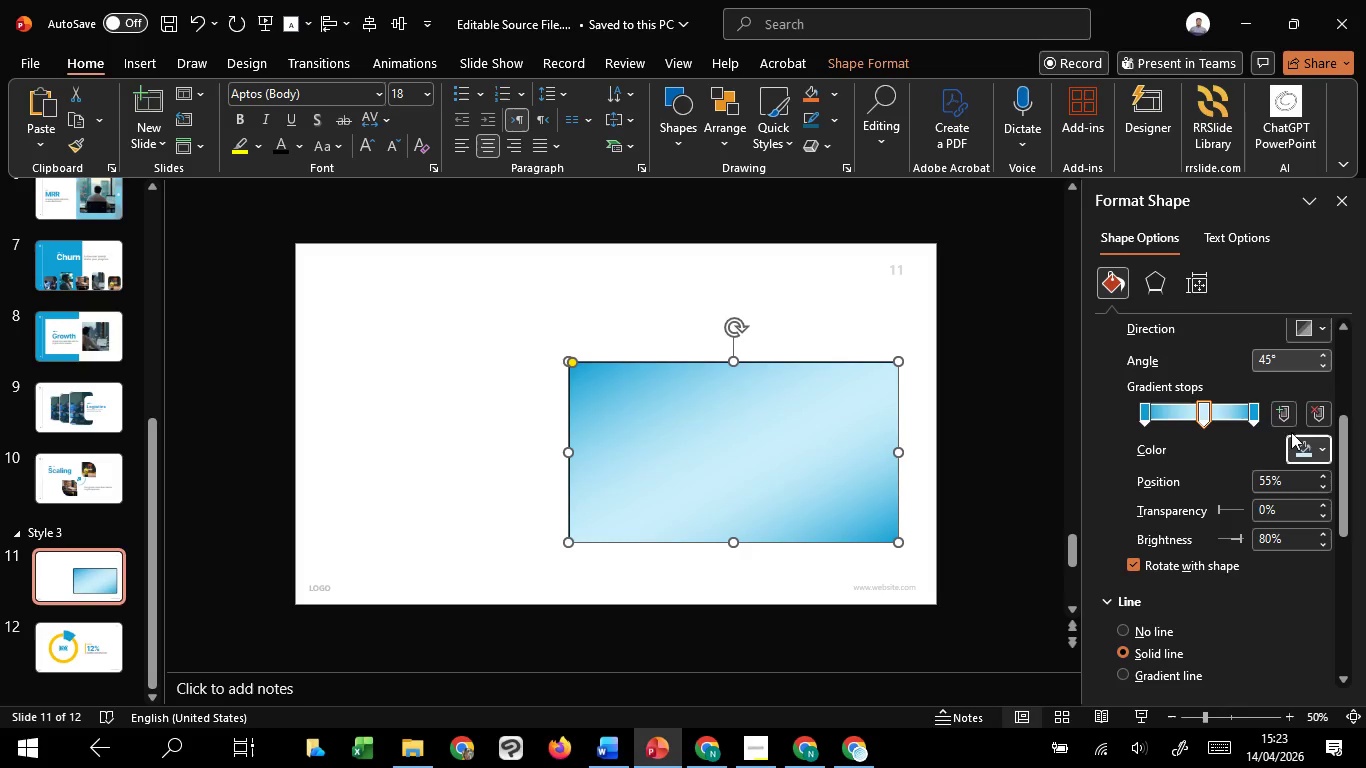 
left_click([1302, 450])
 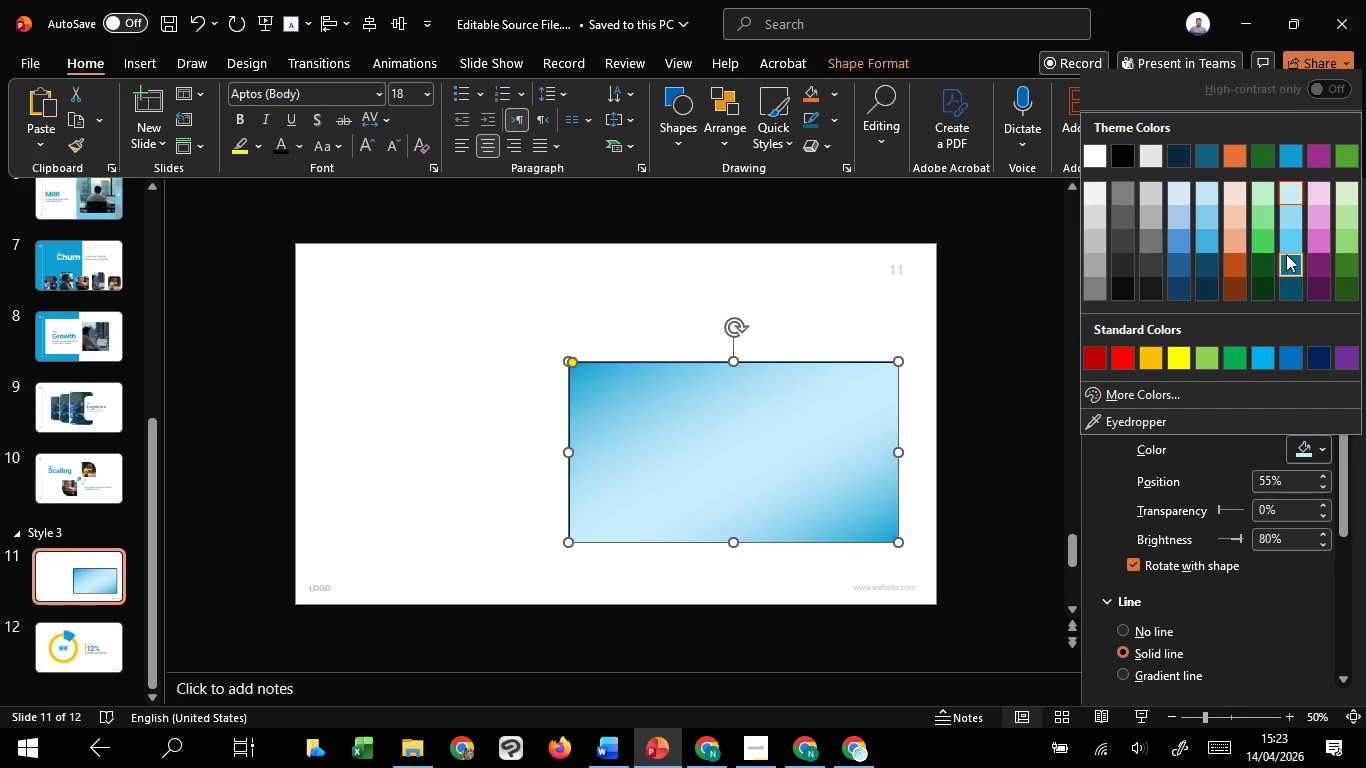 
left_click([1289, 249])
 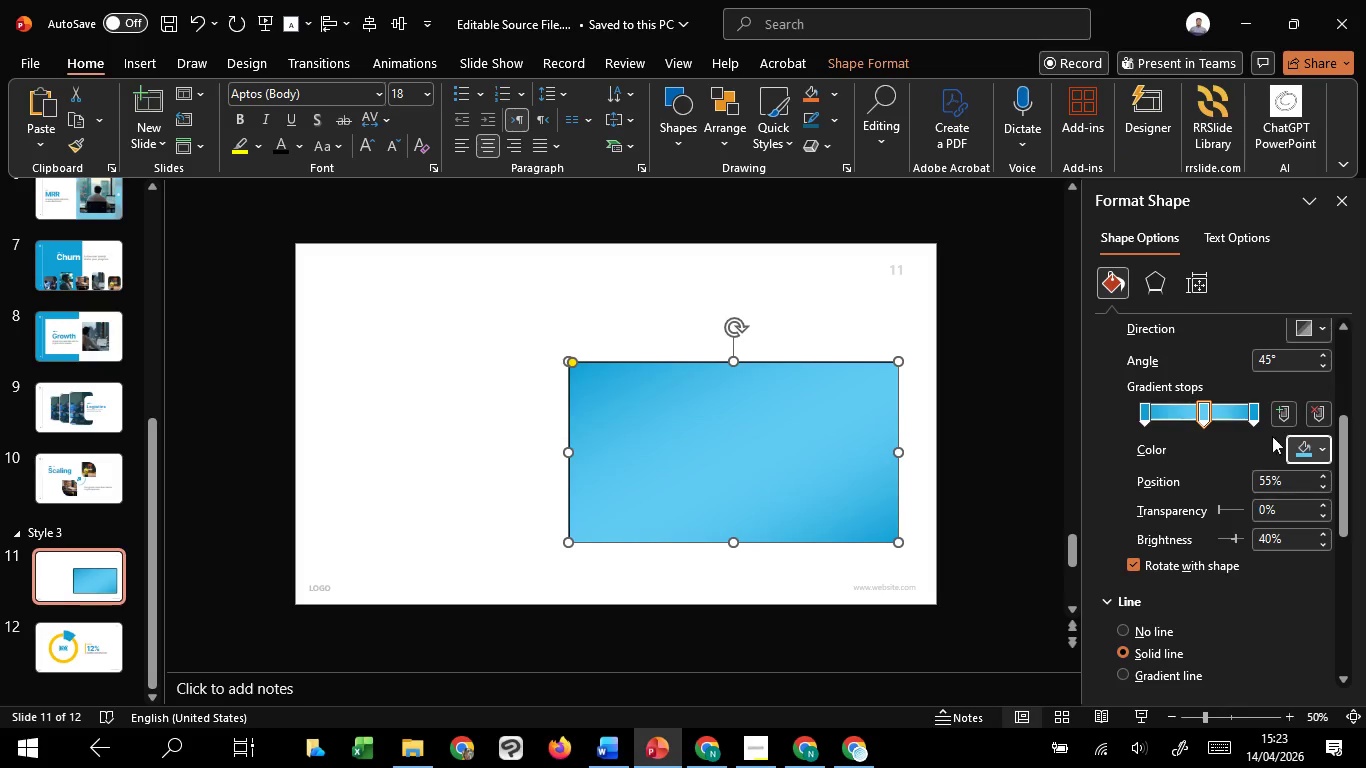 
left_click([1296, 446])
 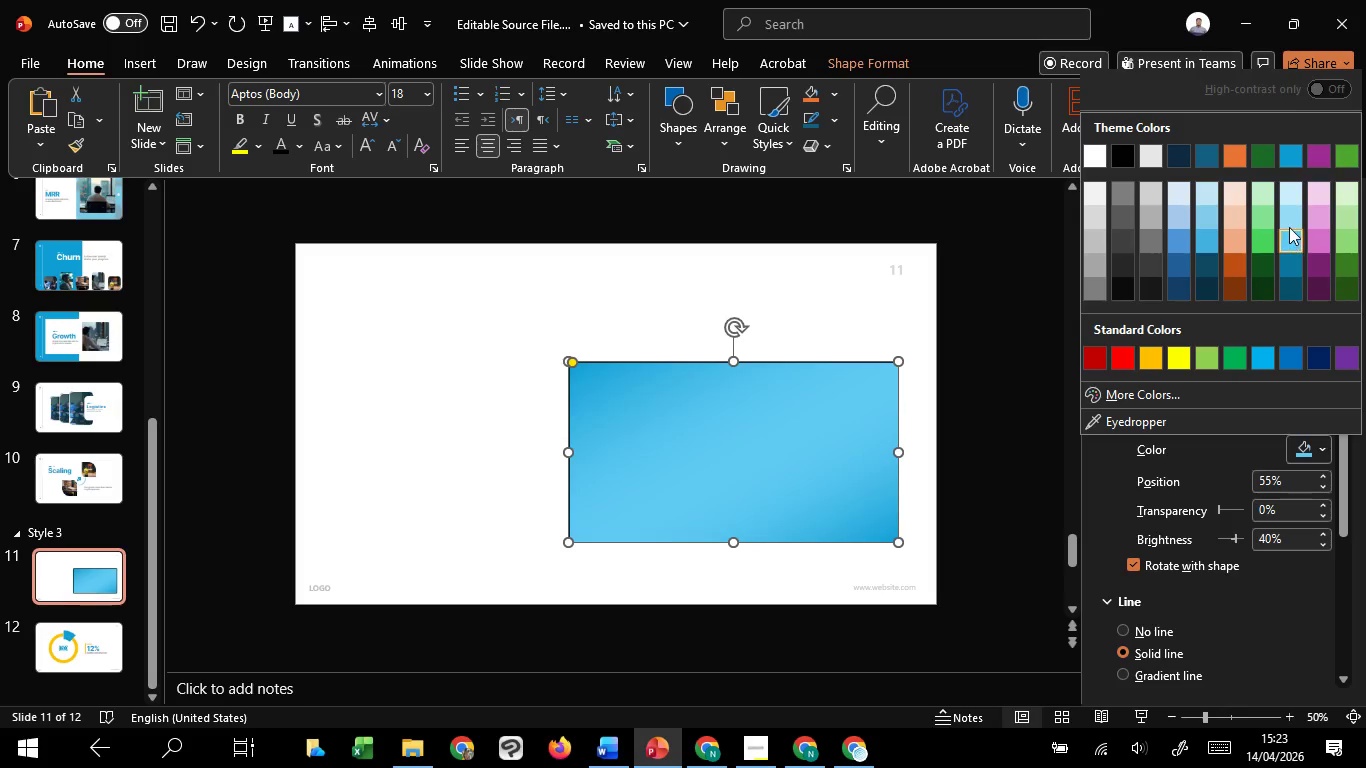 
left_click([1288, 225])
 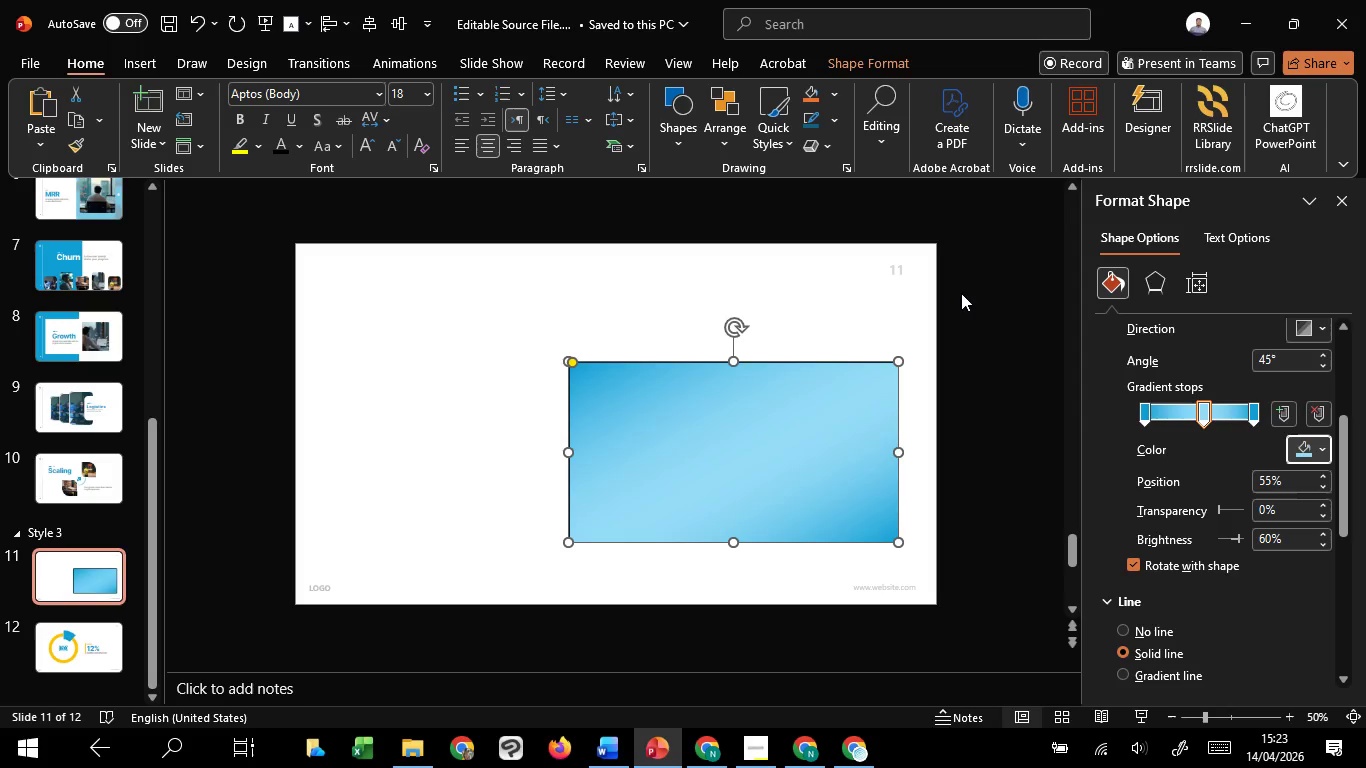 
left_click([961, 292])
 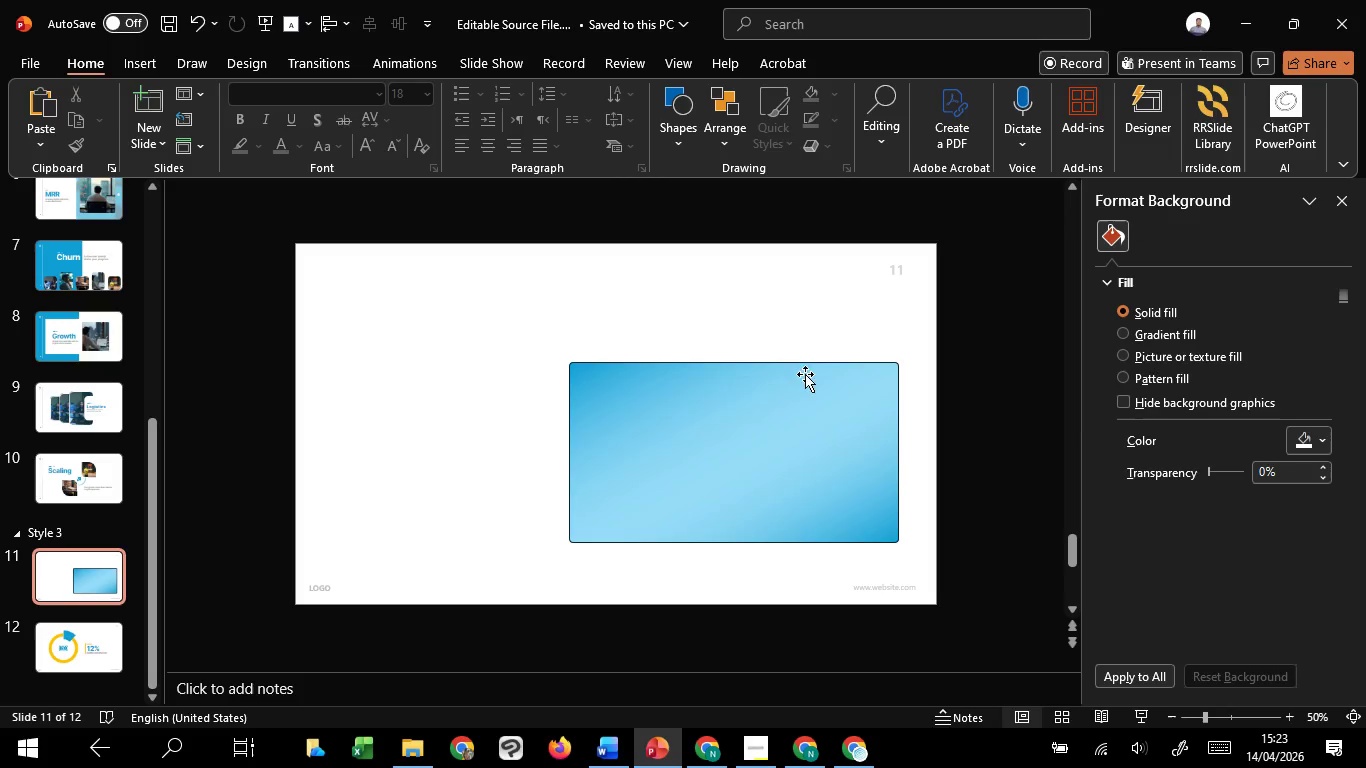 
left_click([742, 434])
 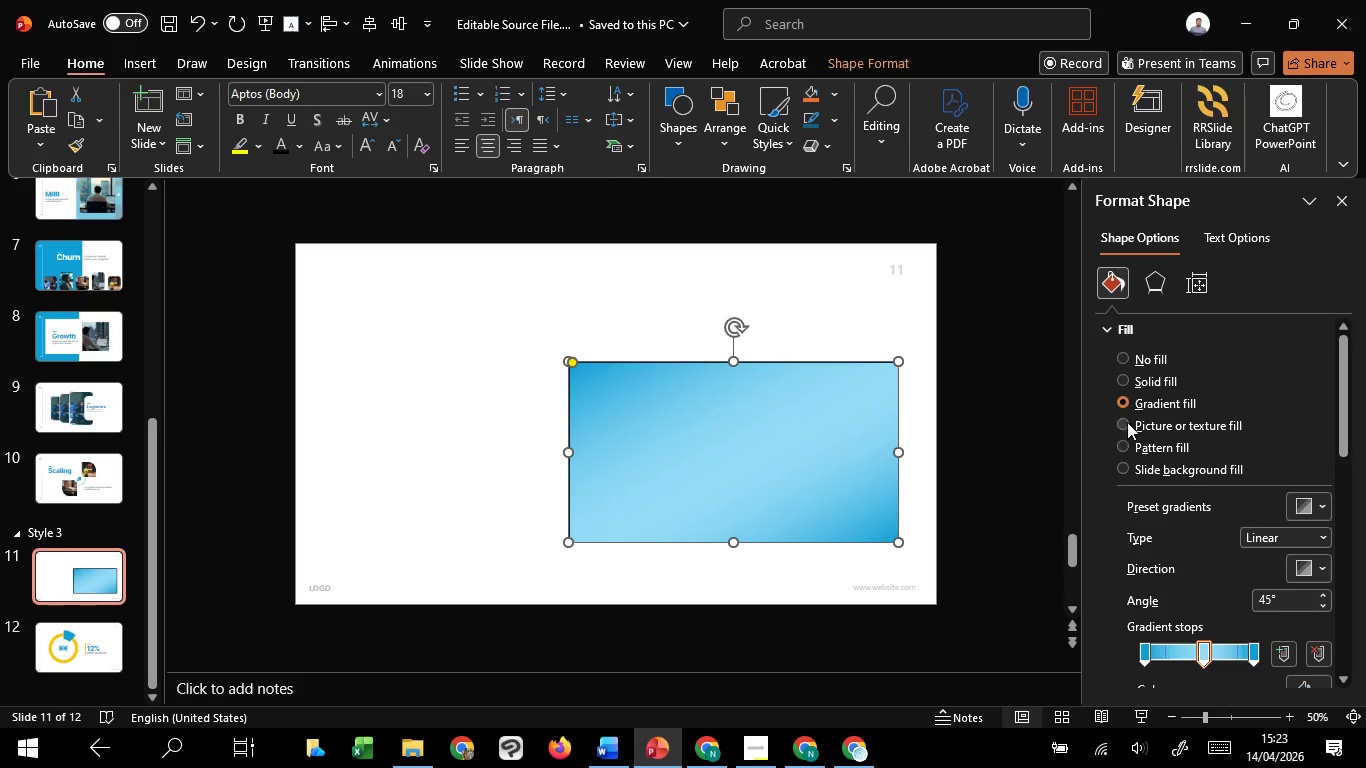 
scroll: coordinate [1106, 623], scroll_direction: down, amount: 5.0
 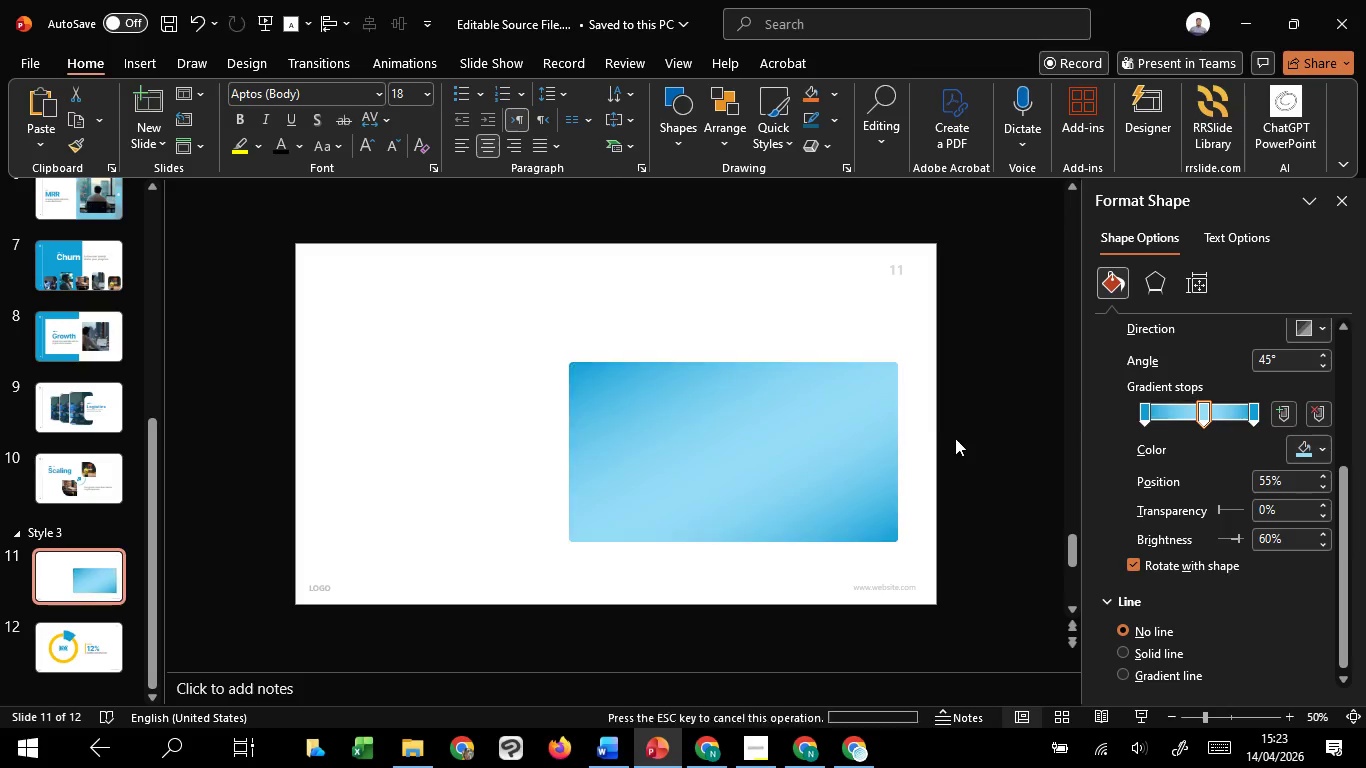 
left_click([764, 458])
 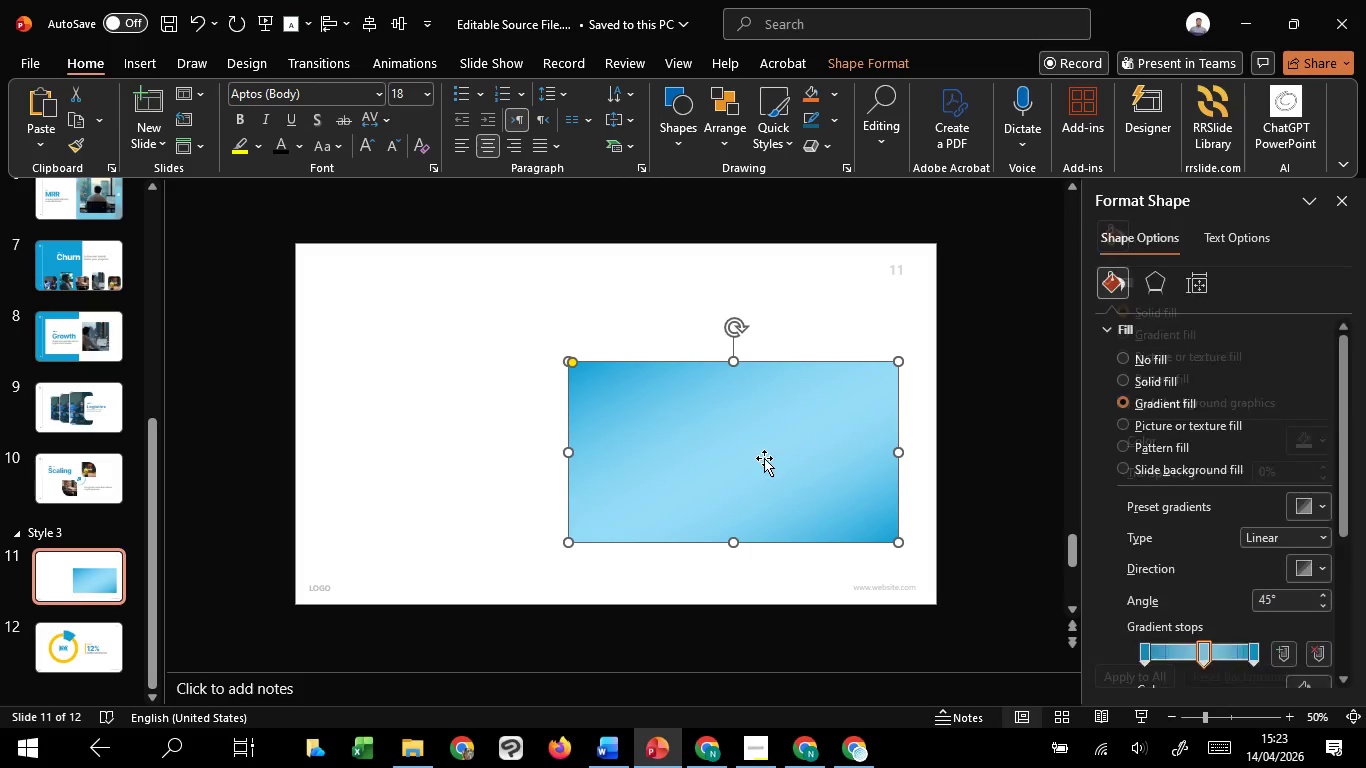 
left_click_drag(start_coordinate=[764, 458], to_coordinate=[750, 455])
 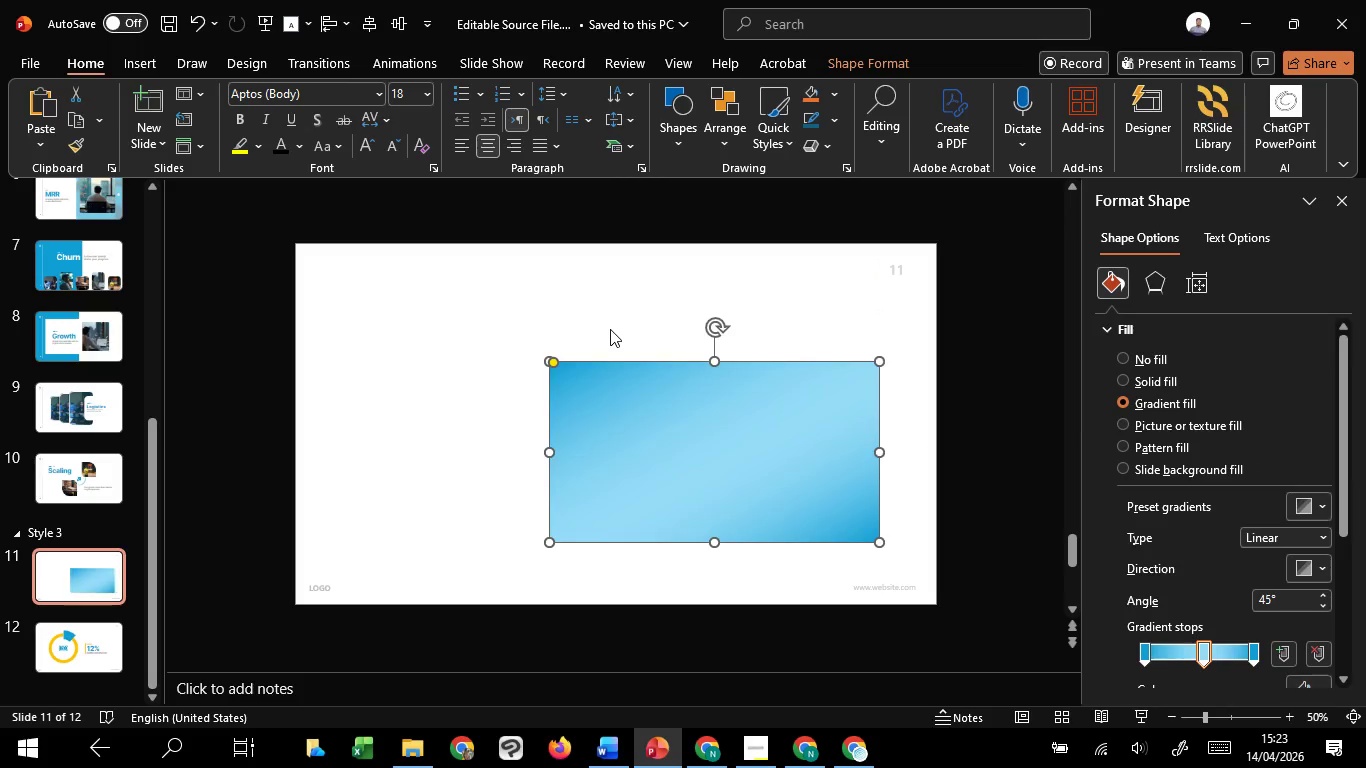 
hold_key(key=ShiftLeft, duration=1.51)
 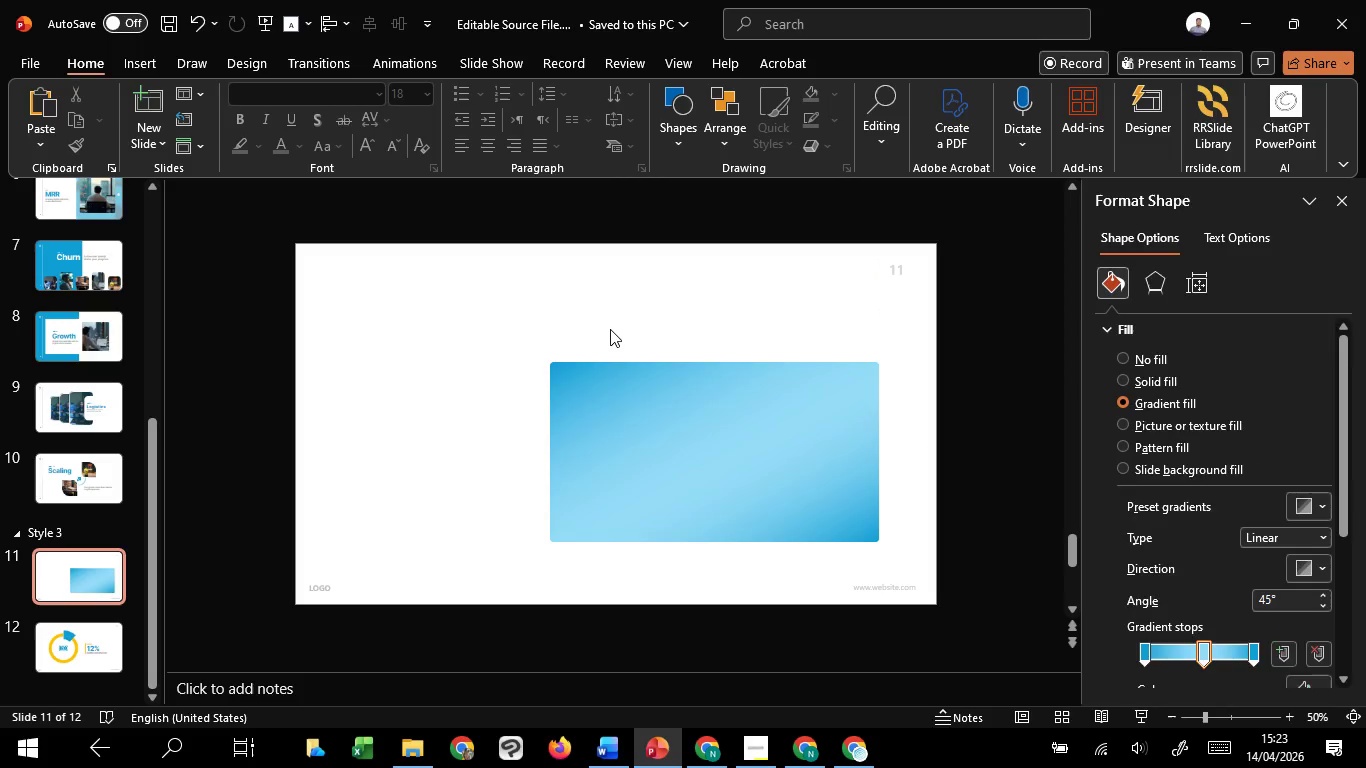 
hold_key(key=ShiftLeft, duration=1.64)
left_click([610, 329])
 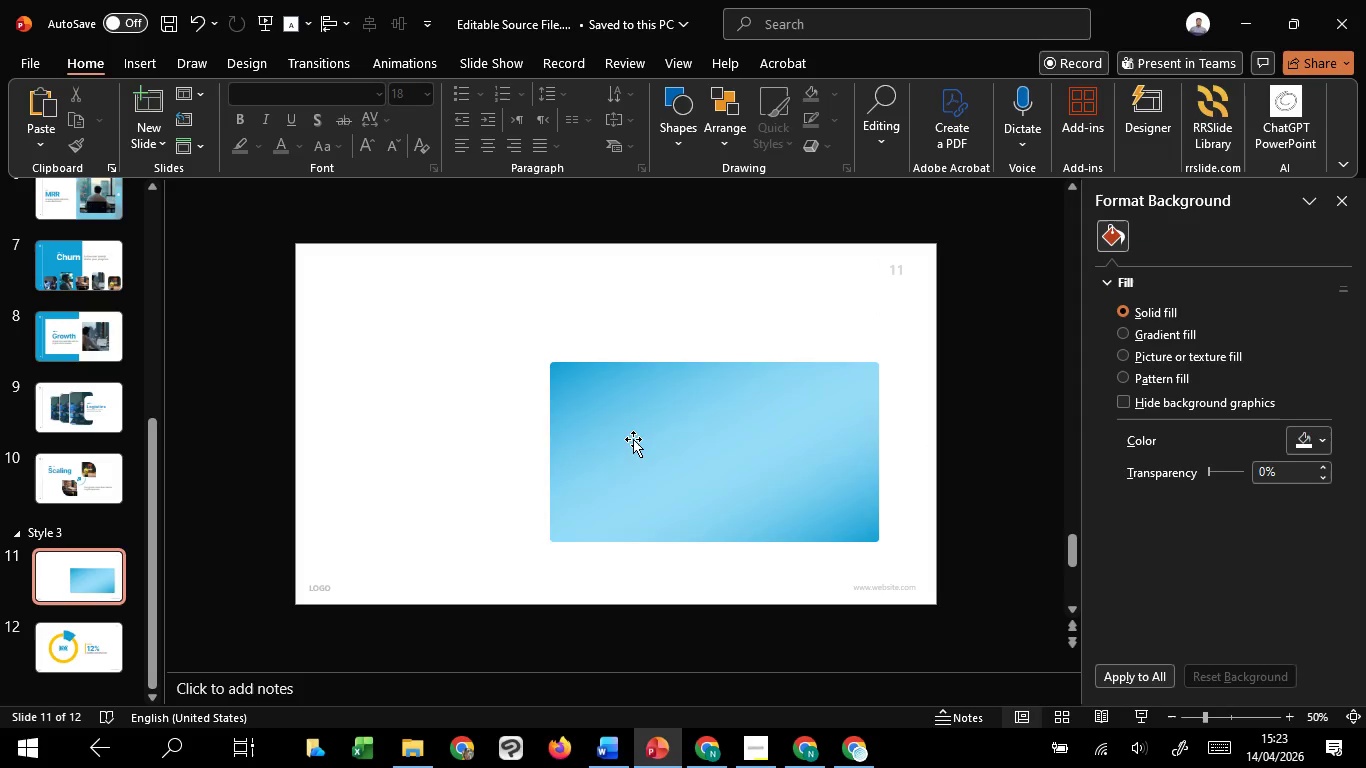 
left_click_drag(start_coordinate=[634, 440], to_coordinate=[639, 438])
 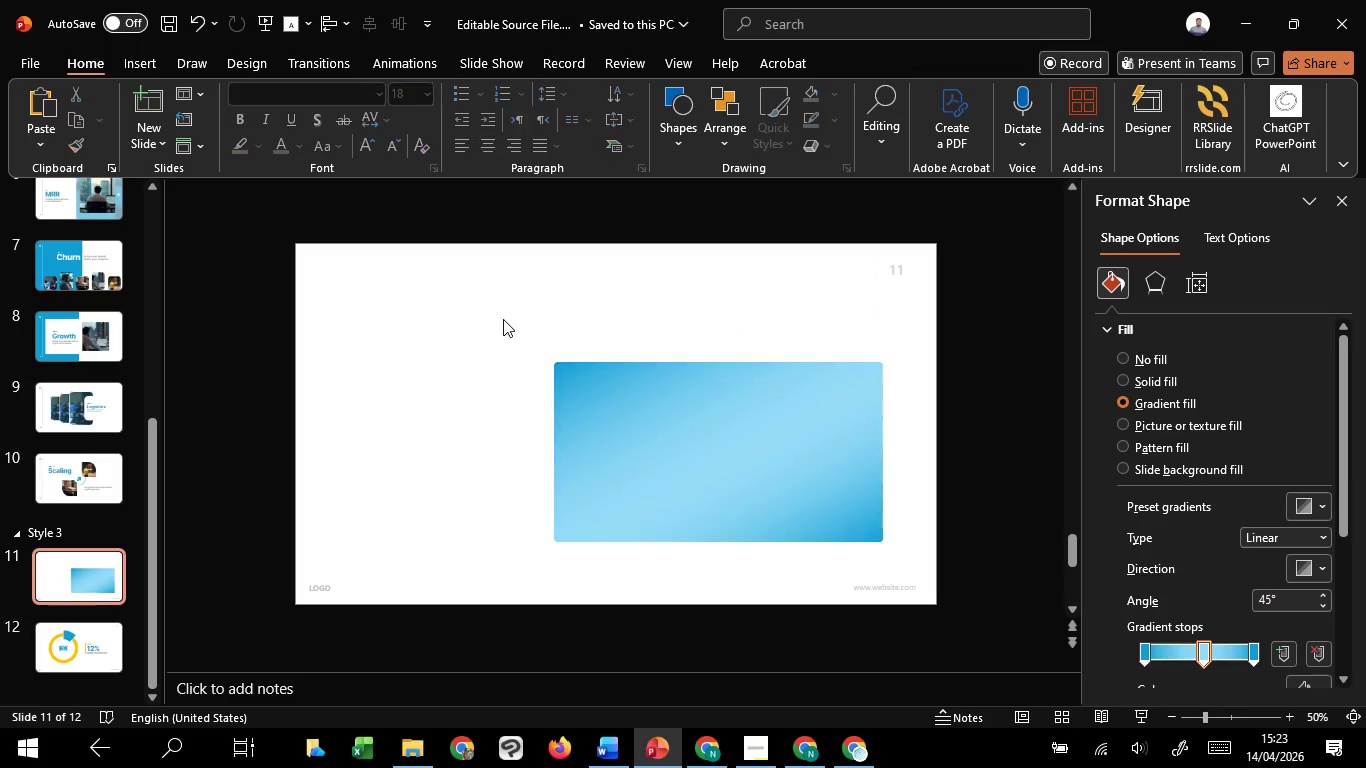 
hold_key(key=ShiftLeft, duration=0.89)
 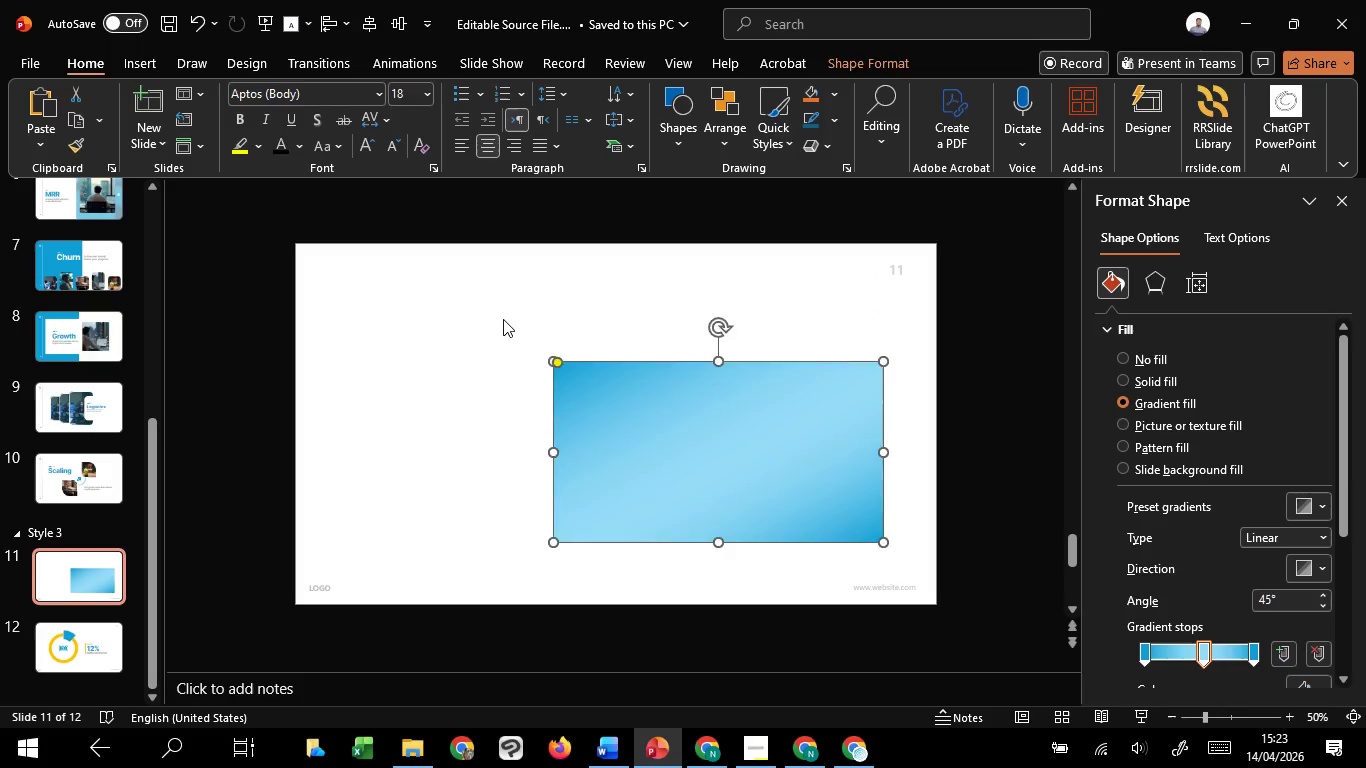 
left_click([503, 319])
 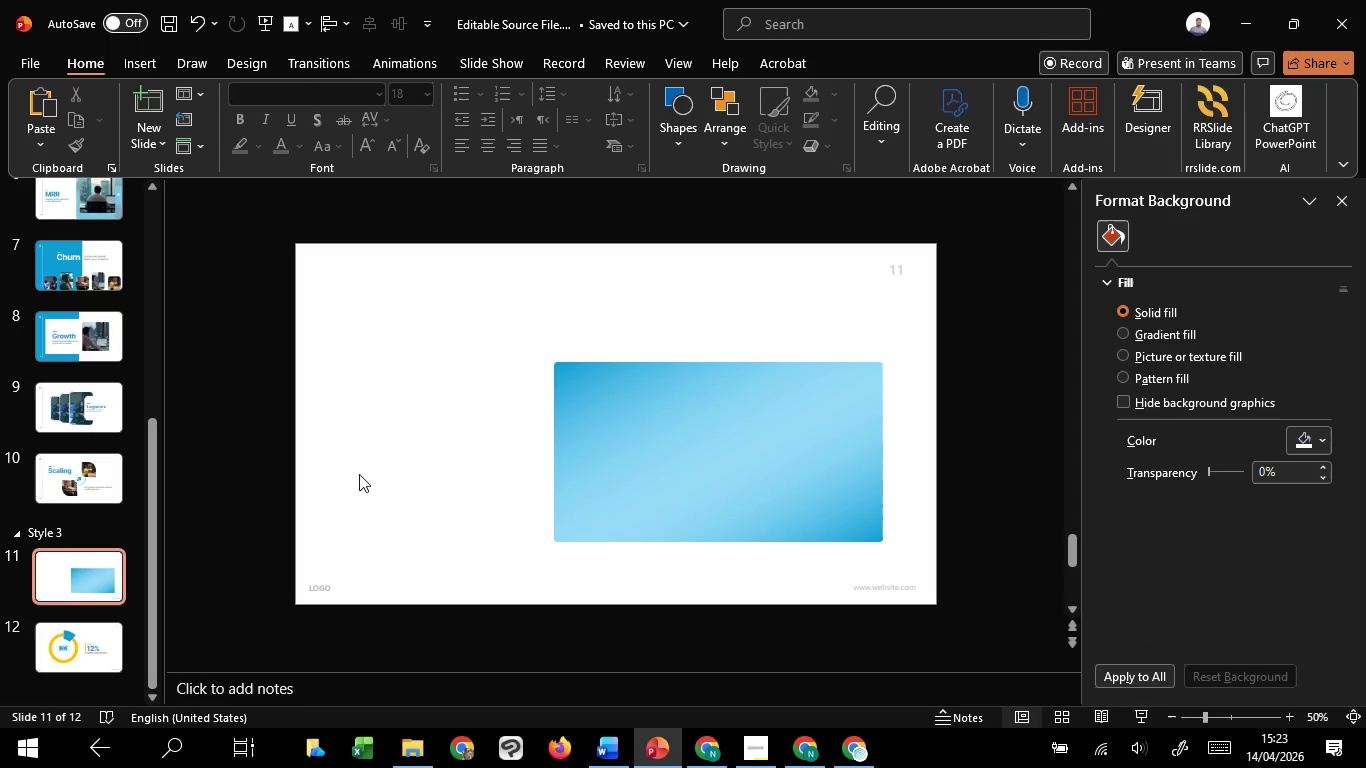 
scroll: coordinate [359, 474], scroll_direction: up, amount: 1.0
 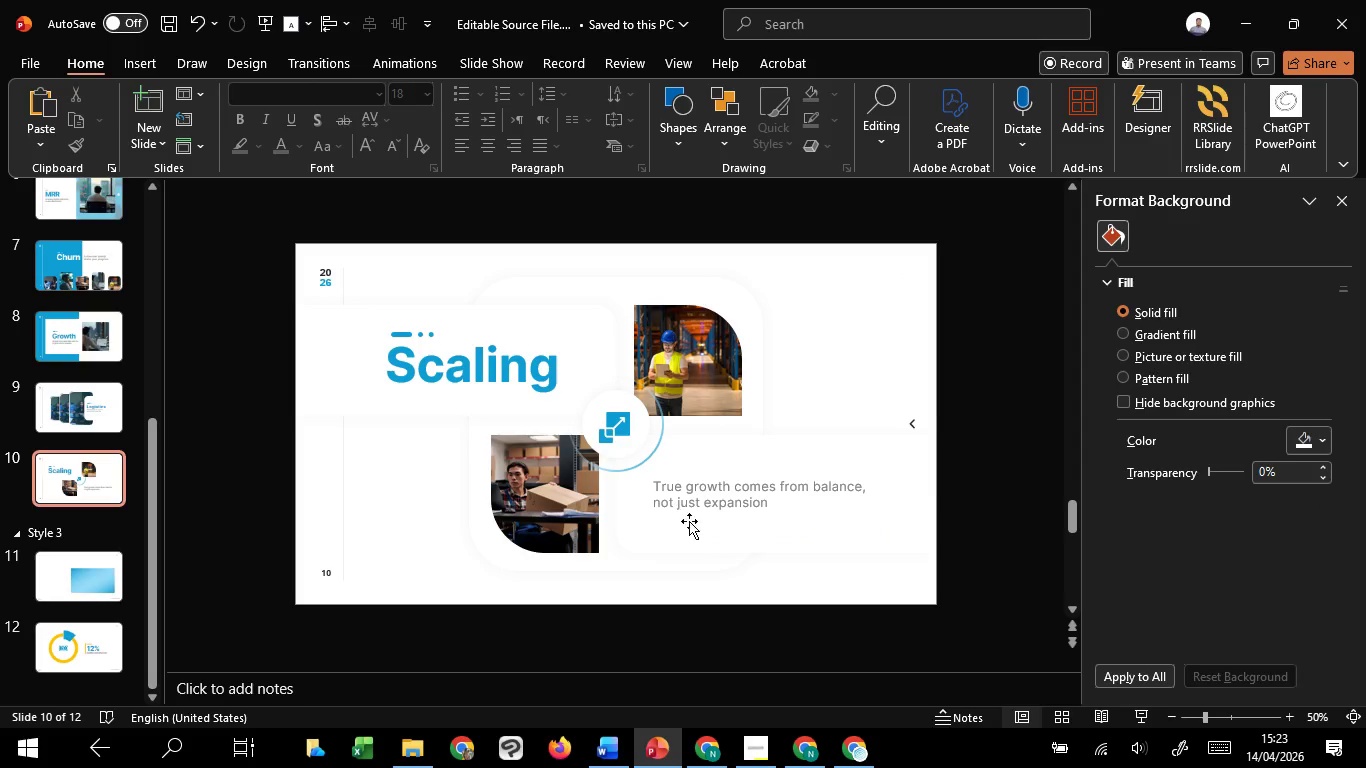 
double_click([685, 509])
 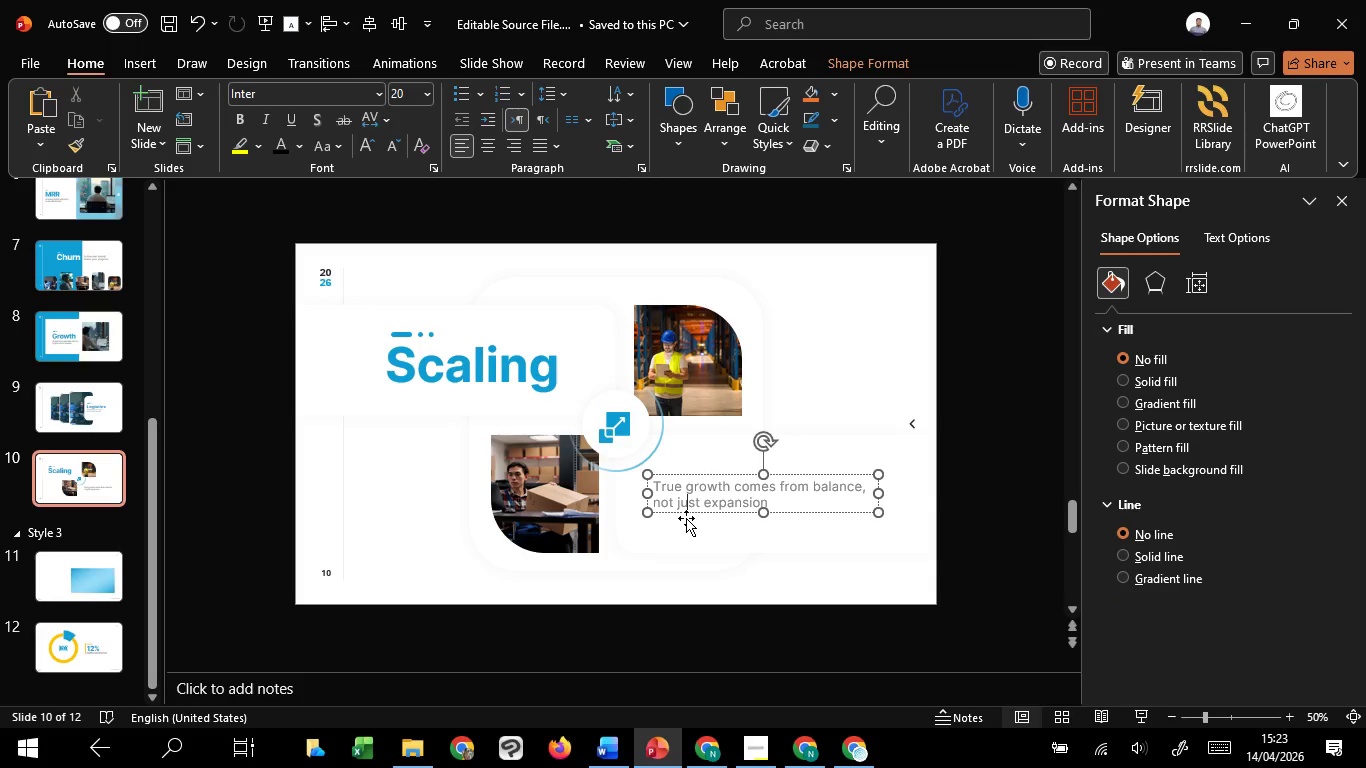 
left_click([686, 518])
 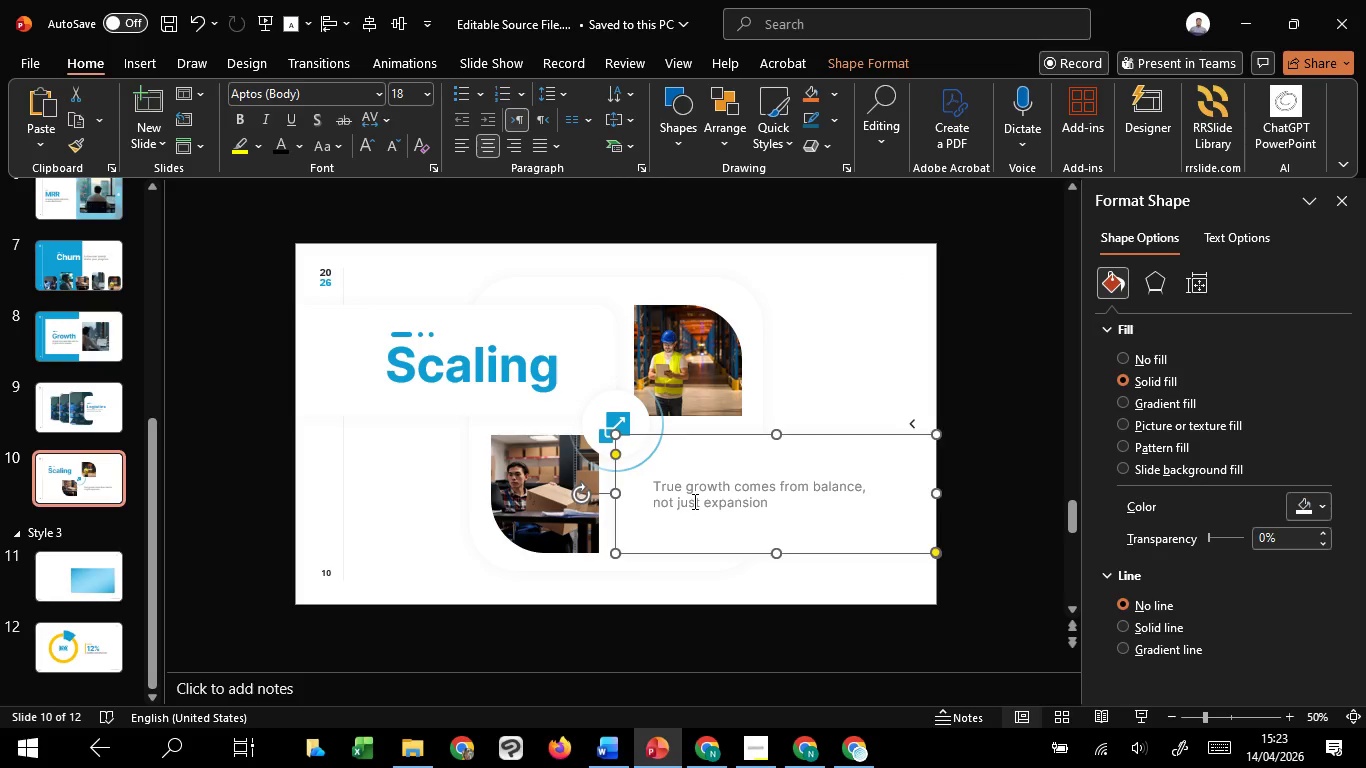 
left_click([693, 501])
 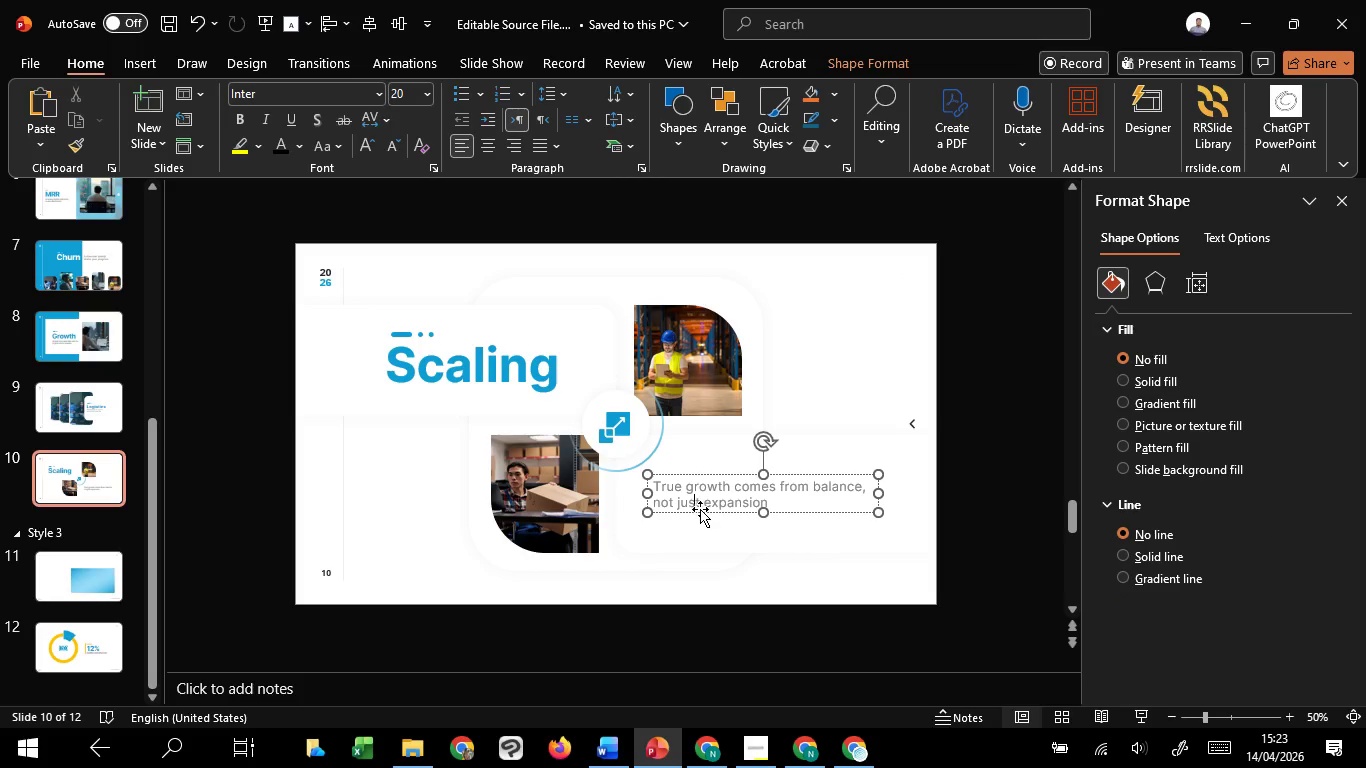 
left_click([700, 509])
 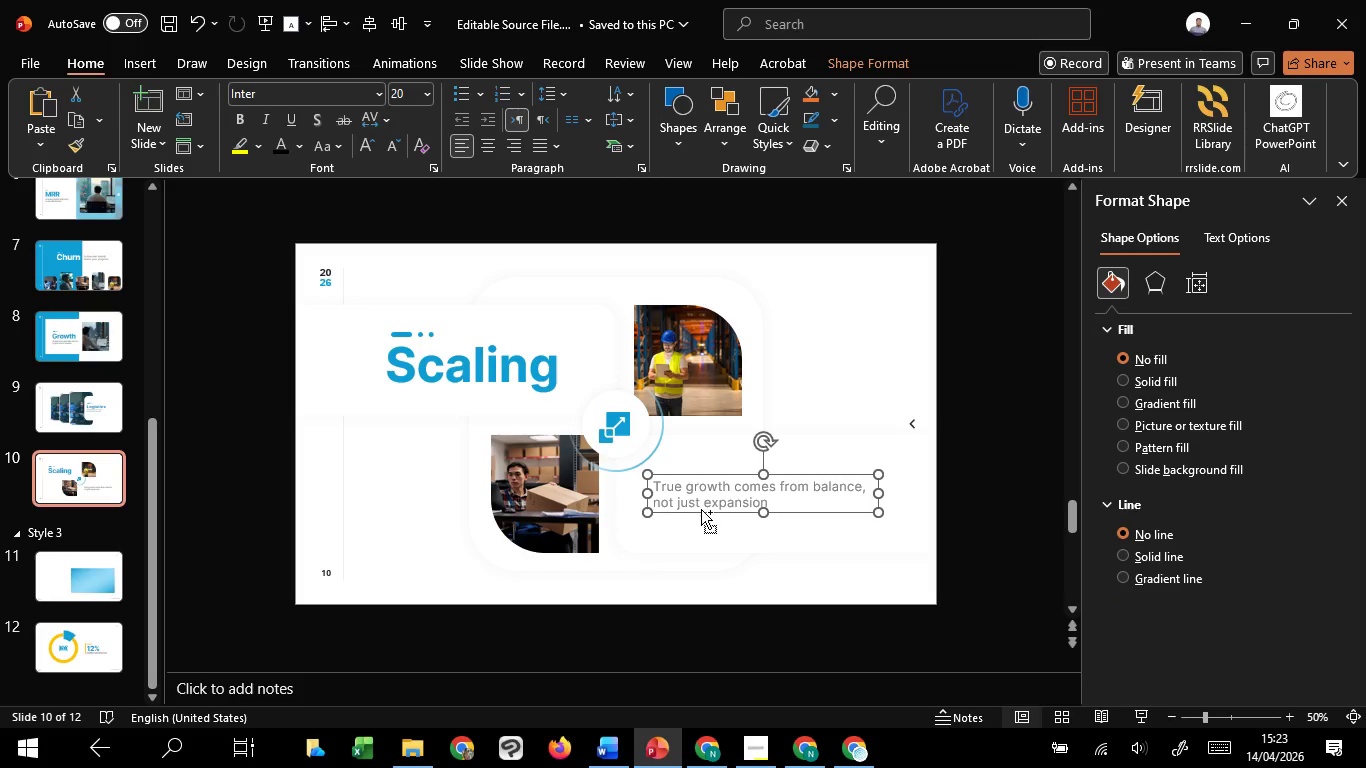 
key(Control+C)
 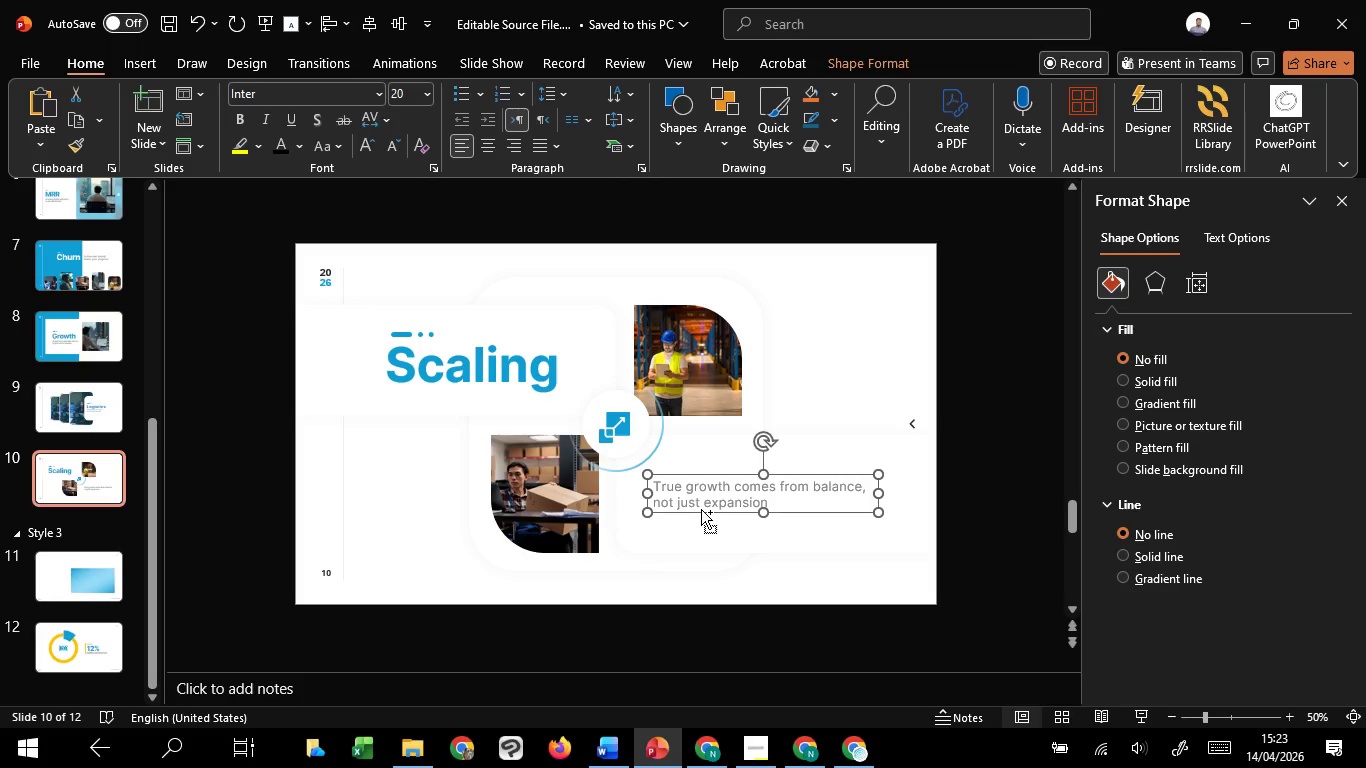 
key(Control+C)
 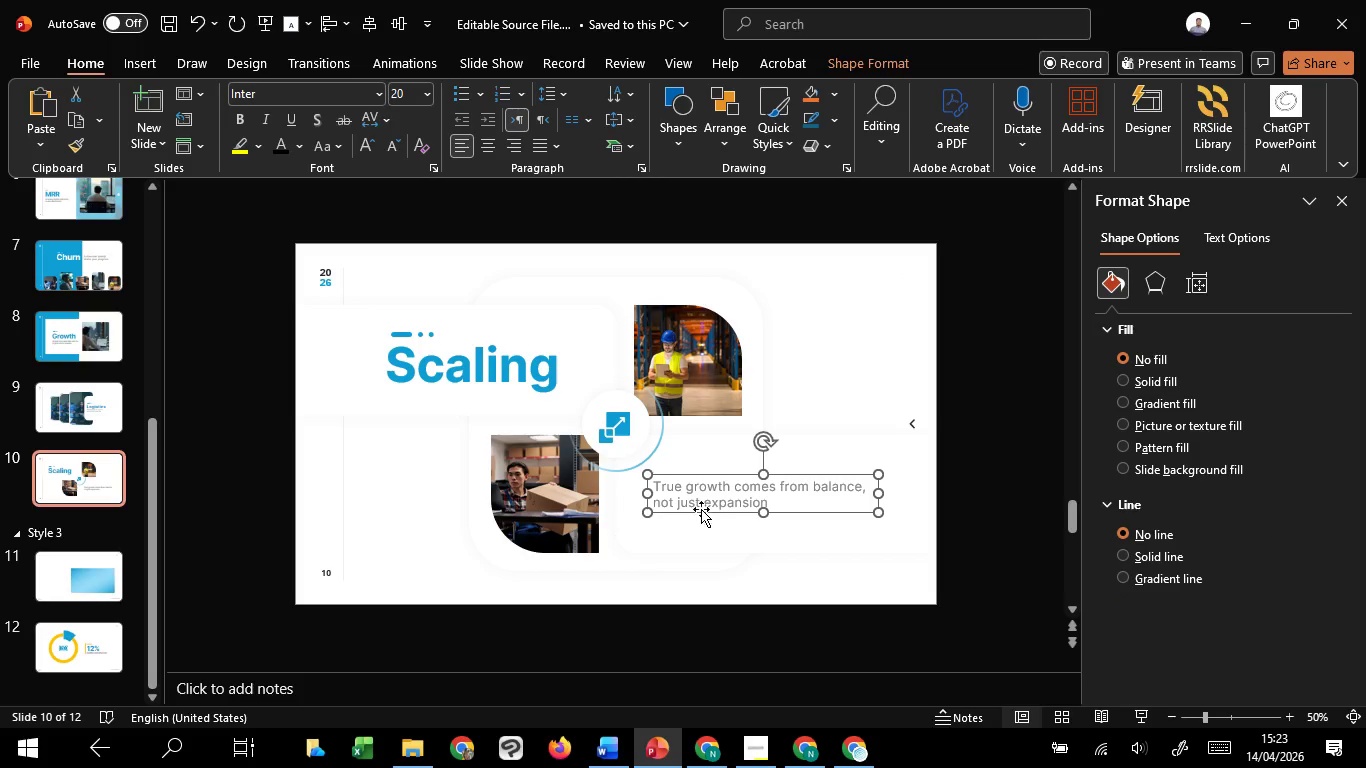 
hold_key(key=ControlLeft, duration=0.94)
 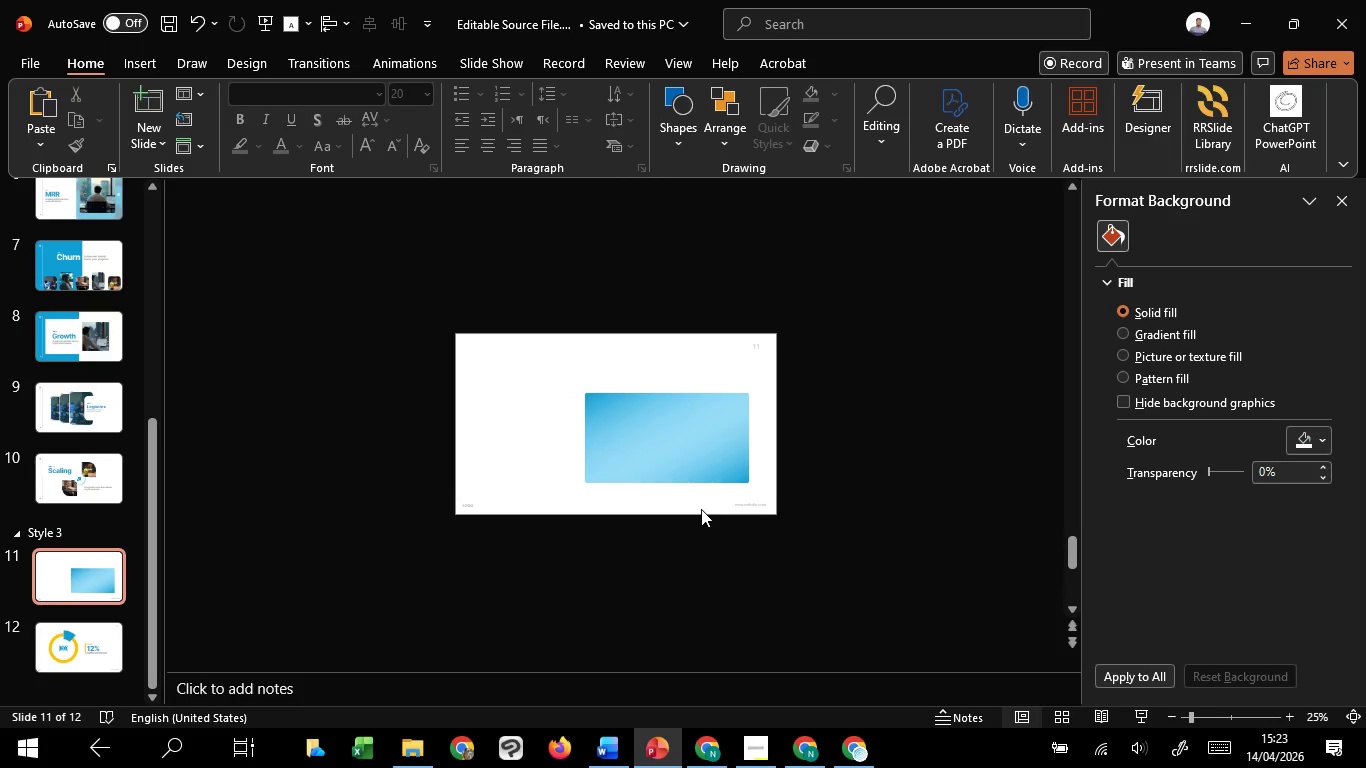 
scroll: coordinate [701, 509], scroll_direction: down, amount: 4.0
 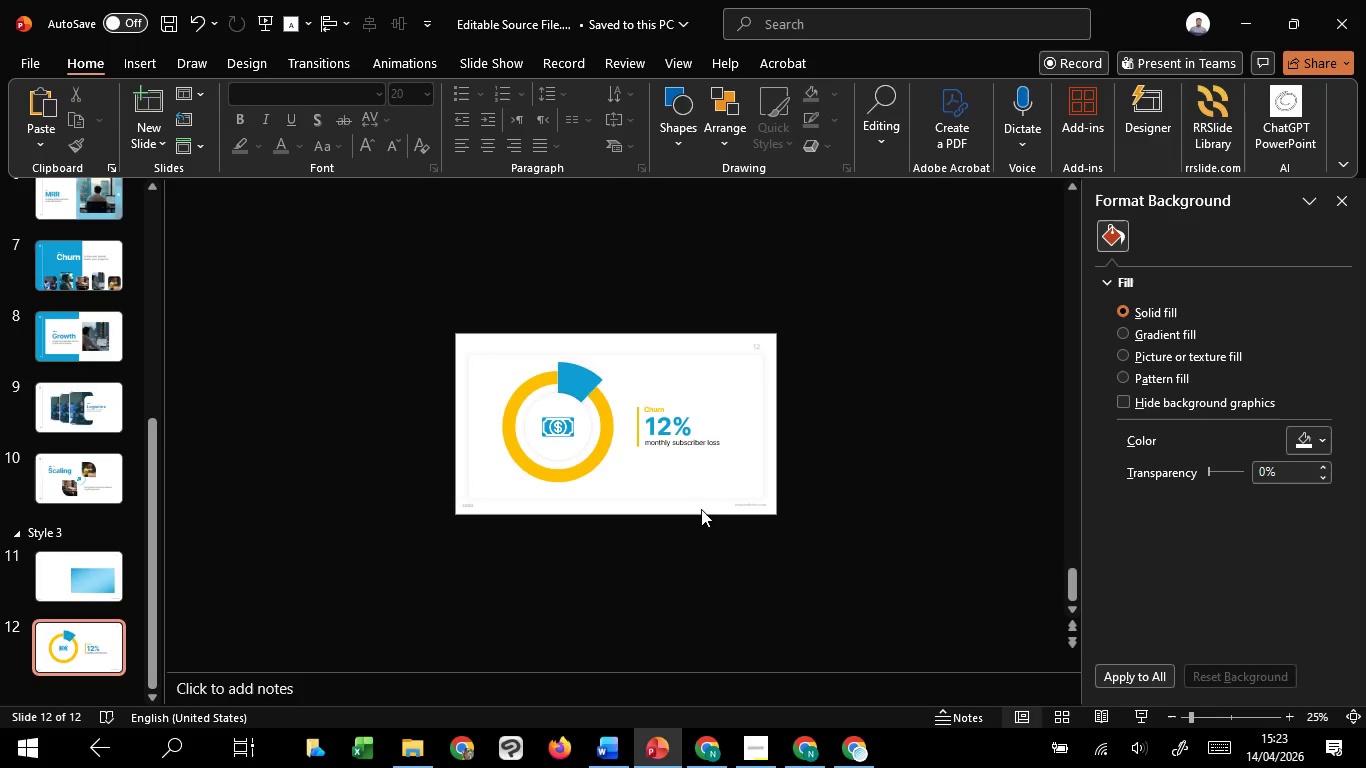 
scroll: coordinate [701, 509], scroll_direction: up, amount: 1.0
 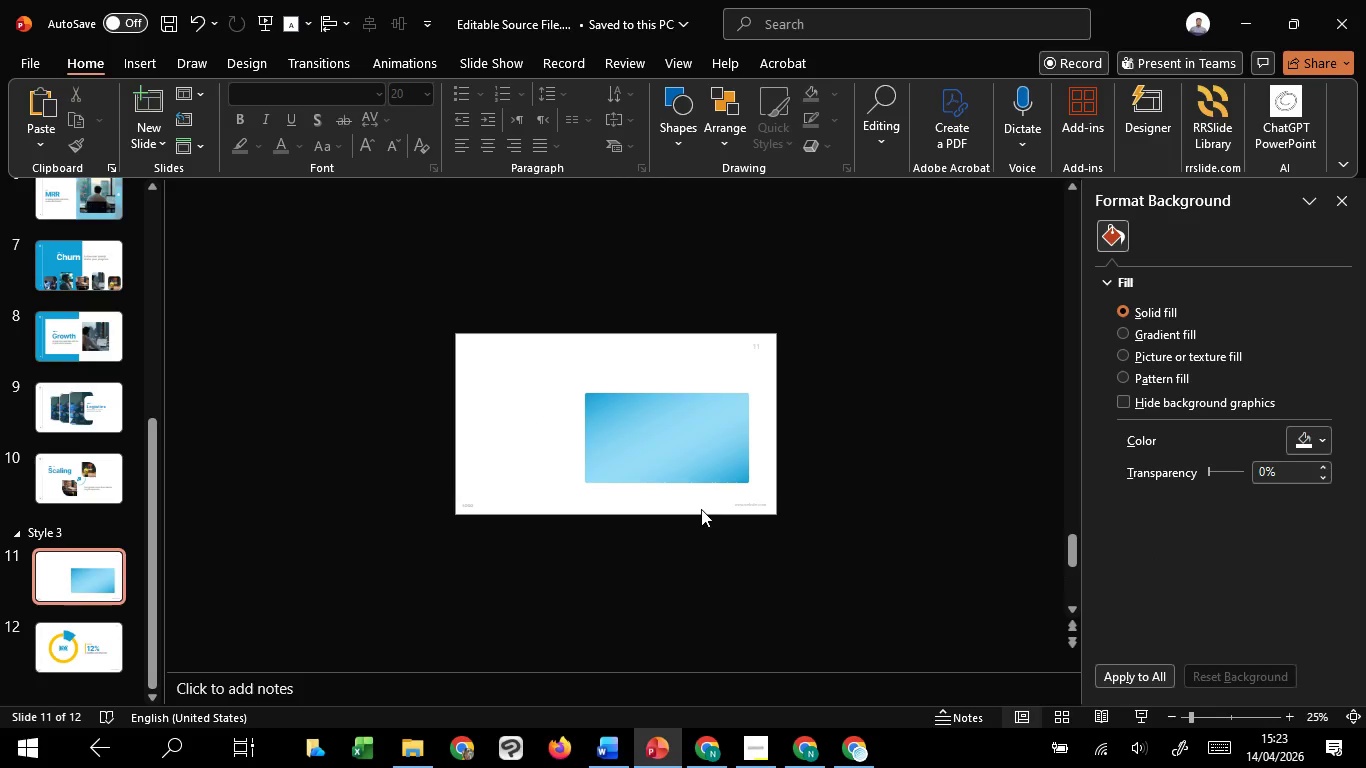 
key(Control+V)
 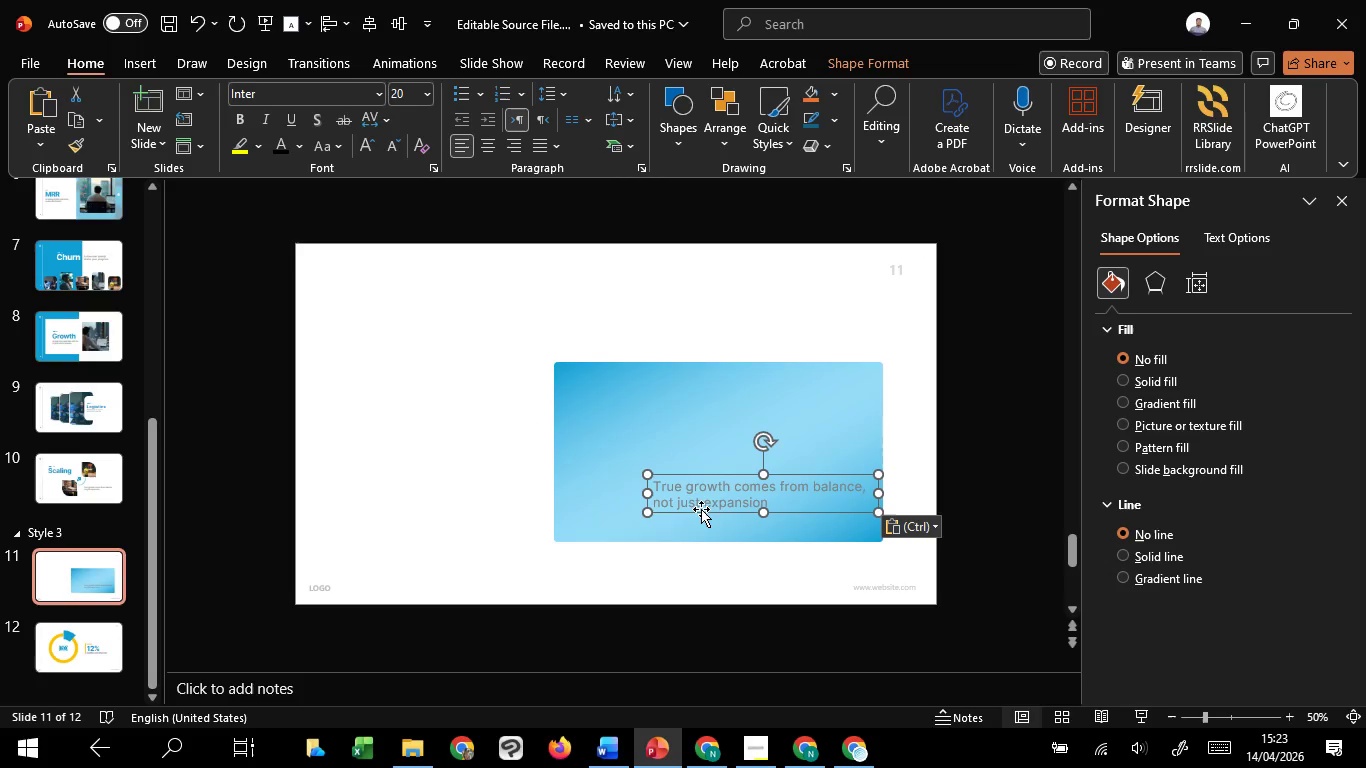 
left_click_drag(start_coordinate=[701, 509], to_coordinate=[619, 492])
 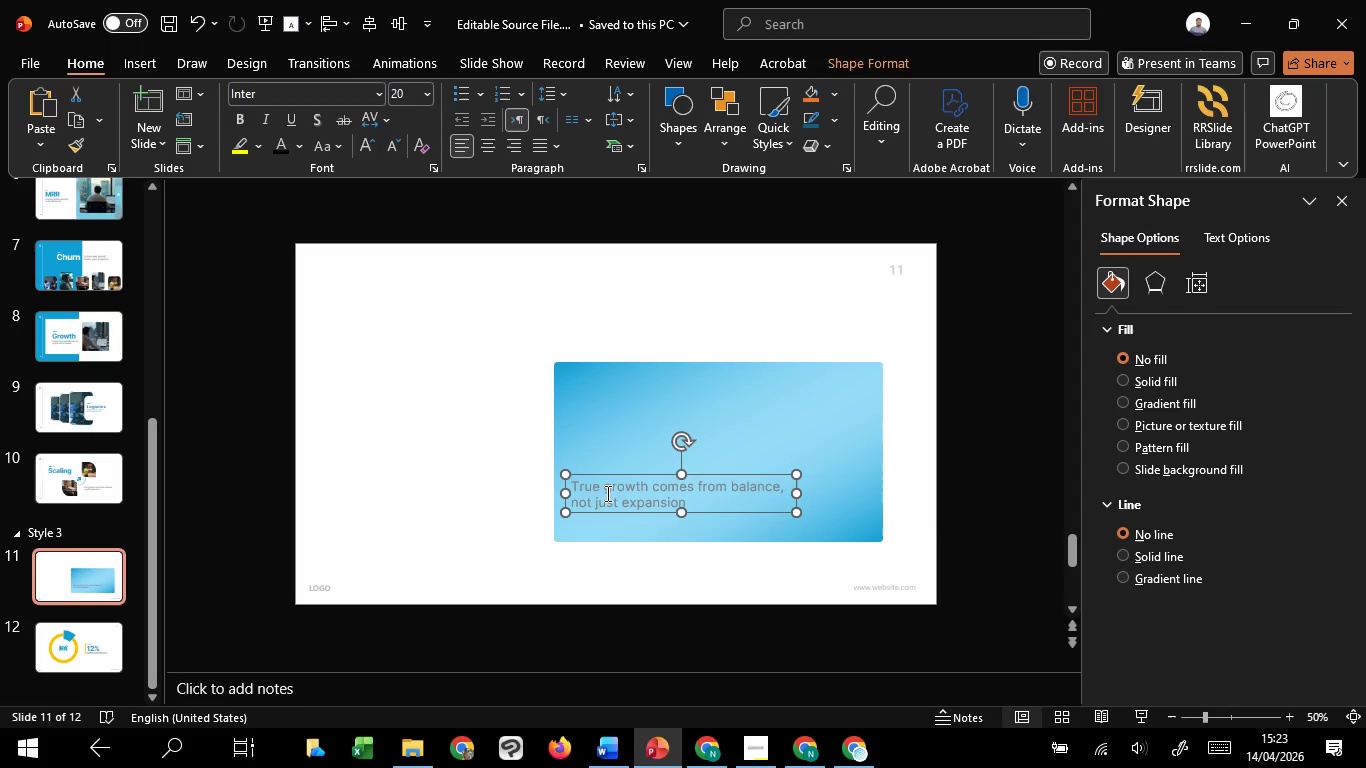 
hold_key(key=ShiftLeft, duration=1.03)
 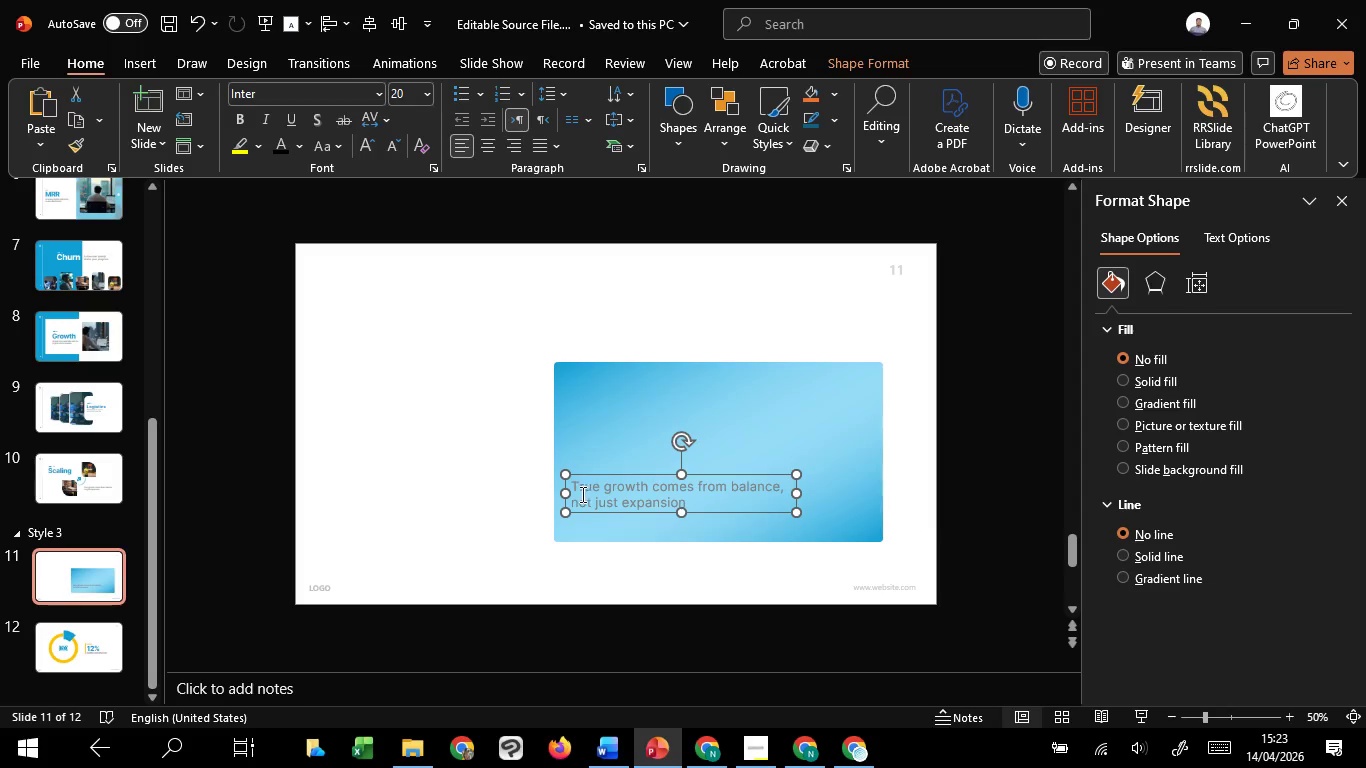 
left_click_drag(start_coordinate=[577, 491], to_coordinate=[698, 508])
 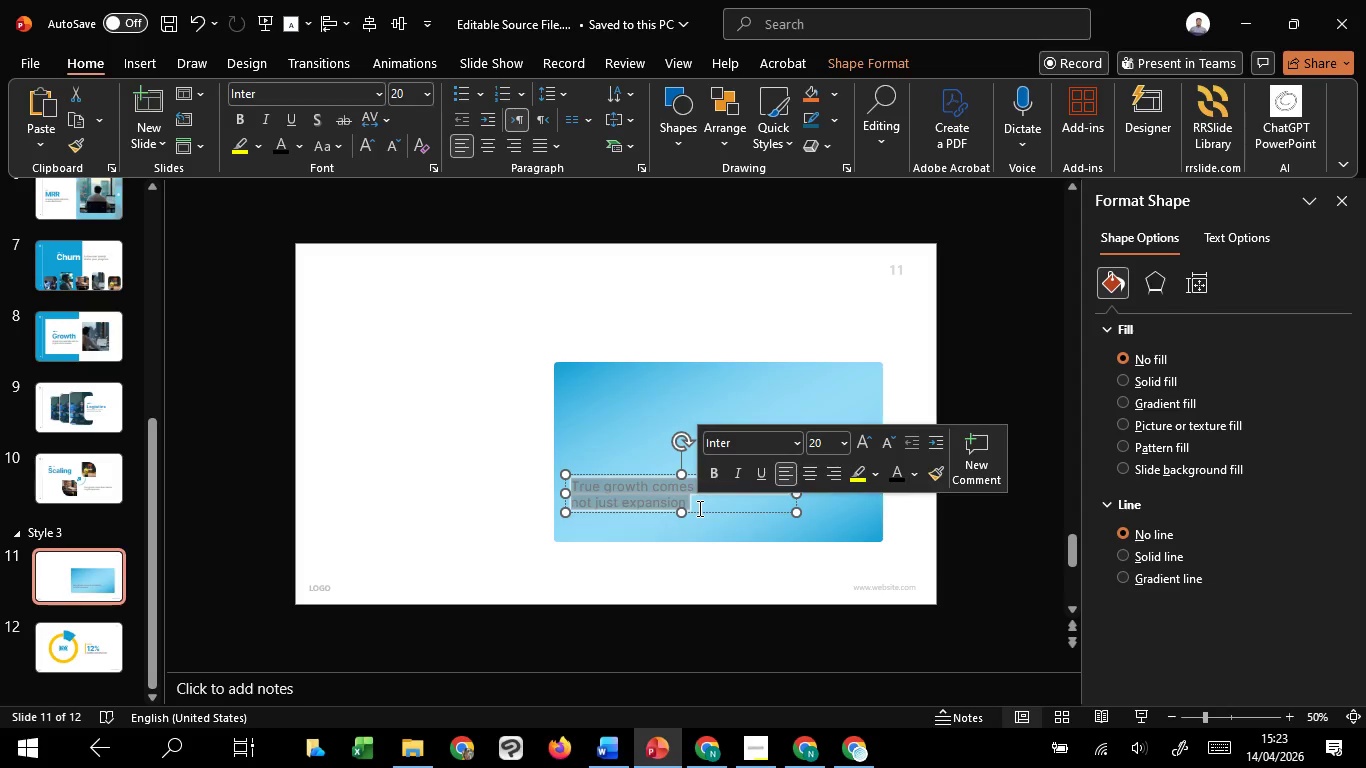 
type(payment cae)
key(Backspace)
type(rd)
 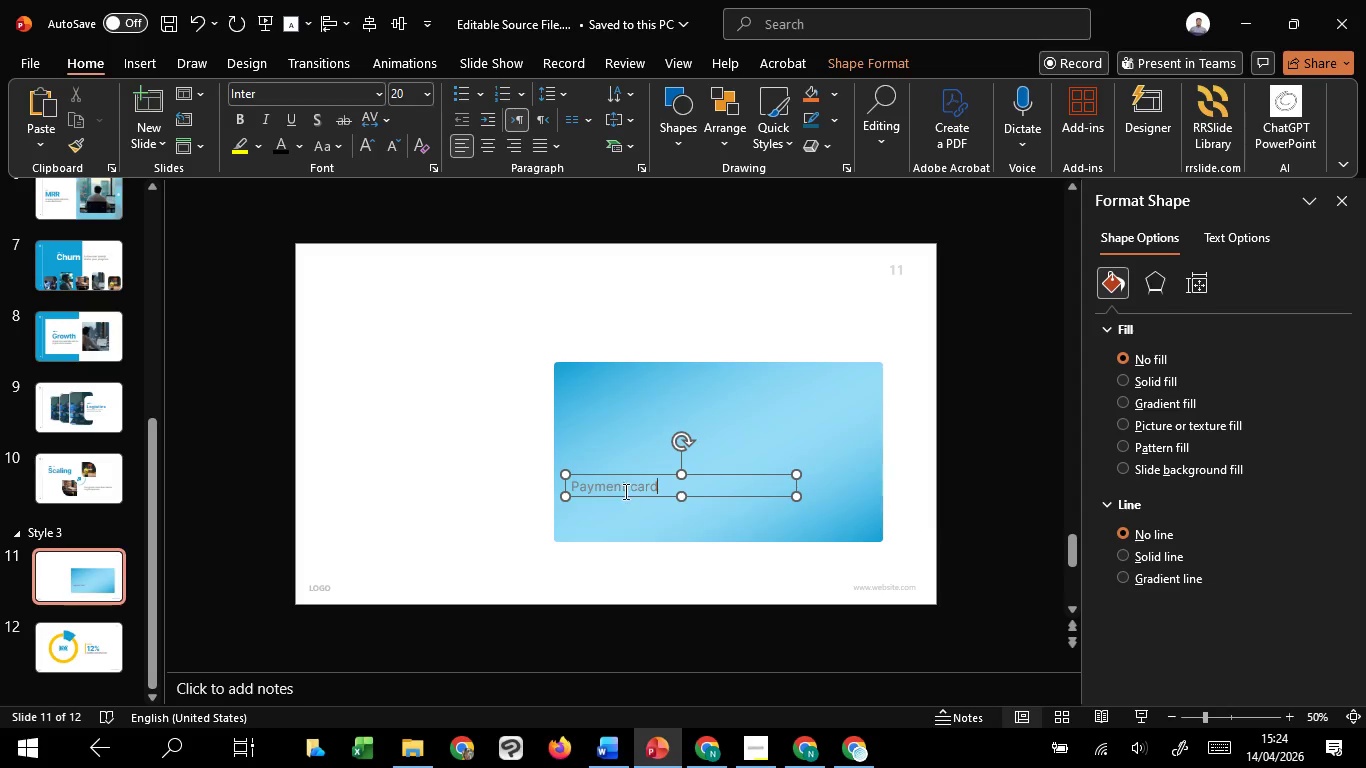 
left_click_drag(start_coordinate=[624, 487], to_coordinate=[543, 480])
 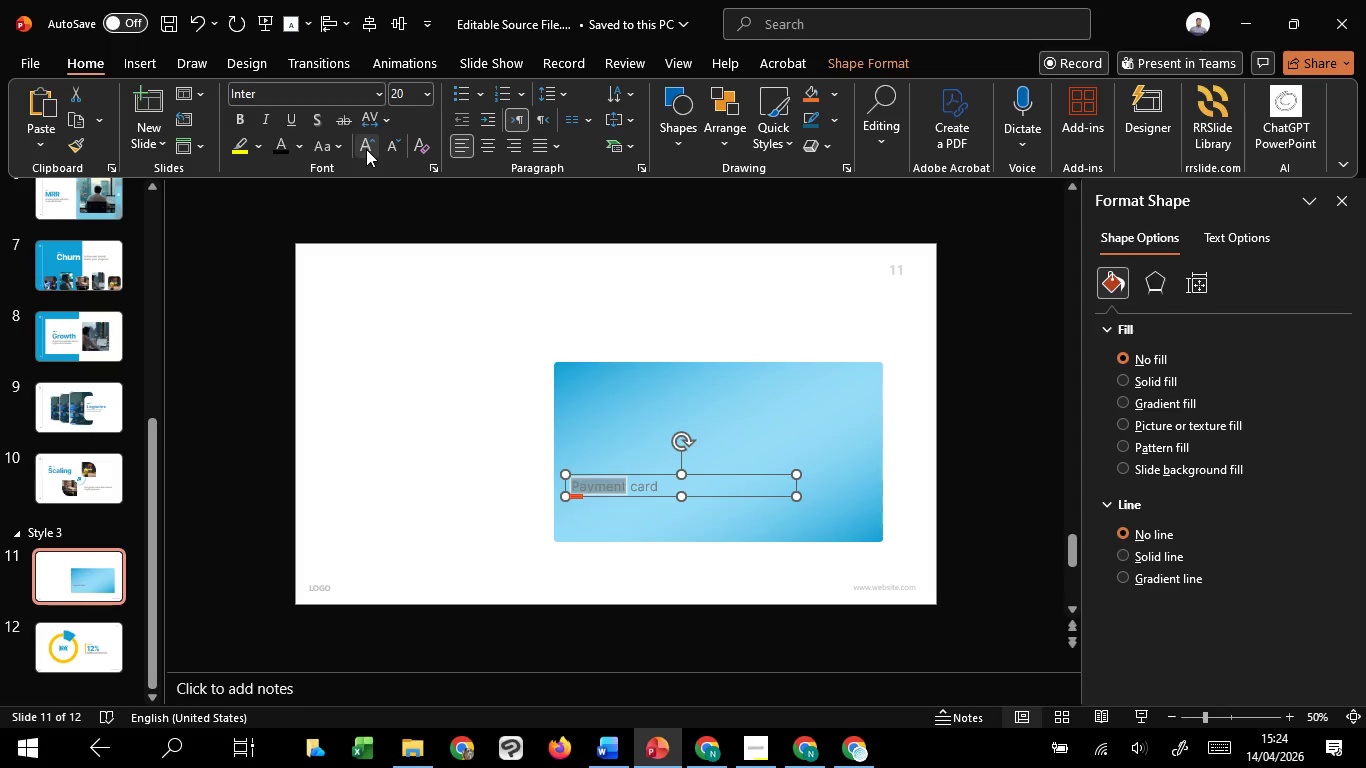 
double_click([366, 149])
 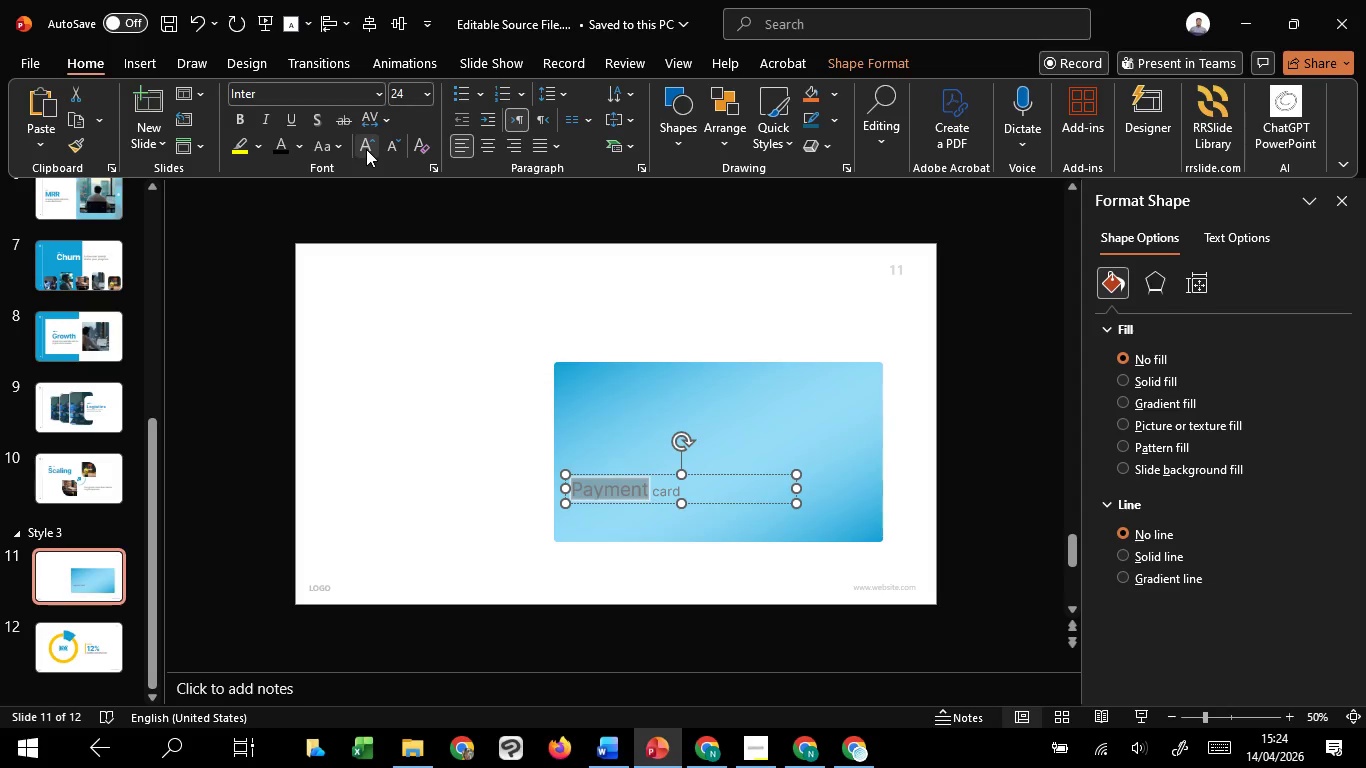 
triple_click([366, 149])
 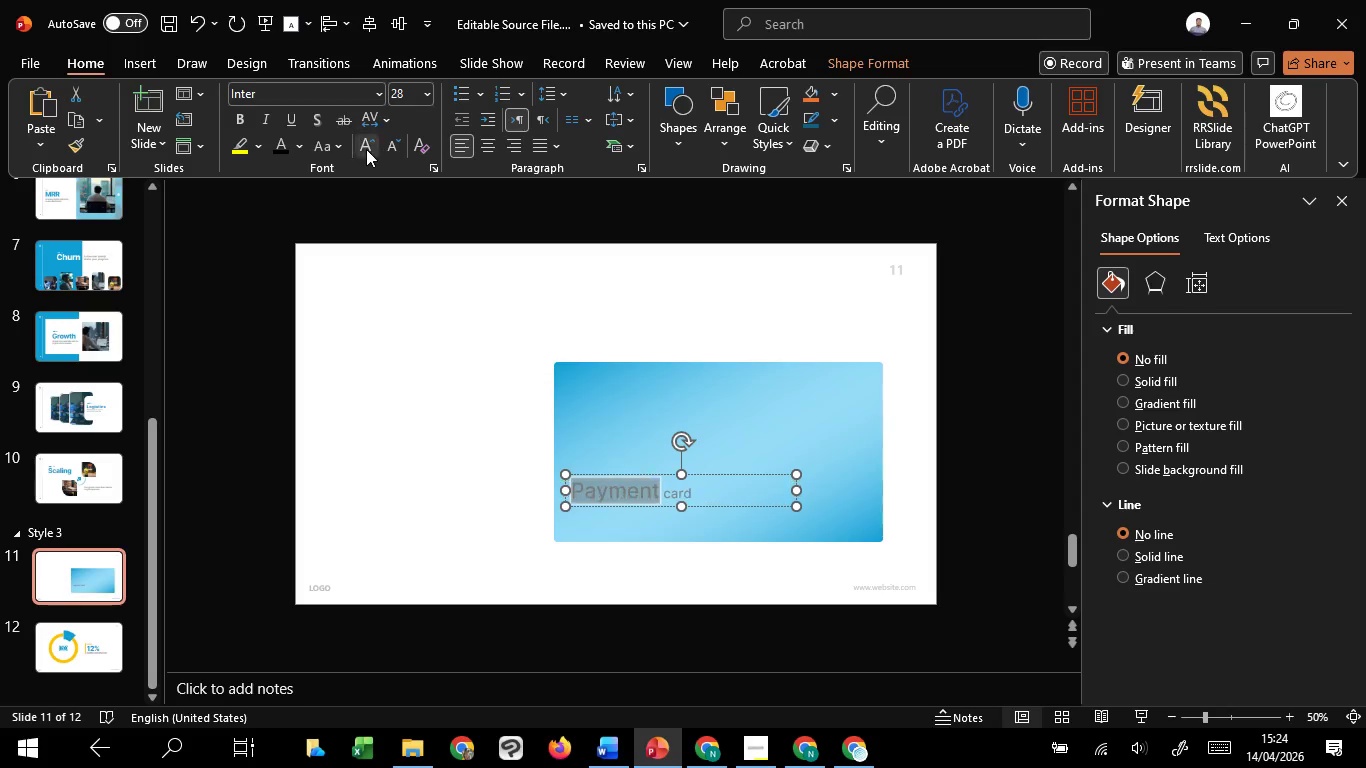 
triple_click([366, 149])
 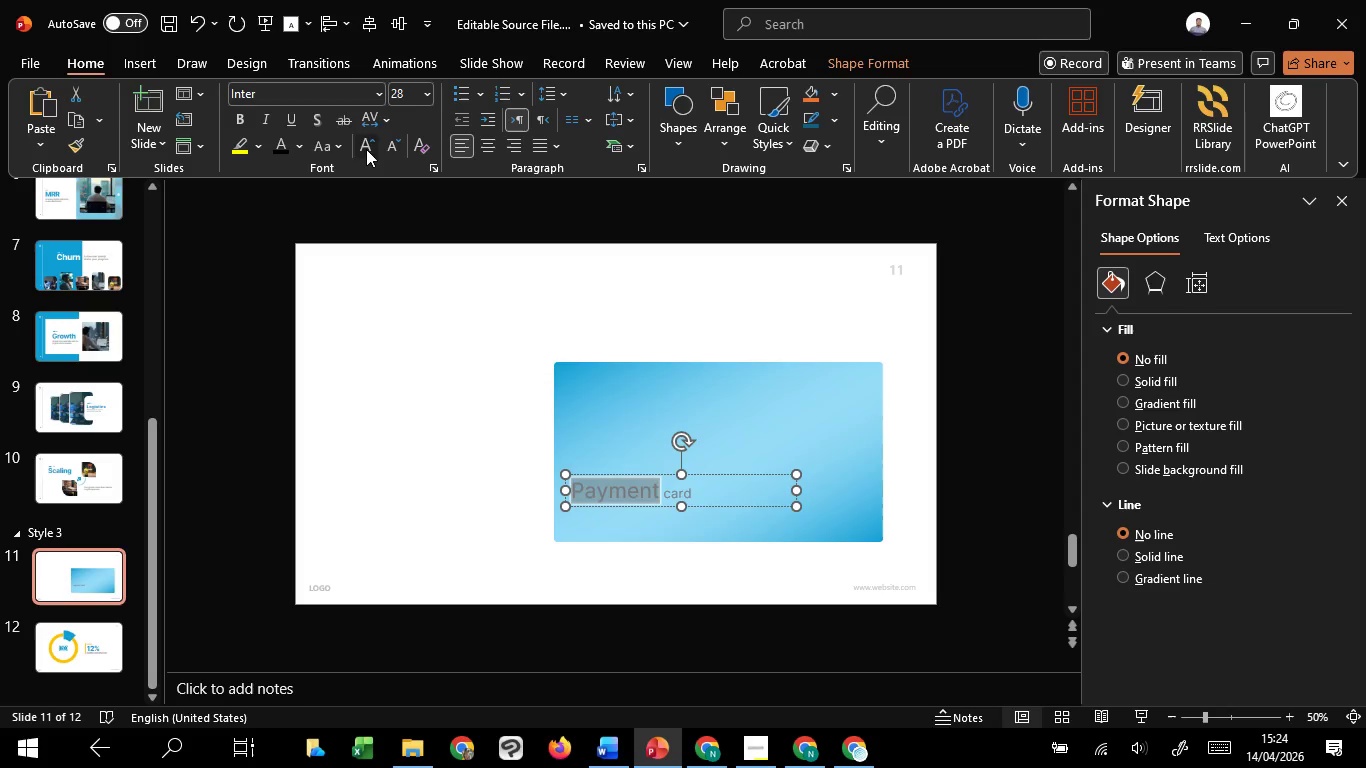 
triple_click([366, 149])
 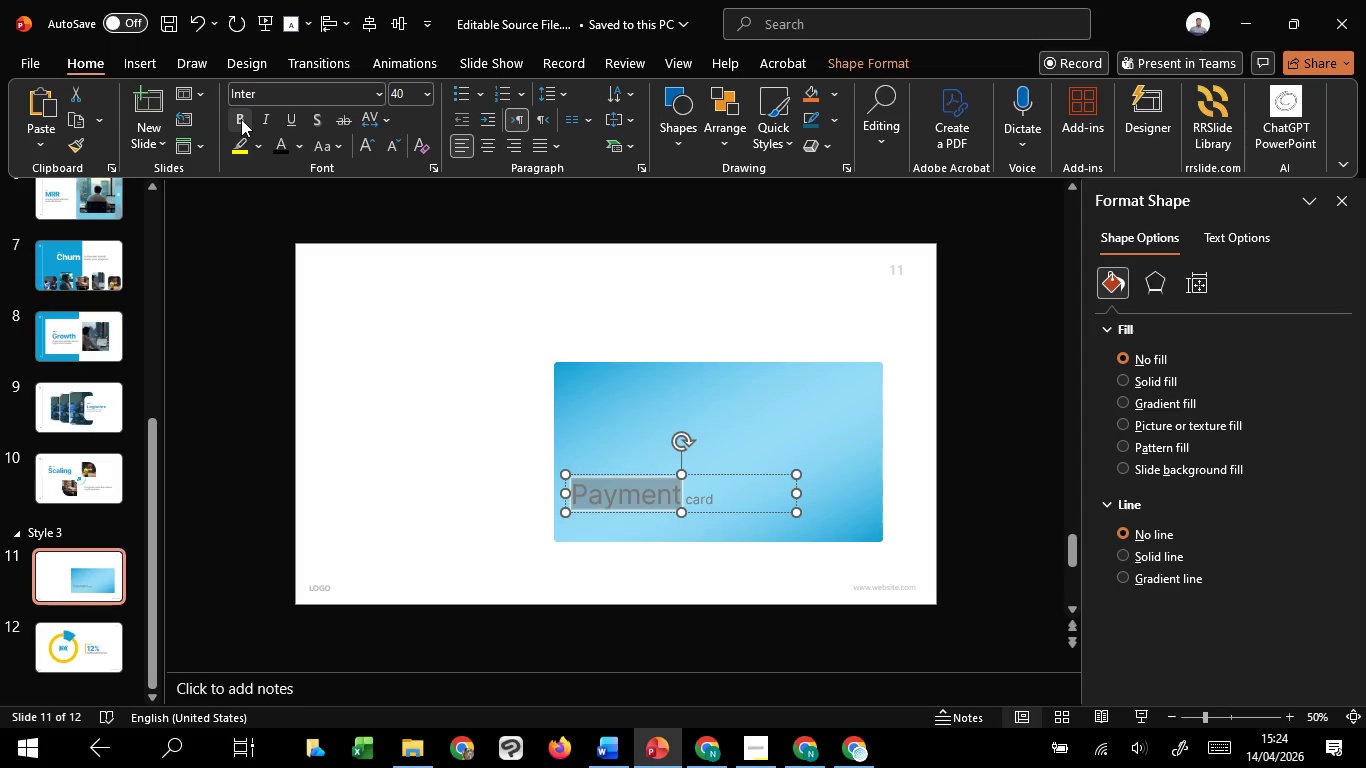 
left_click([241, 119])
 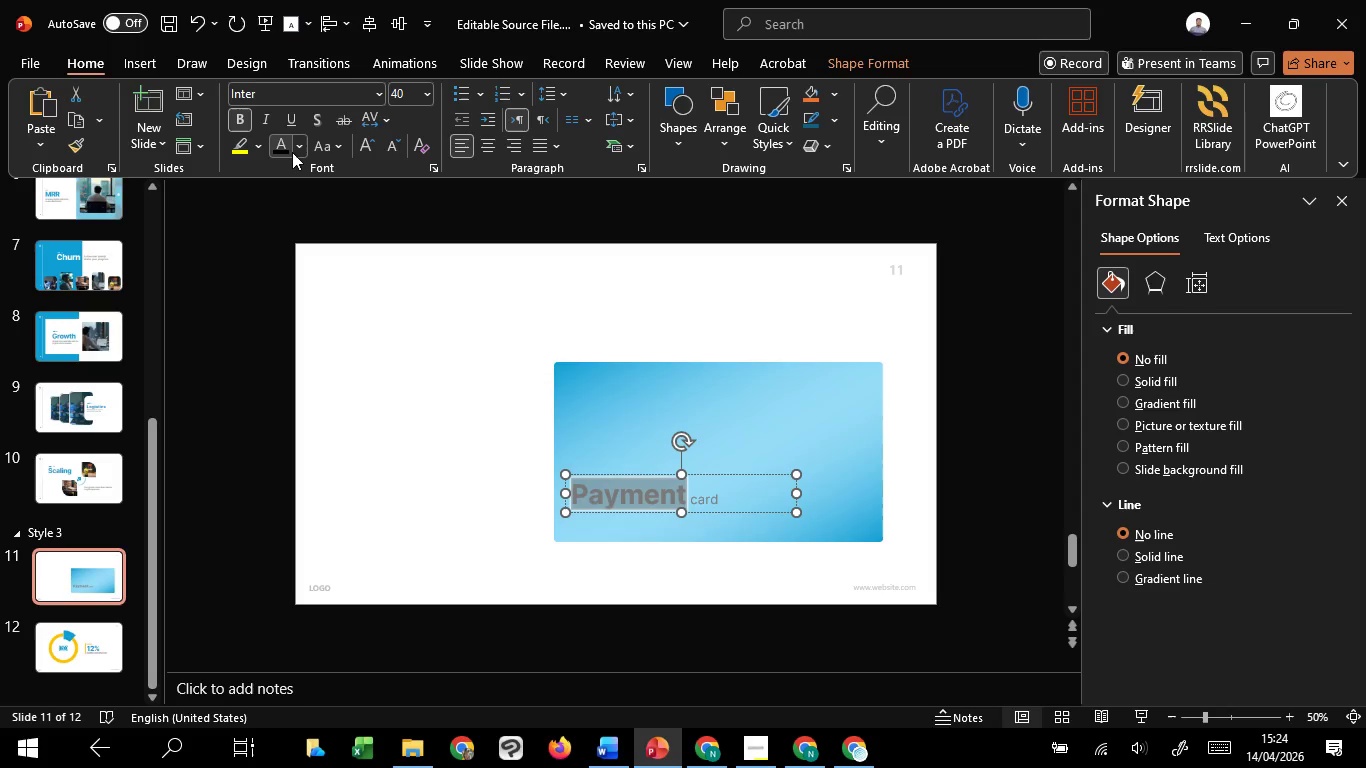 
key(Control+A)
 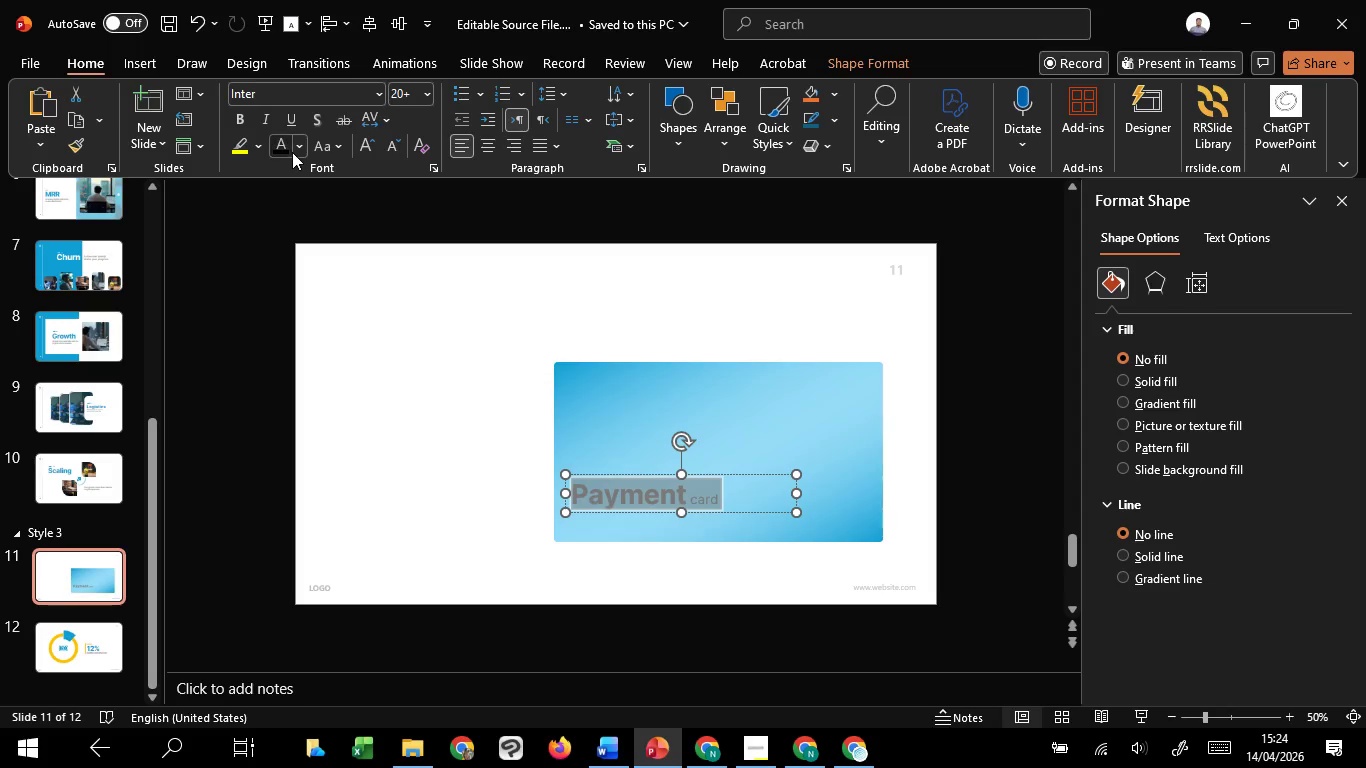 
left_click([292, 152])
 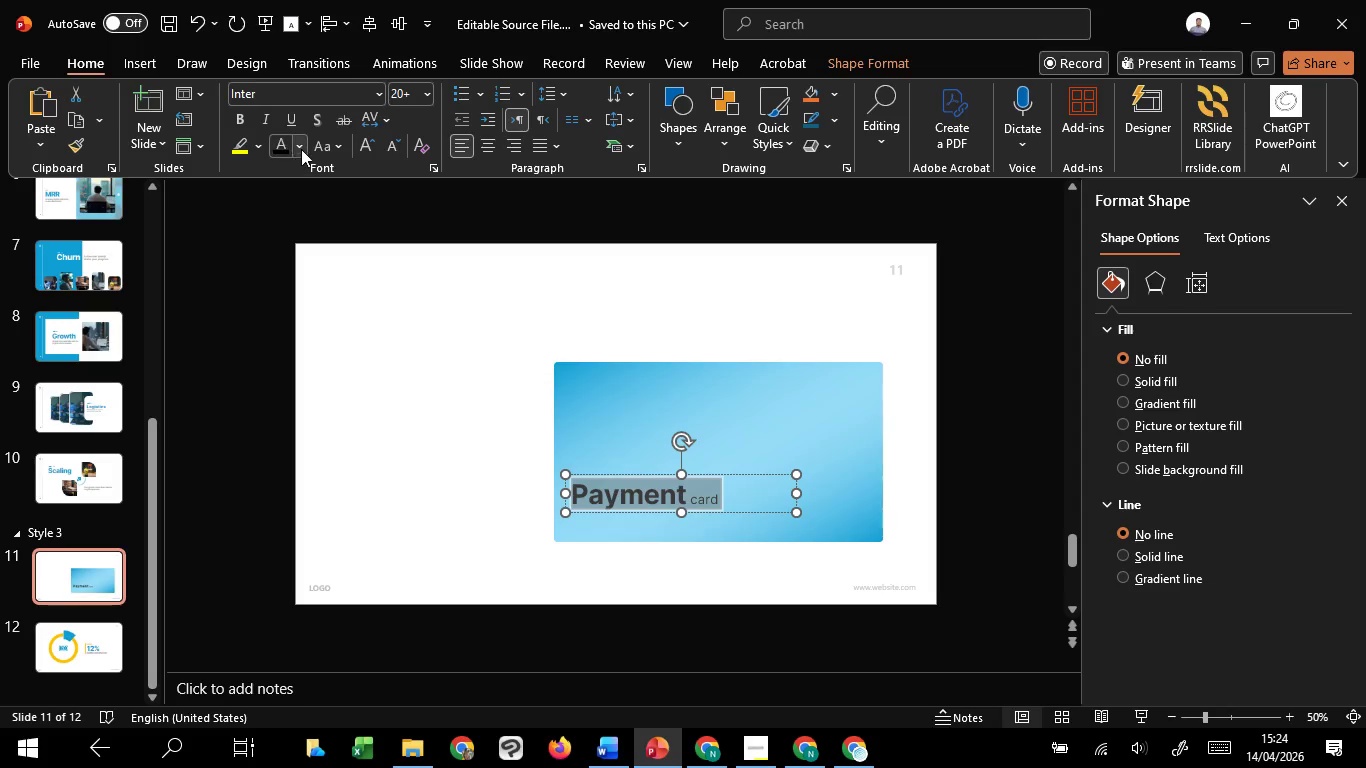 
left_click([301, 149])
 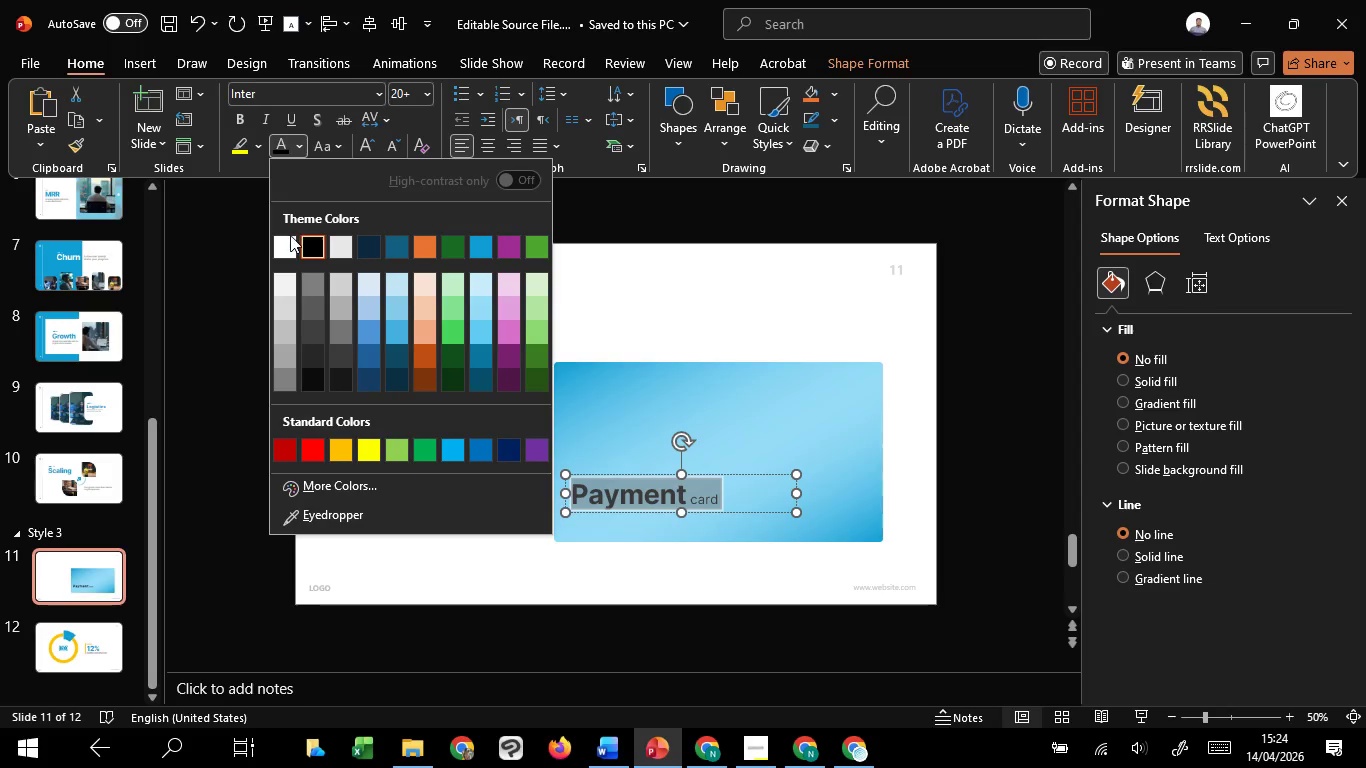 
left_click([282, 248])
 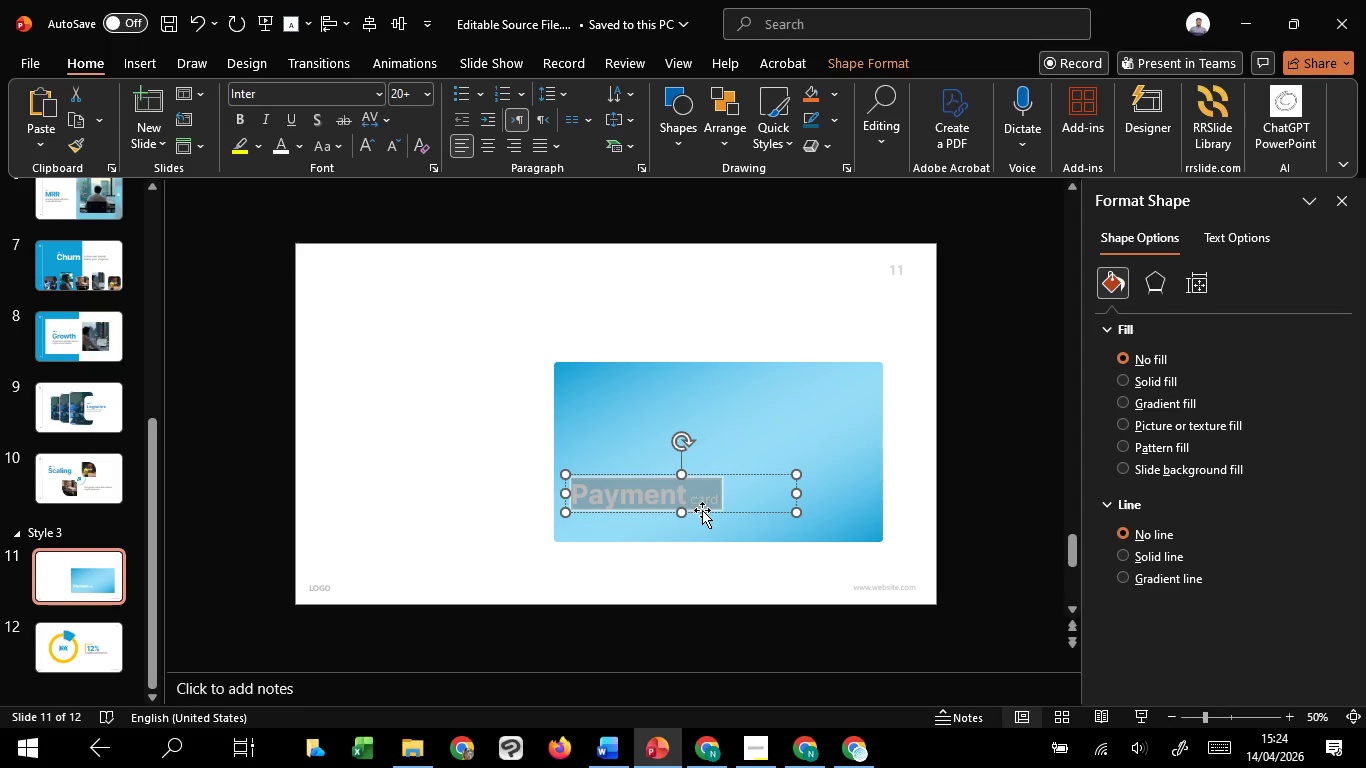 
left_click_drag(start_coordinate=[703, 510], to_coordinate=[710, 471])
 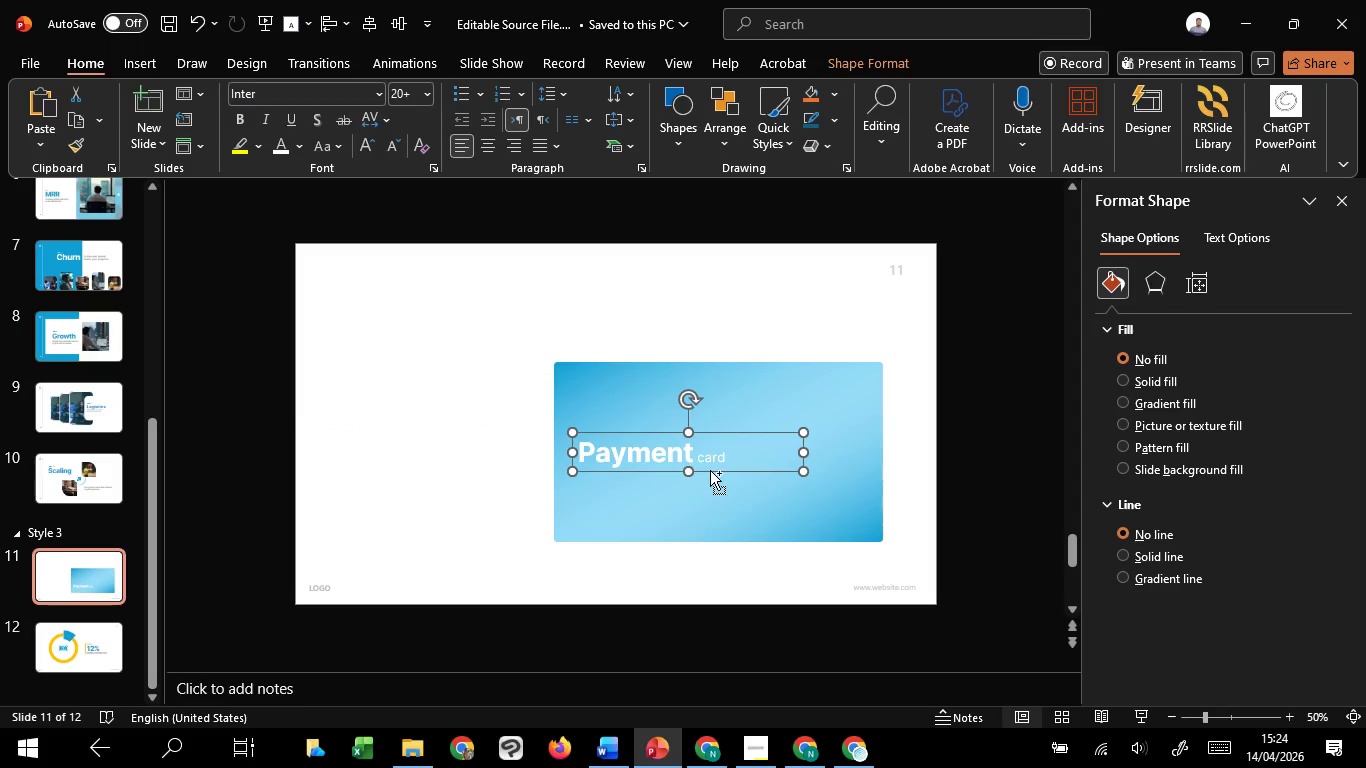 
hold_key(key=ControlLeft, duration=1.23)
hold_key(key=ShiftLeft, duration=1.0)
left_click_drag(start_coordinate=[716, 468], to_coordinate=[711, 508])
 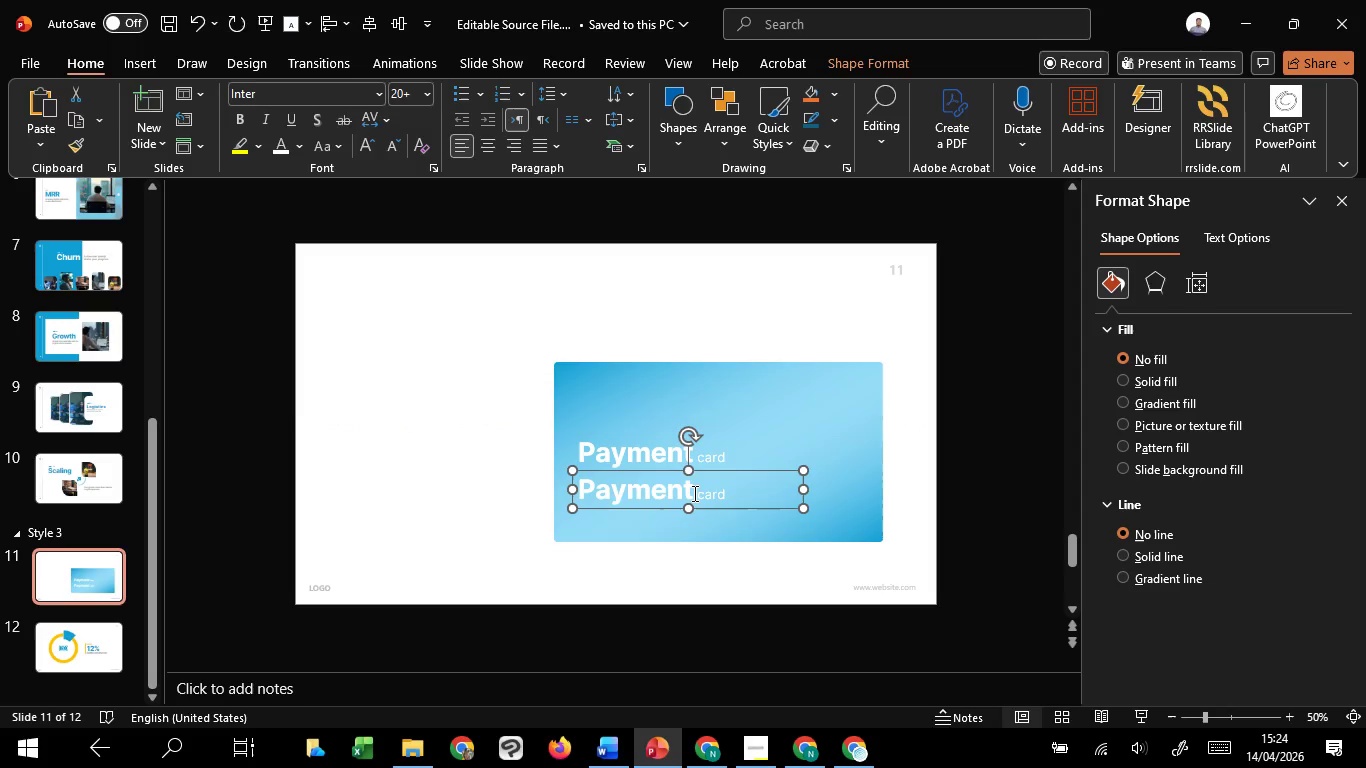 
left_click_drag(start_coordinate=[693, 493], to_coordinate=[563, 475])
 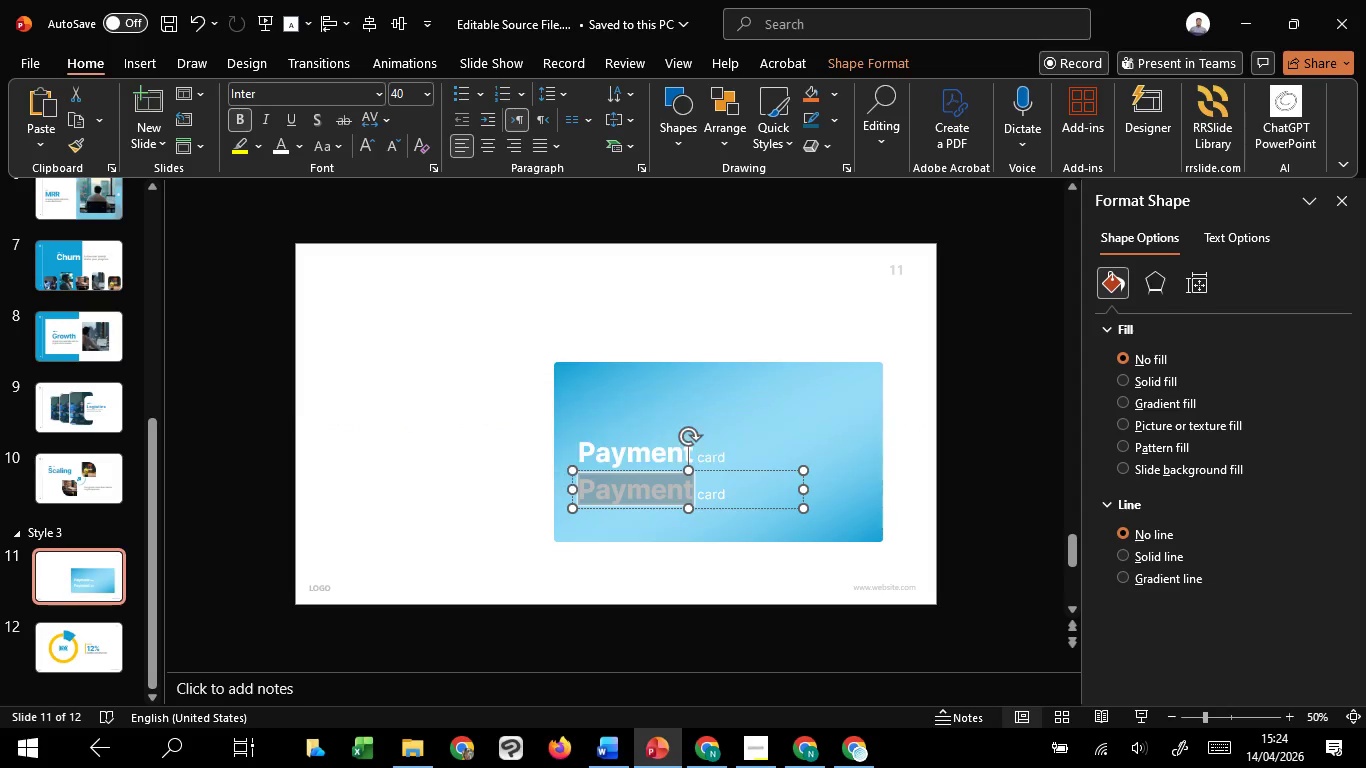 
key(Backspace)
 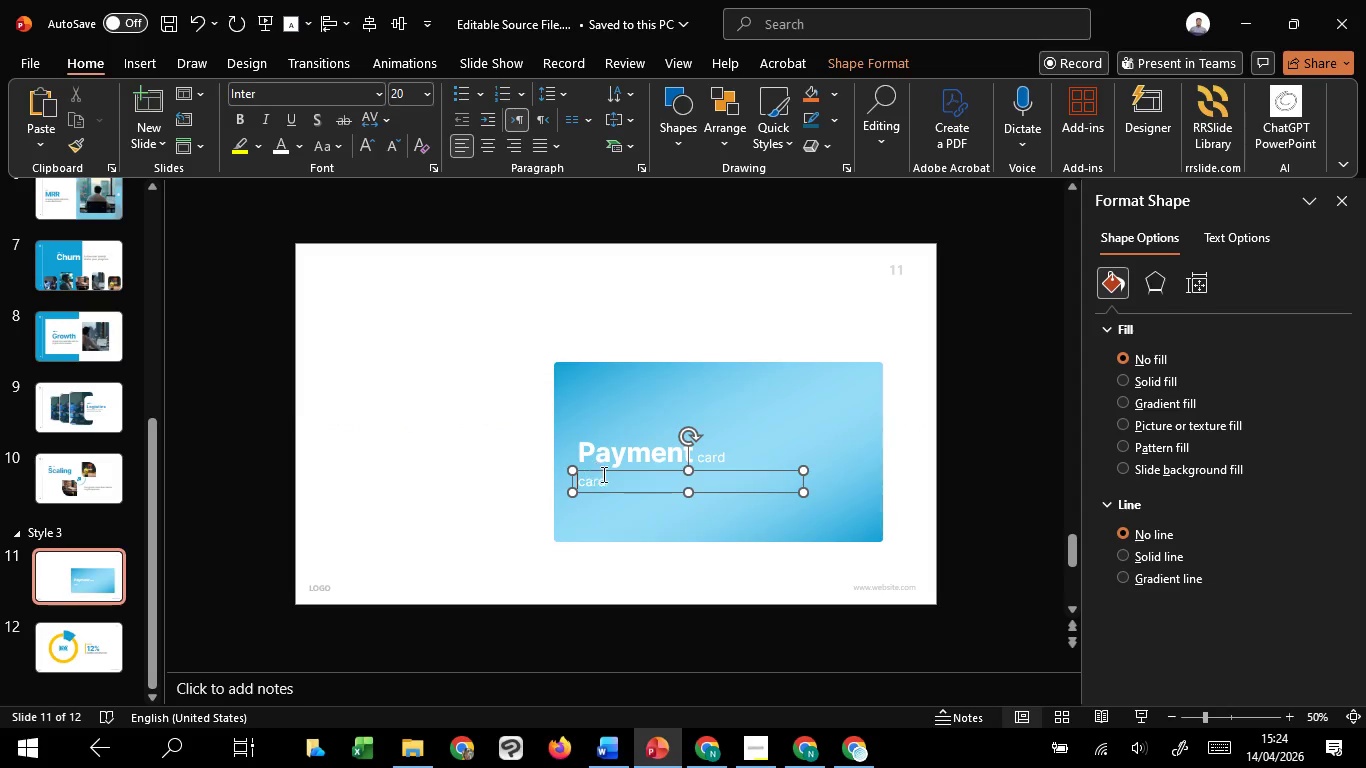 
left_click_drag(start_coordinate=[605, 476], to_coordinate=[570, 475])
 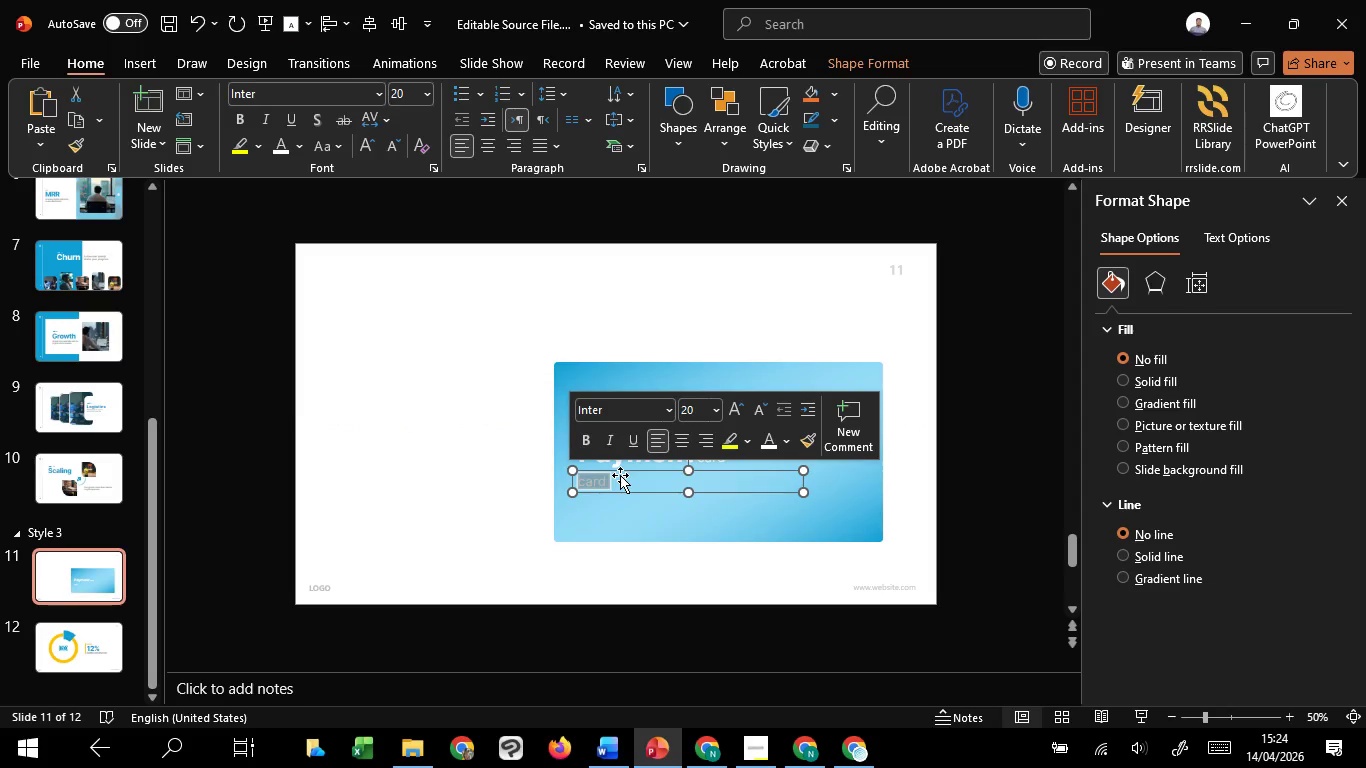 
type(*** ****)
 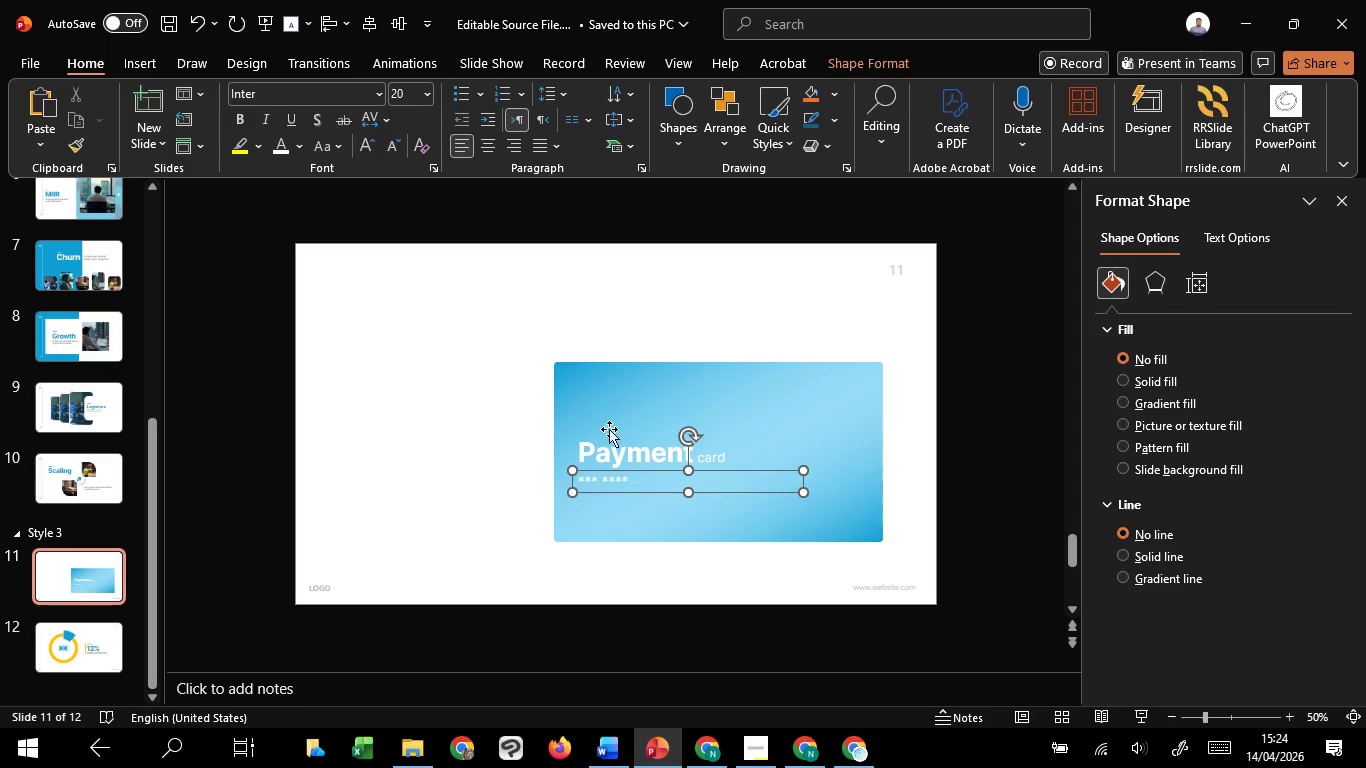 
left_click([594, 475])
 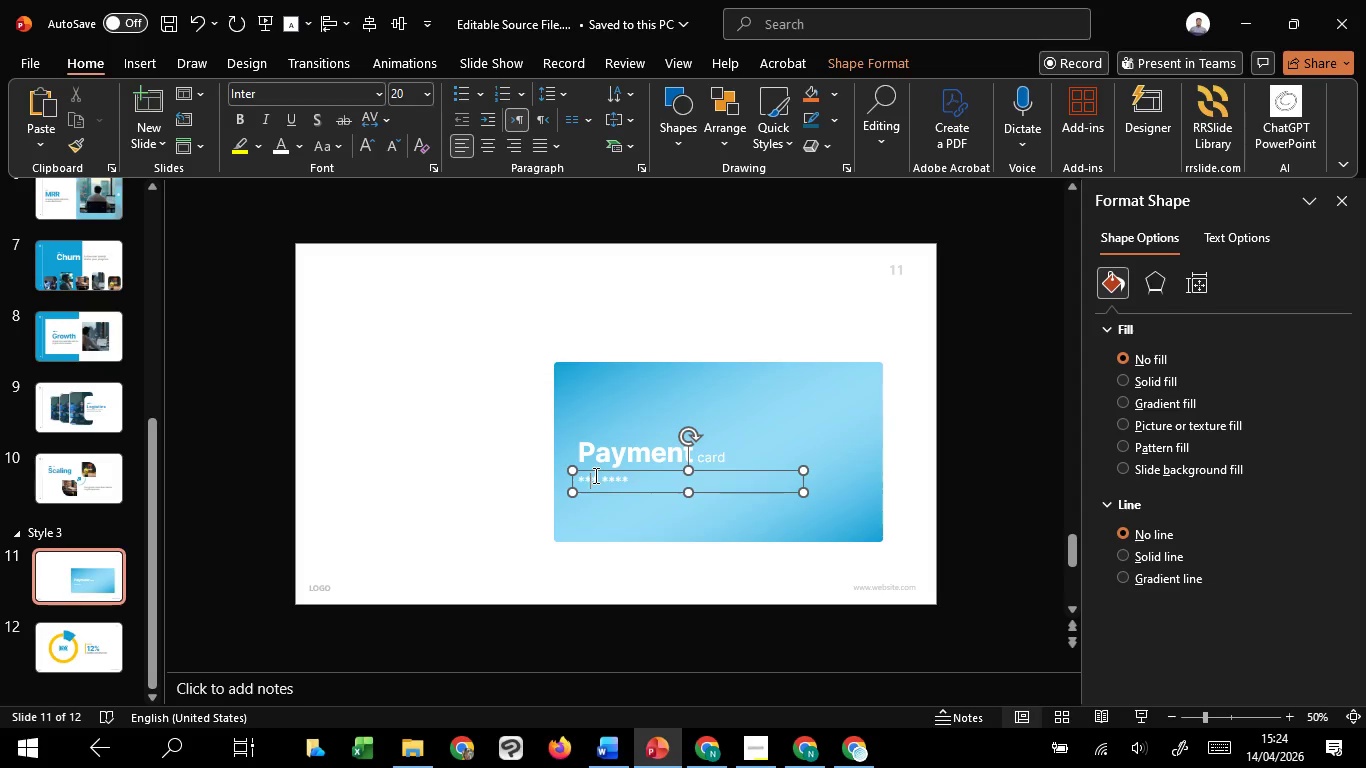 
key(Shift+8)
 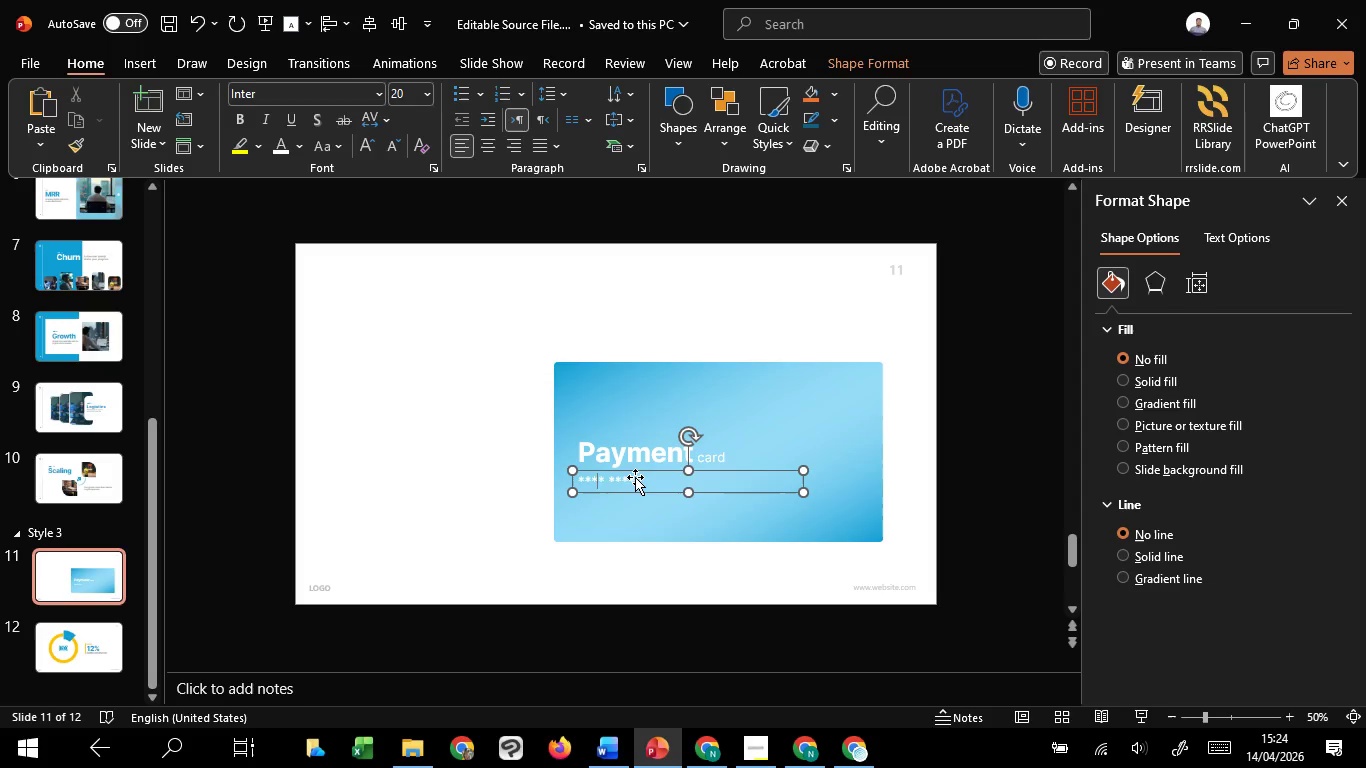 
left_click([633, 479])
 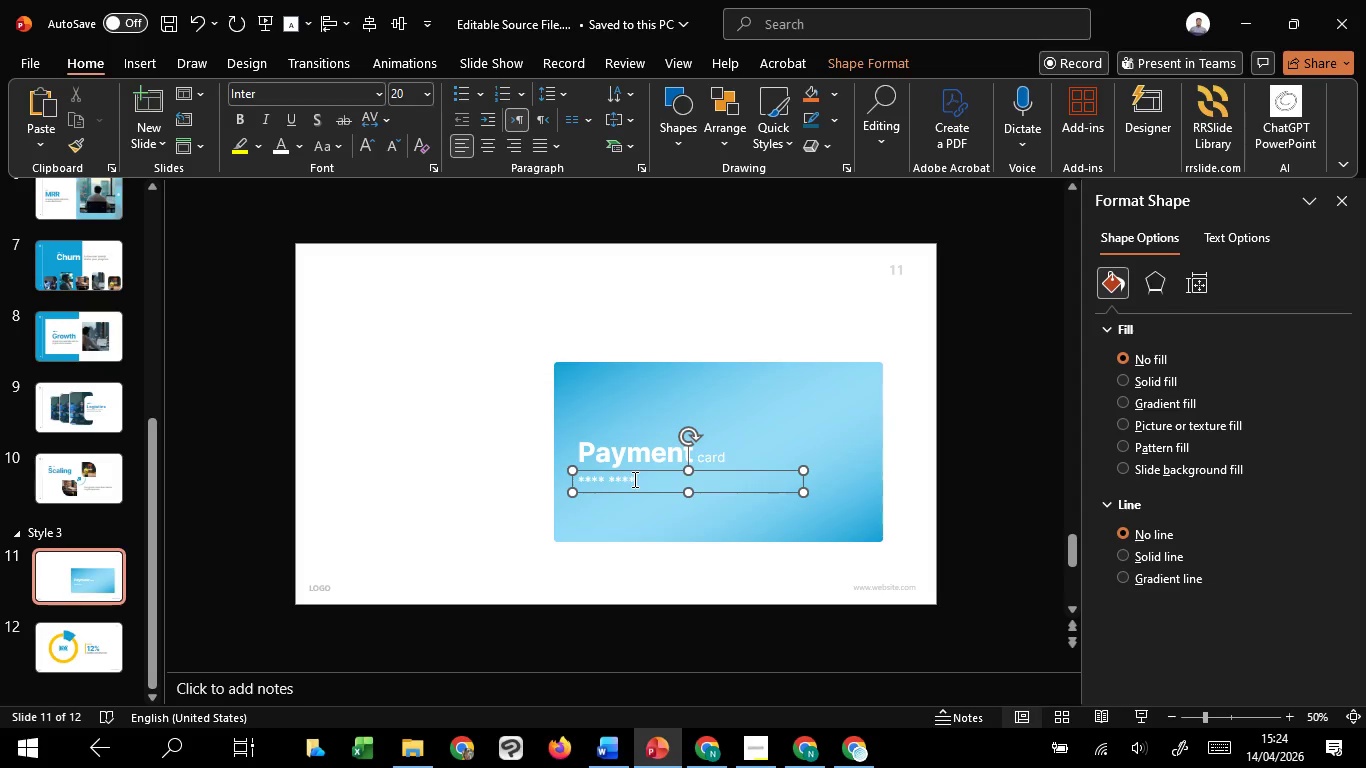 
type( **** 9021)
 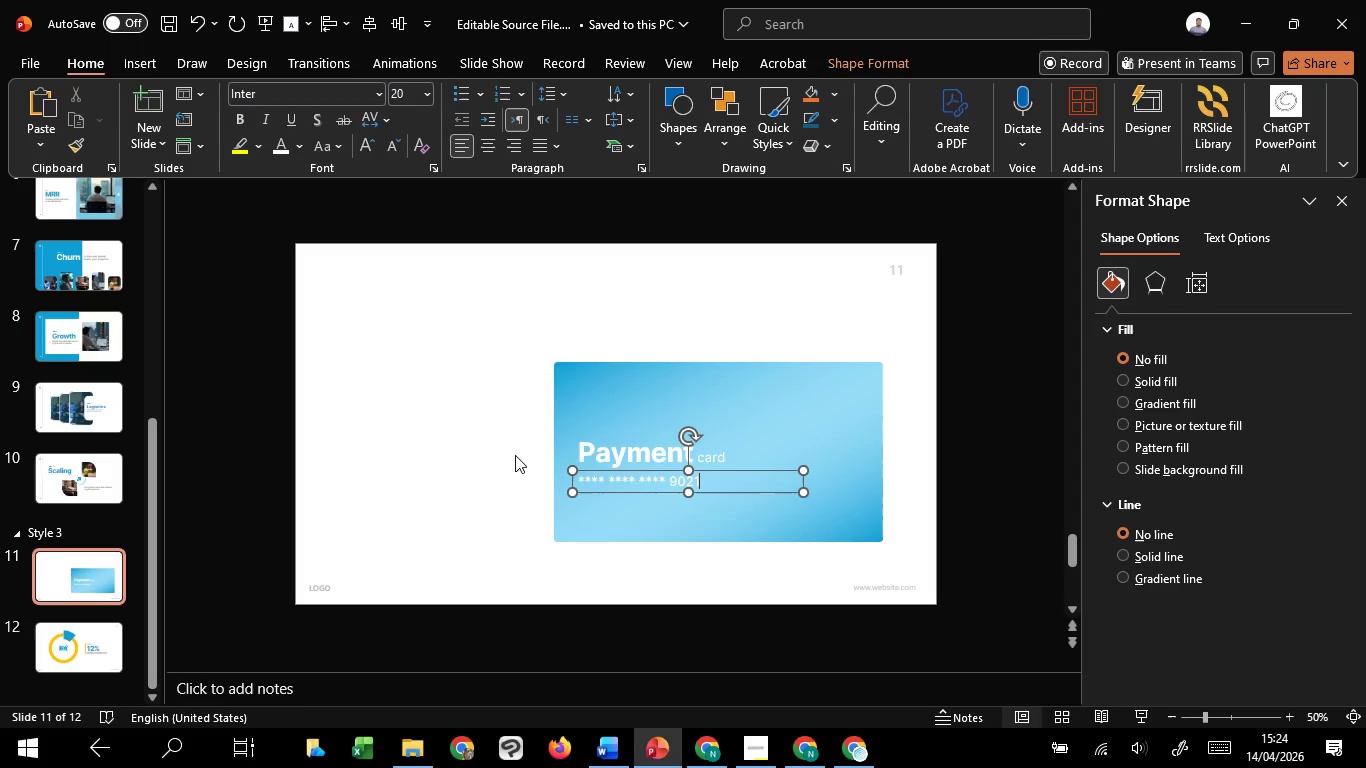 
hold_key(key=ControlLeft, duration=0.92)
scroll: coordinate [771, 508], scroll_direction: up, amount: 3.0
 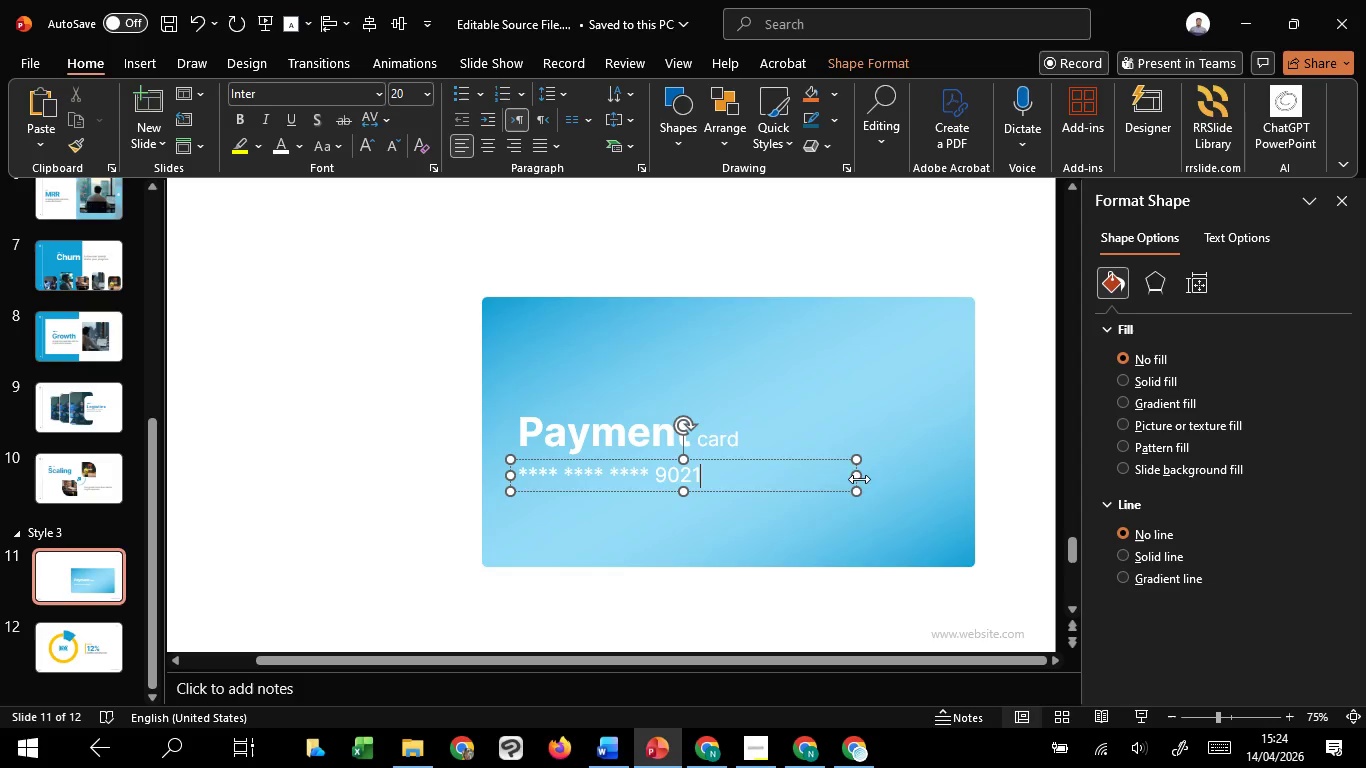 
left_click_drag(start_coordinate=[859, 479], to_coordinate=[730, 476])
 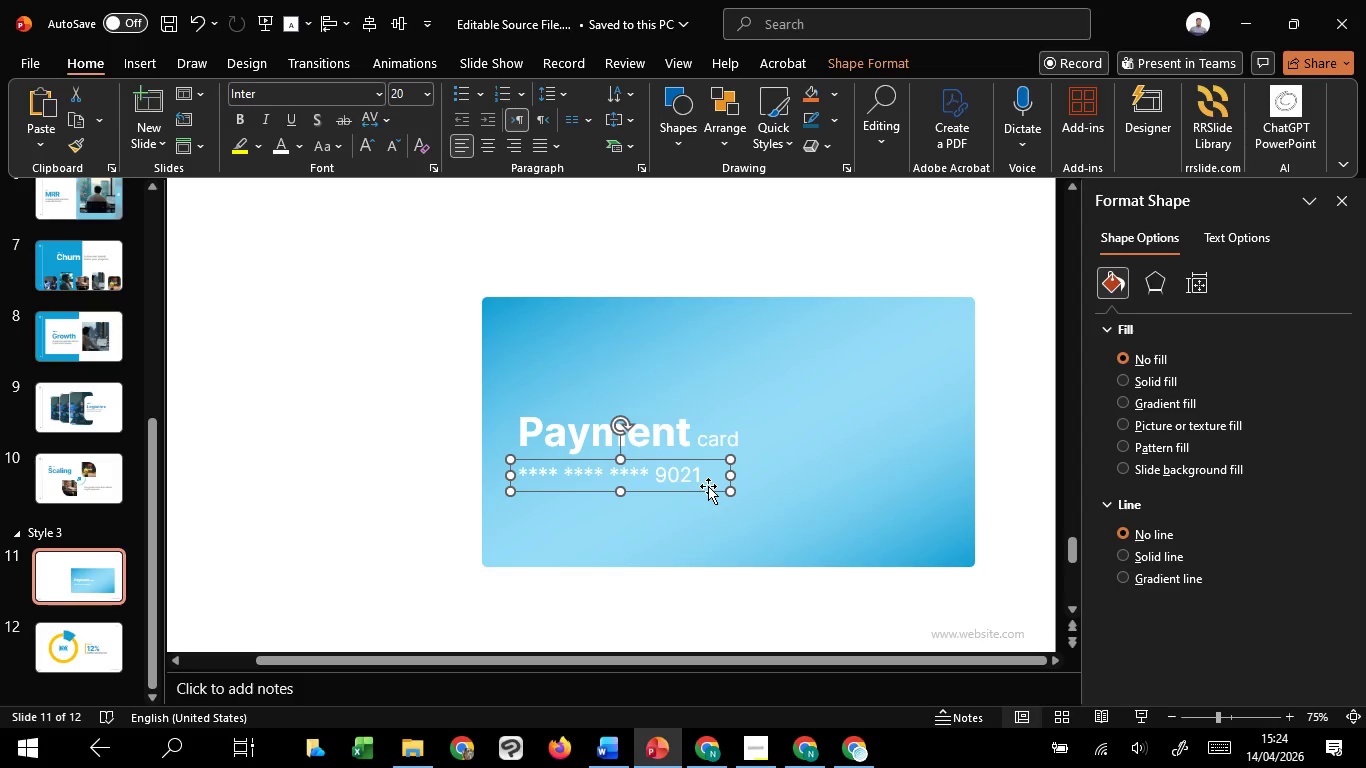 
hold_key(key=ShiftLeft, duration=1.51)
left_click_drag(start_coordinate=[707, 490], to_coordinate=[712, 490])
 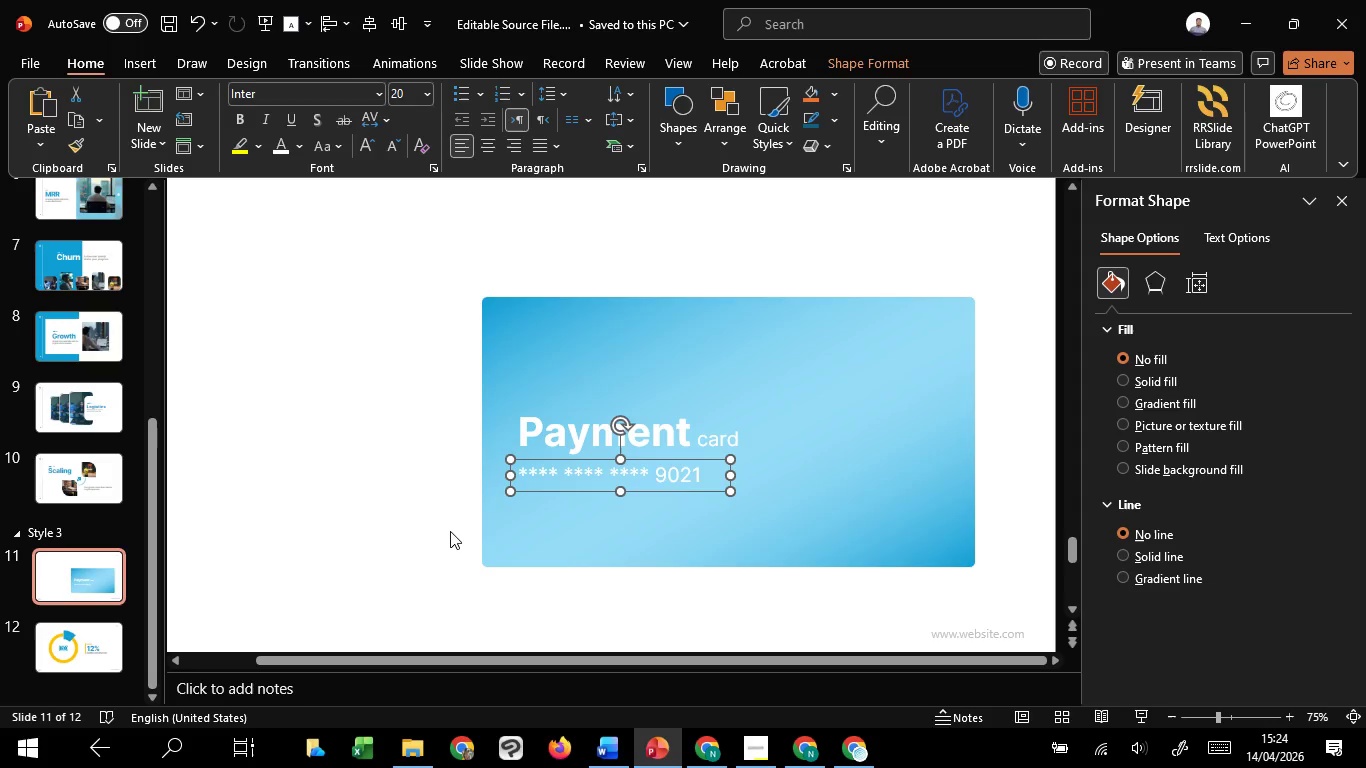 
hold_key(key=ShiftLeft, duration=1.24)
 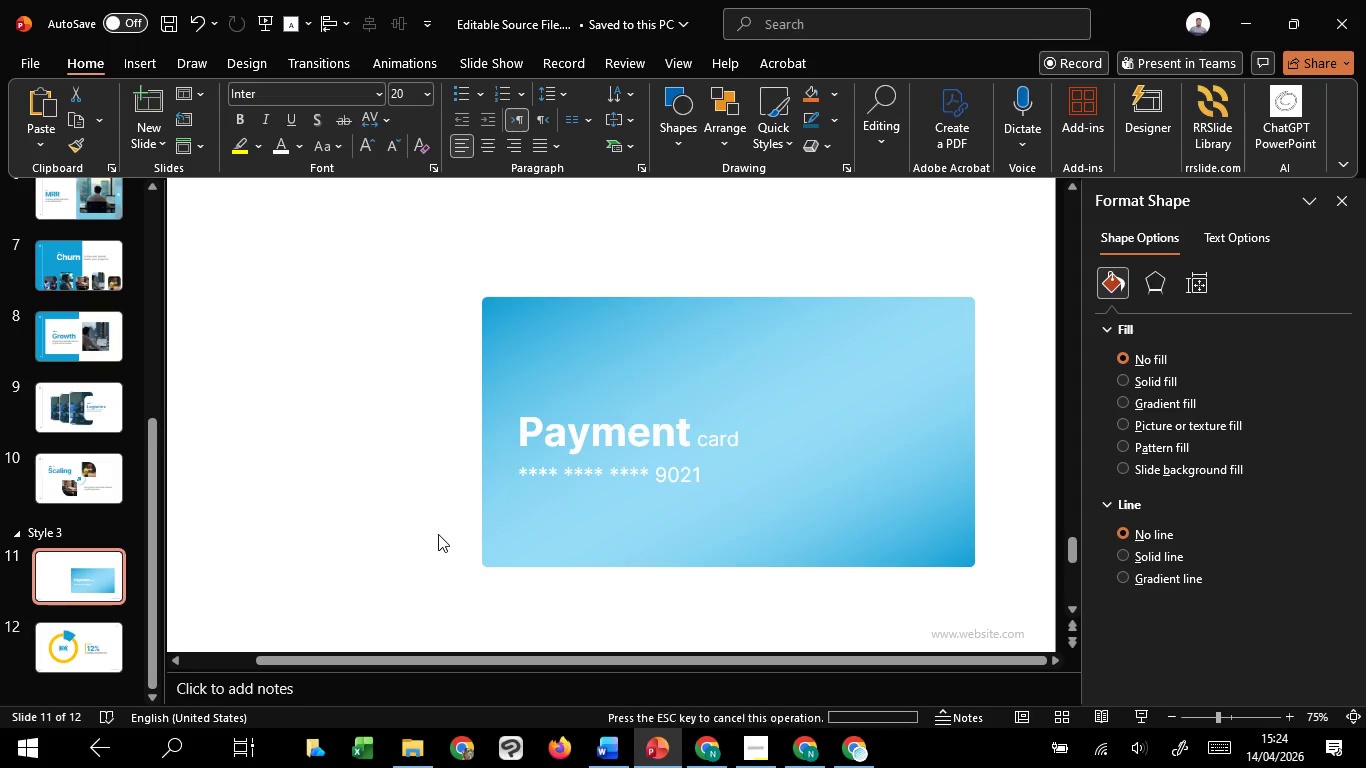 
left_click([438, 534])
 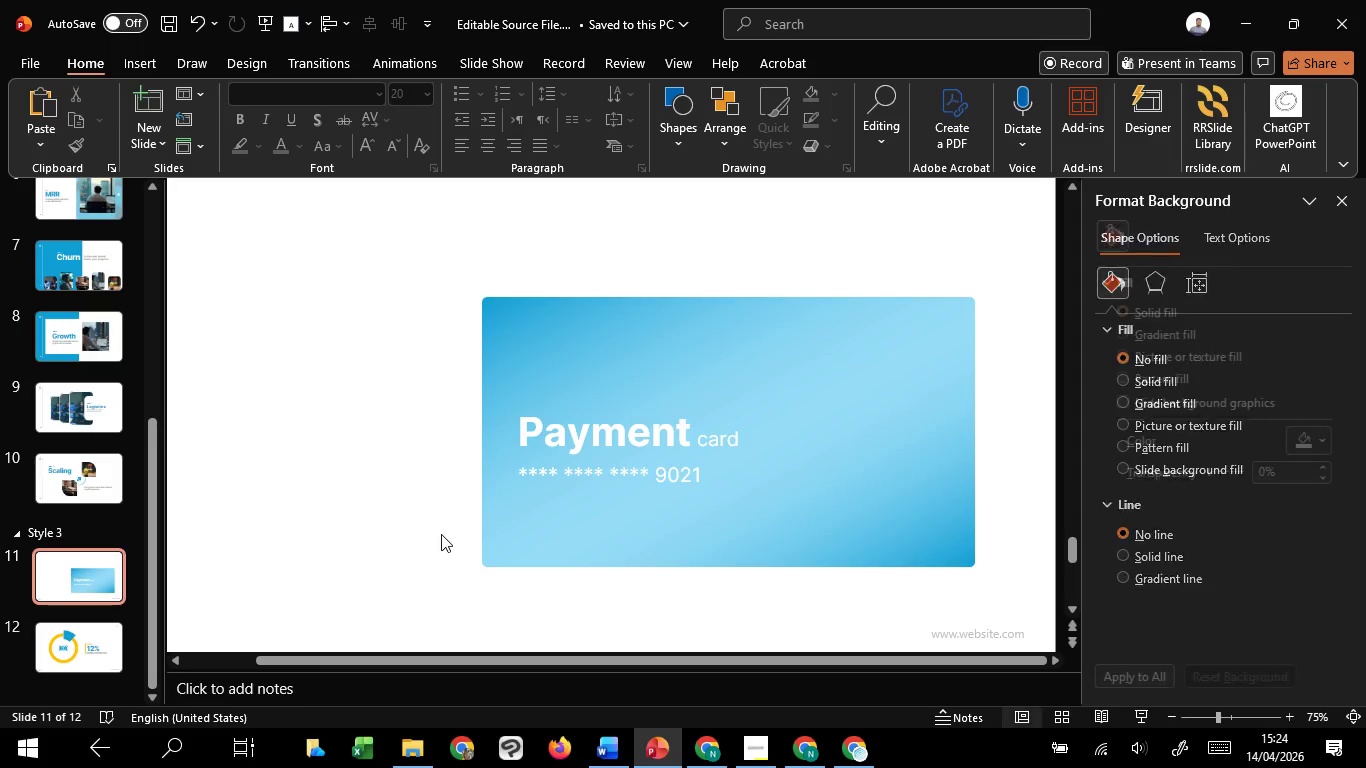 
hold_key(key=ControlLeft, duration=1.33)
scroll: coordinate [460, 534], scroll_direction: down, amount: 1.0
 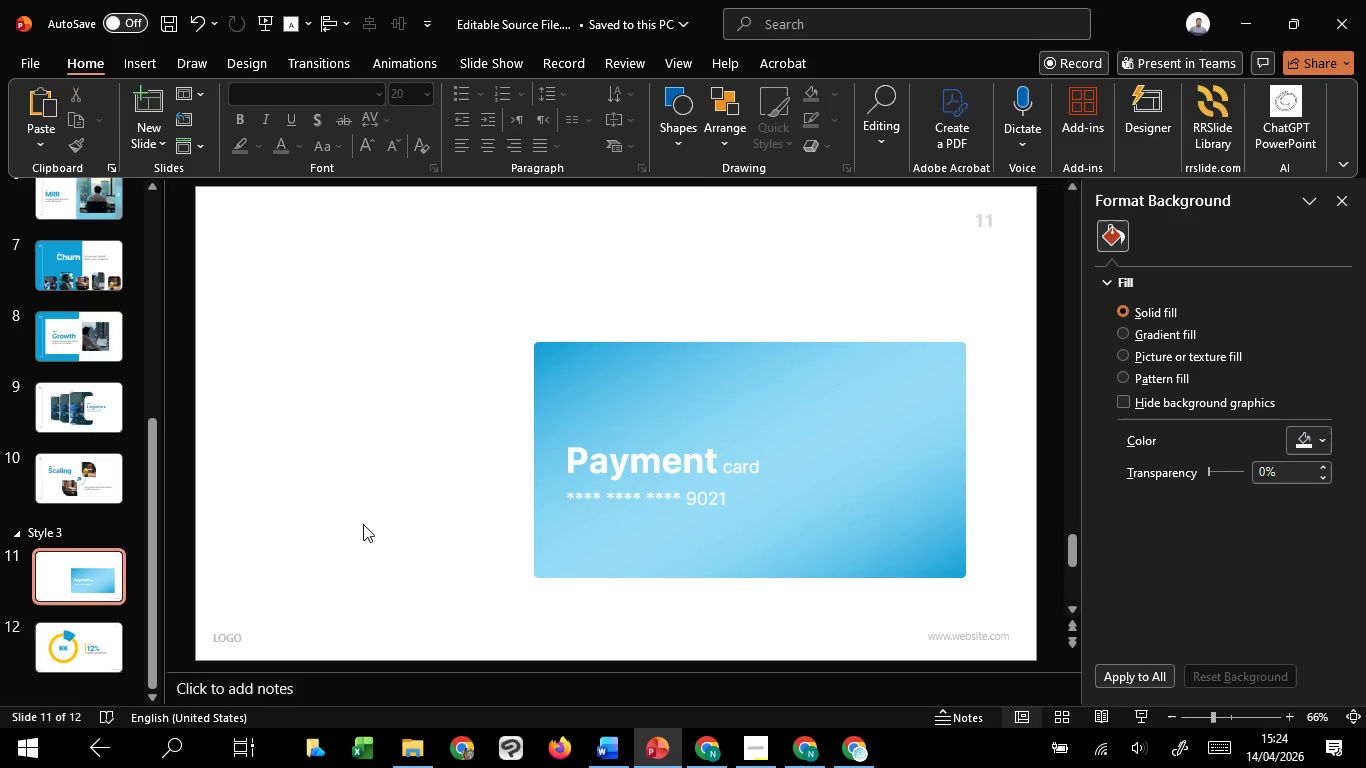 
scroll: coordinate [363, 524], scroll_direction: up, amount: 1.0
 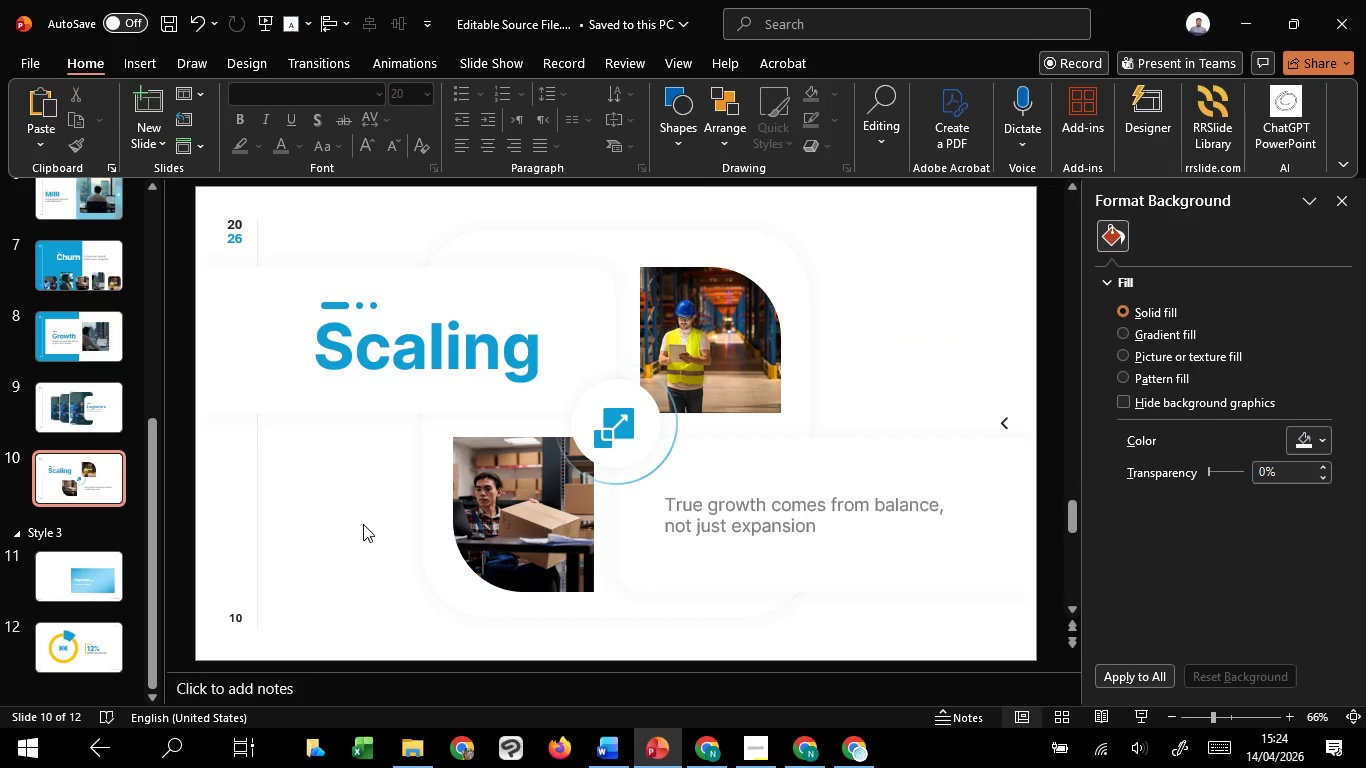 
scroll: coordinate [609, 500], scroll_direction: down, amount: 3.0
 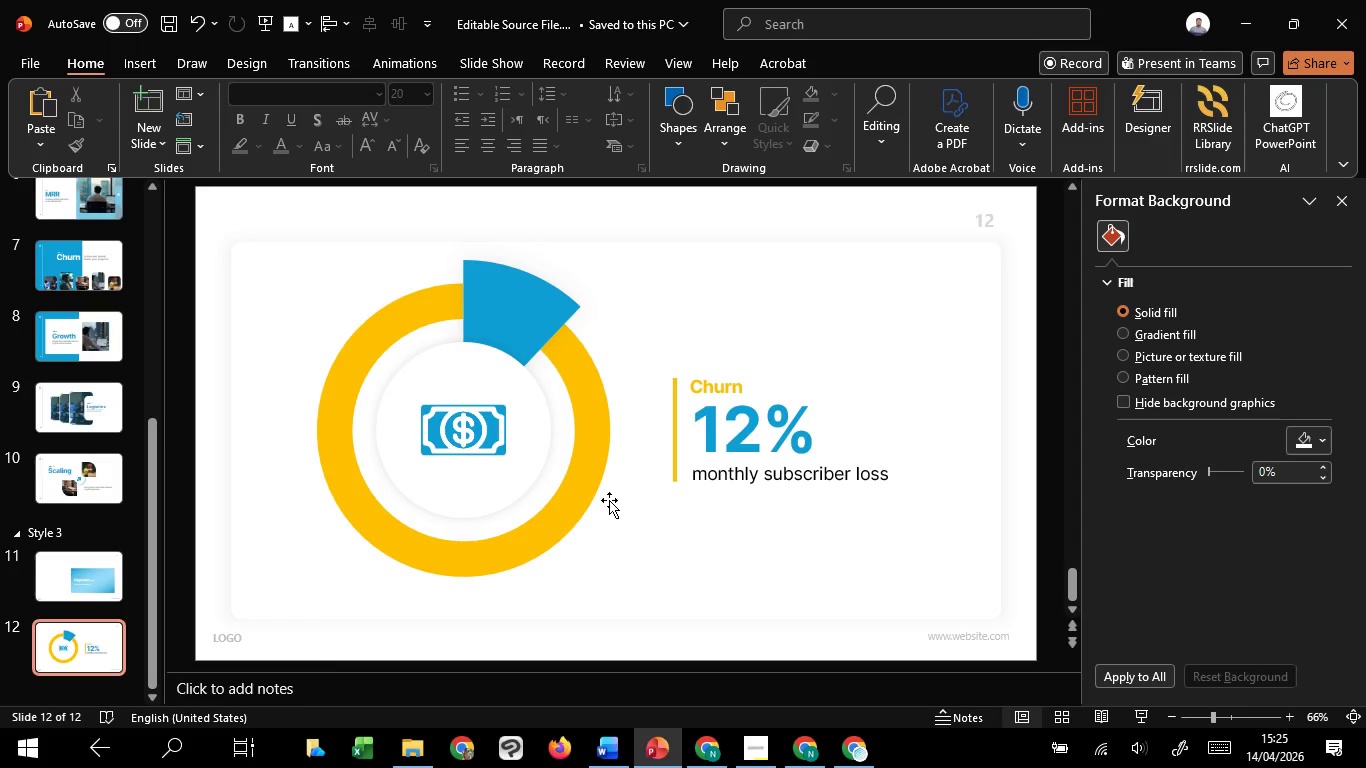 
scroll: coordinate [609, 500], scroll_direction: up, amount: 1.0
 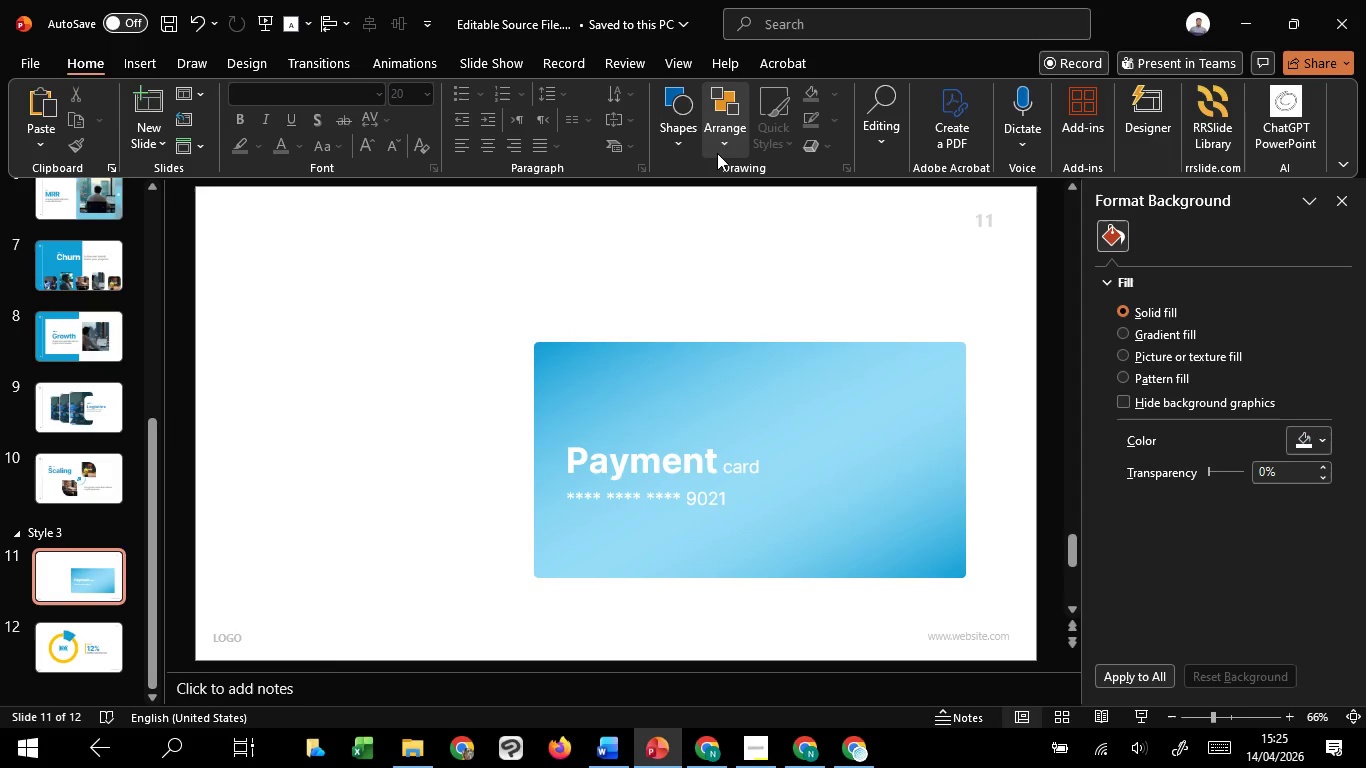 
left_click([681, 133])
 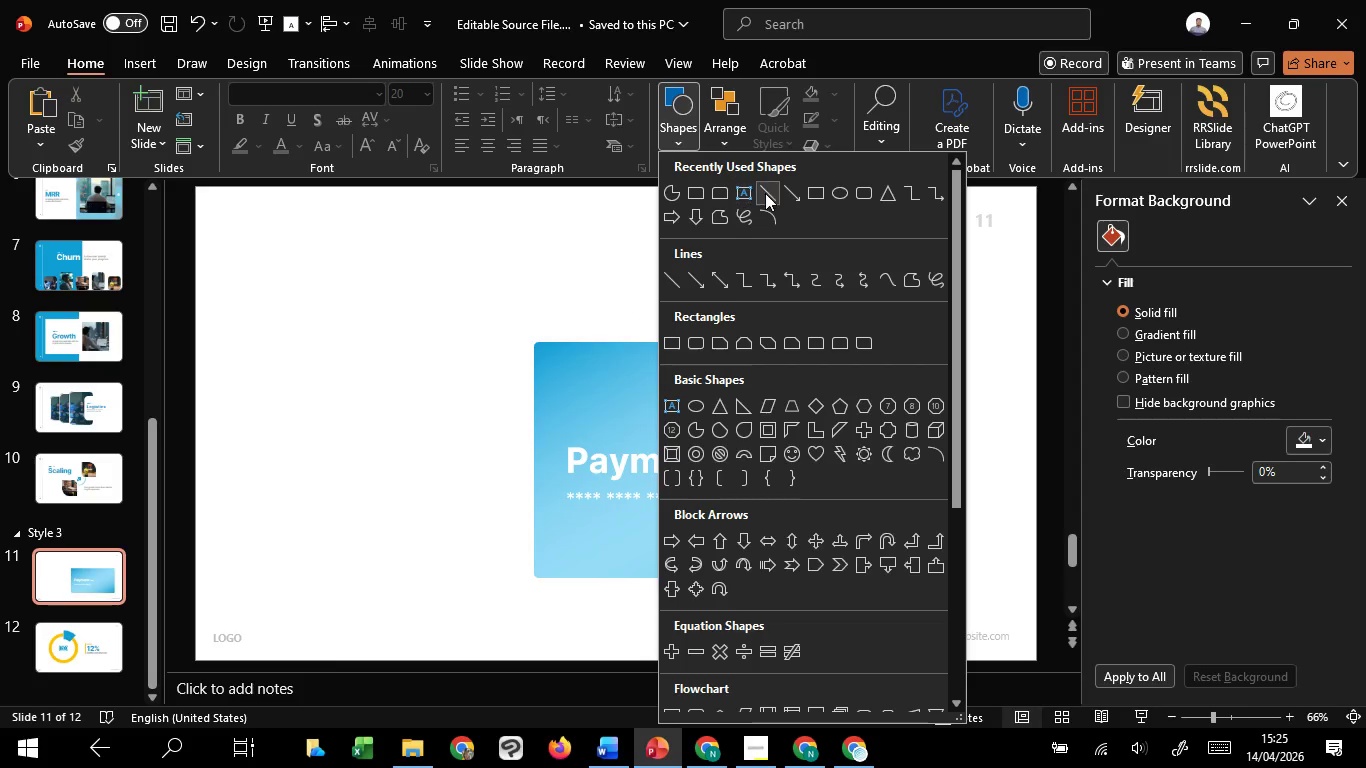 
left_click([766, 191])
 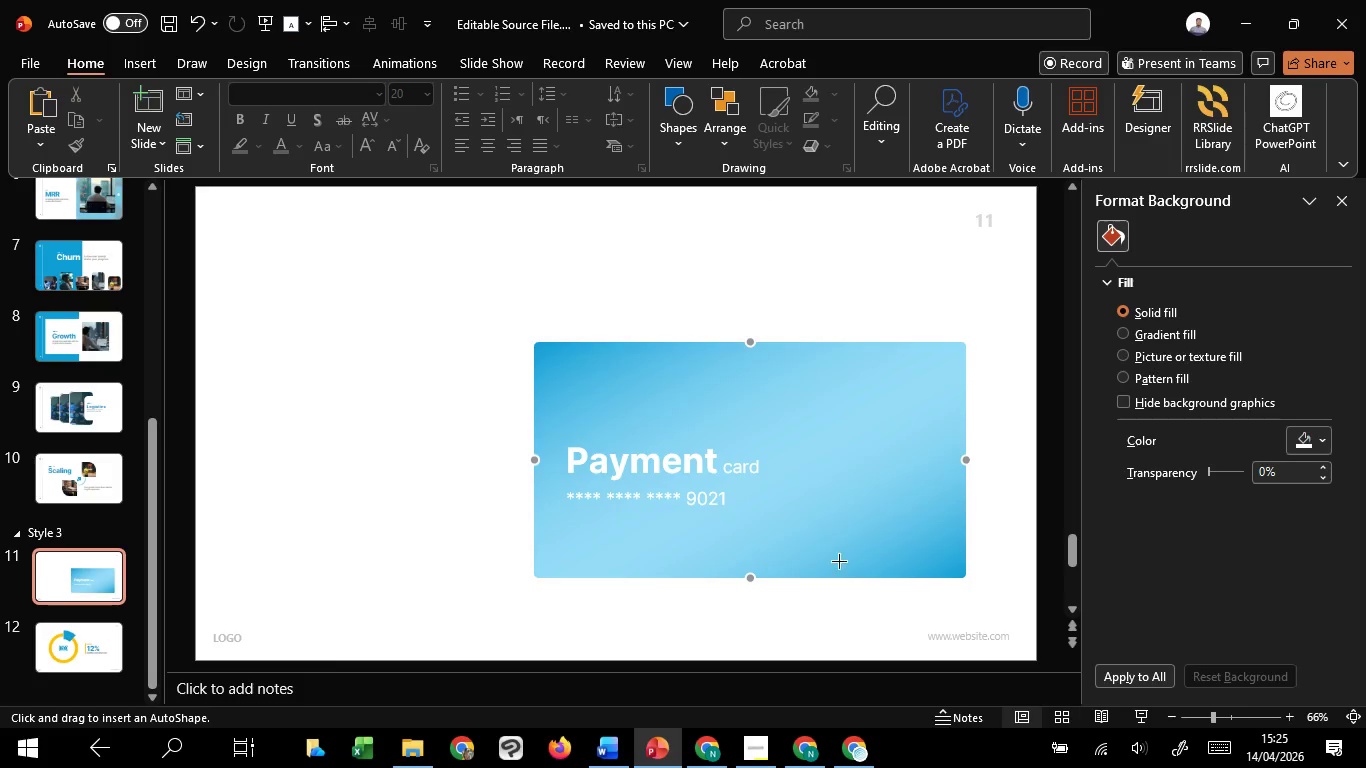 
hold_key(key=ShiftLeft, duration=1.51)
left_click_drag(start_coordinate=[837, 554], to_coordinate=[833, 570])
 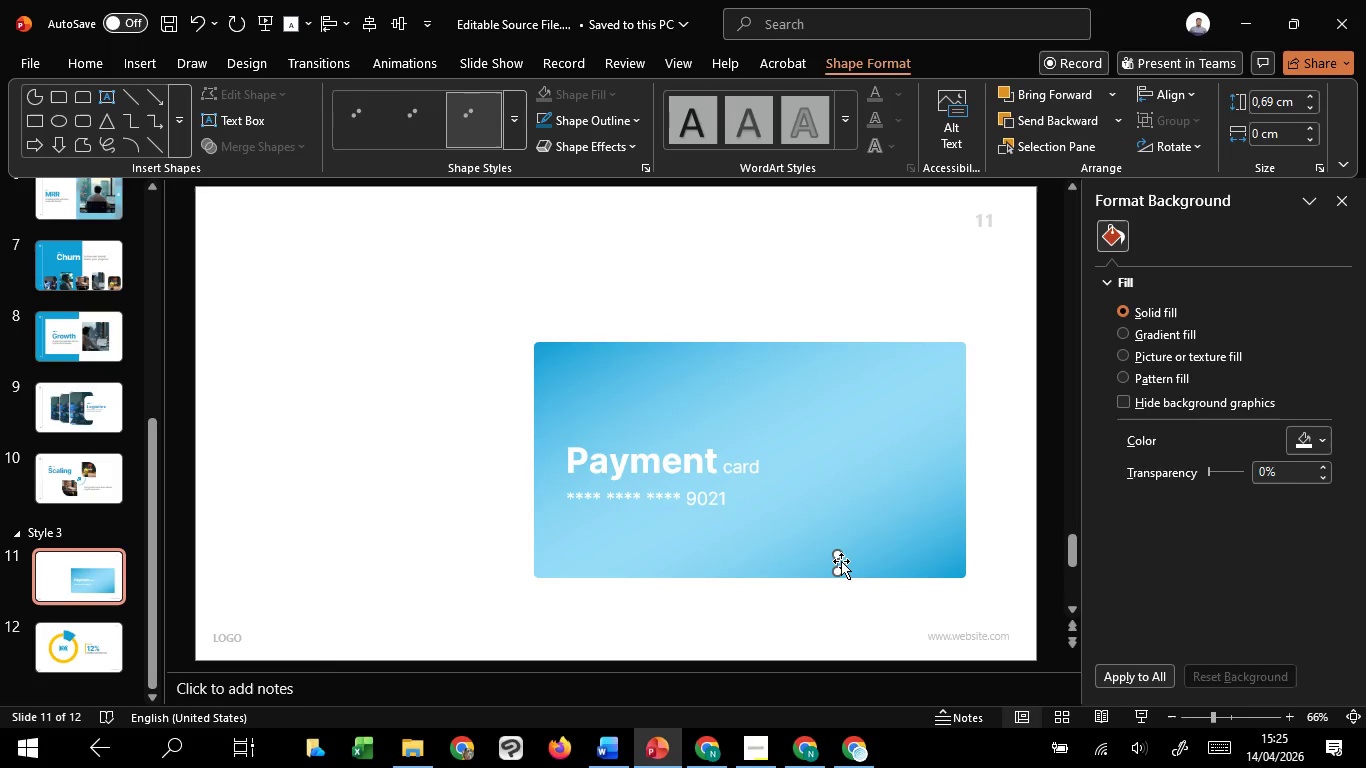 
hold_key(key=ShiftLeft, duration=0.59)
 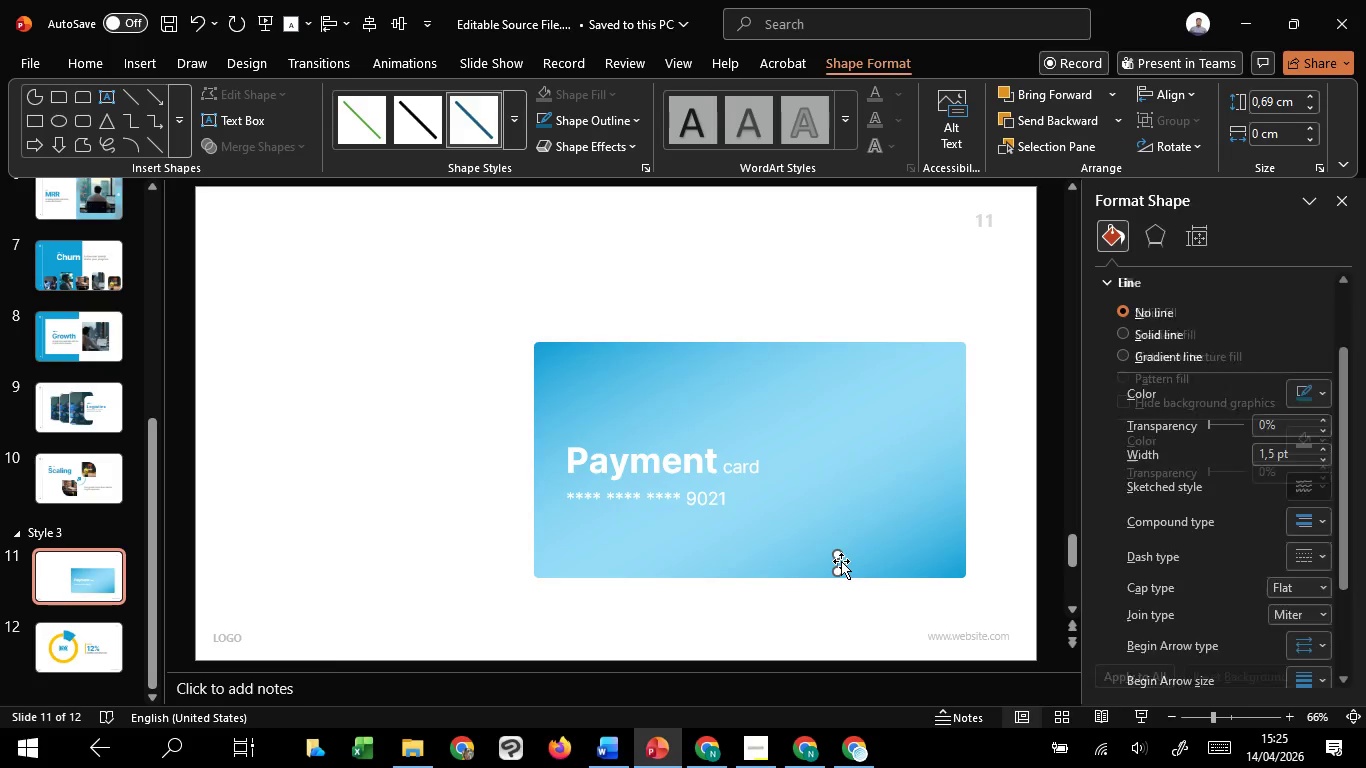 
hold_key(key=ShiftLeft, duration=1.84)
hold_key(key=ControlLeft, duration=0.52)
scroll: coordinate [841, 561], scroll_direction: up, amount: 4.0
 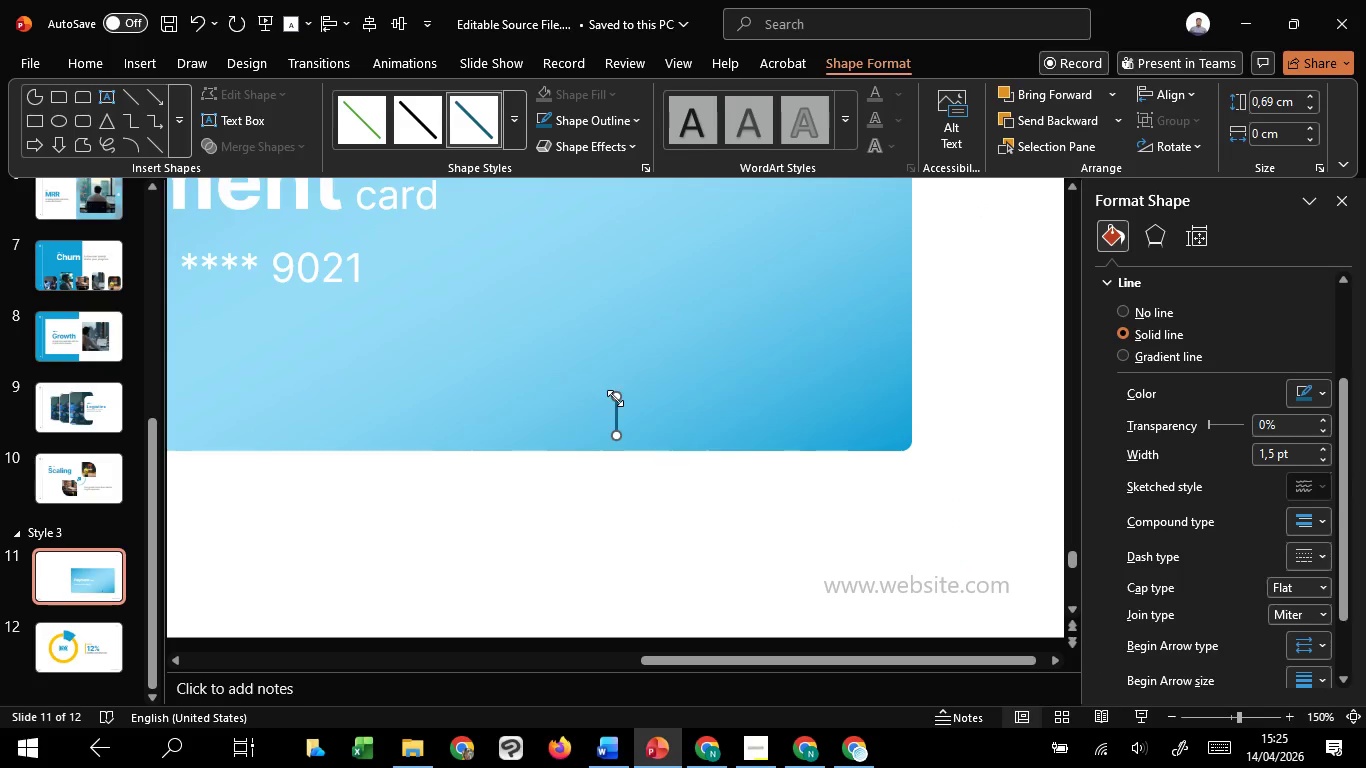 
hold_key(key=ShiftLeft, duration=0.91)
left_click_drag(start_coordinate=[615, 398], to_coordinate=[616, 390])
 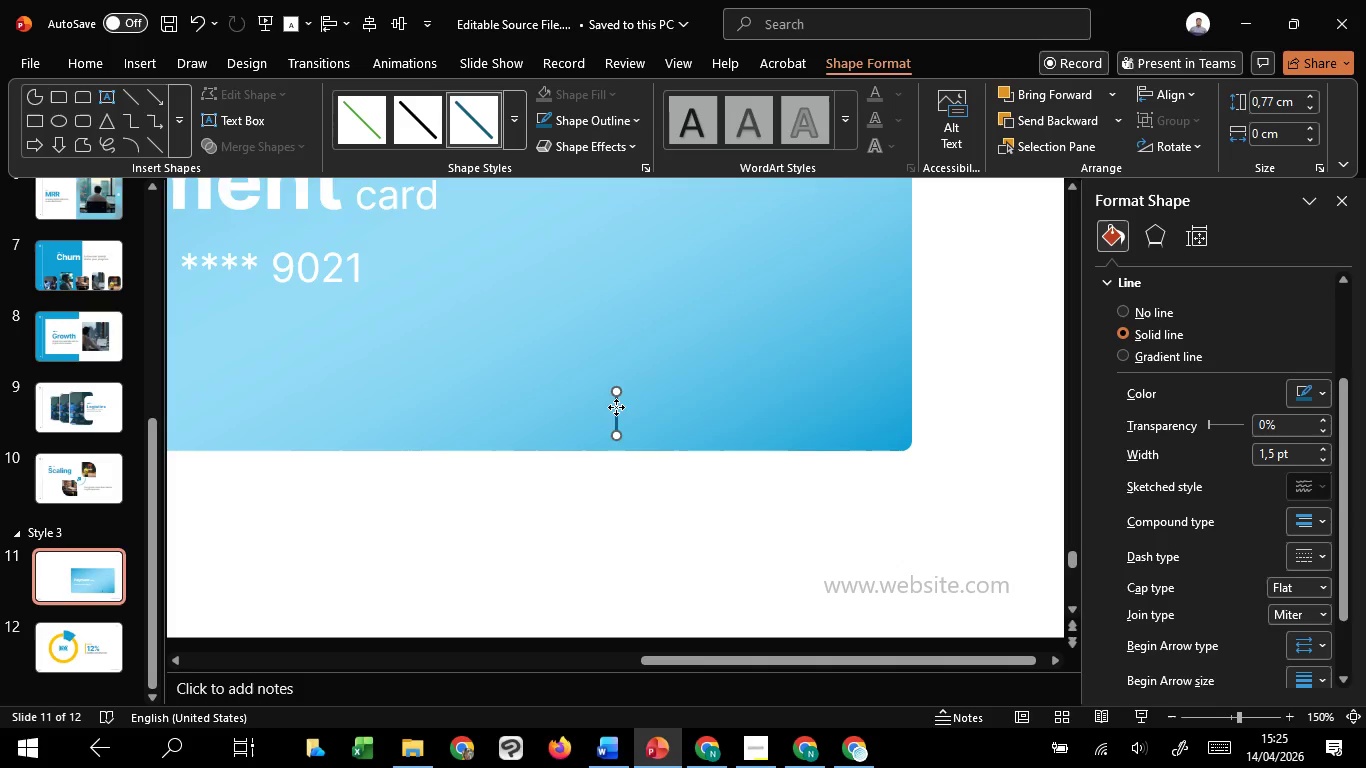 
left_click_drag(start_coordinate=[616, 407], to_coordinate=[508, 380])
 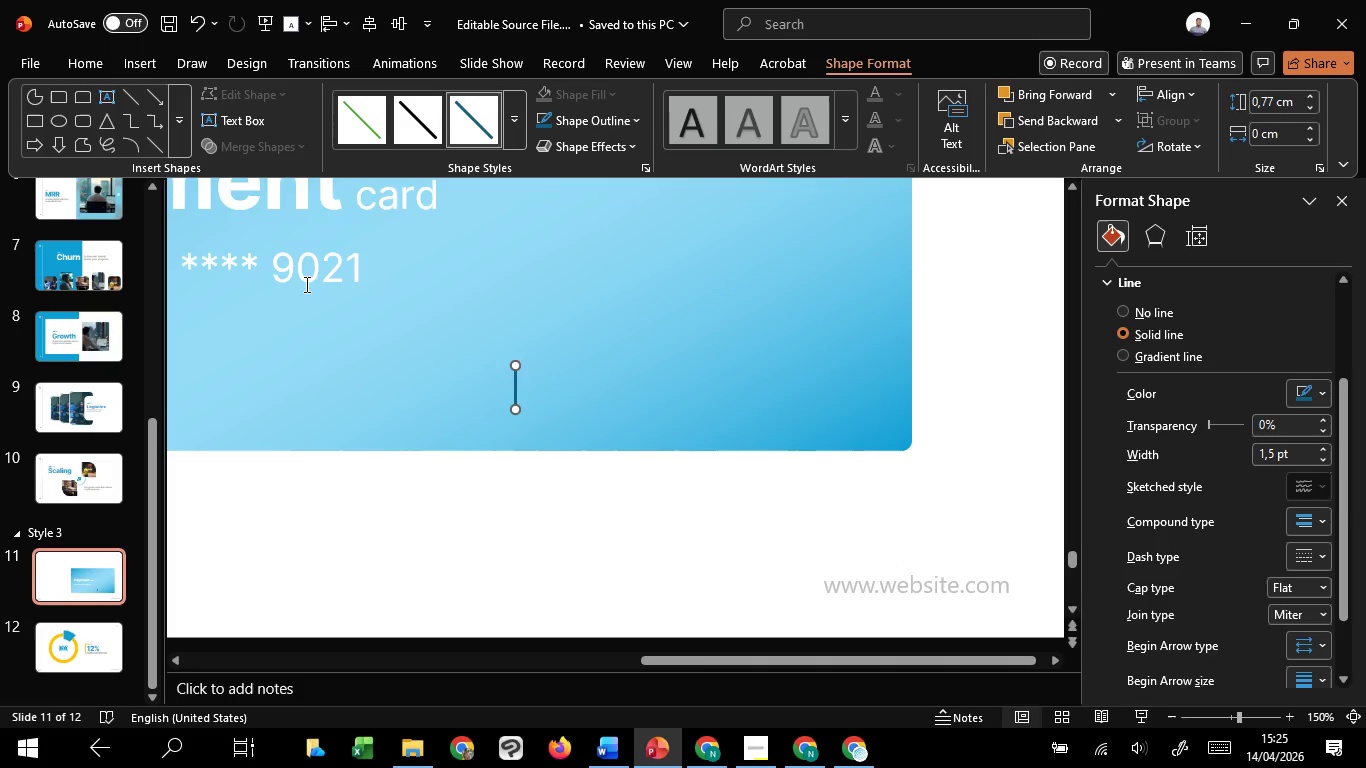 
left_click([307, 280])
 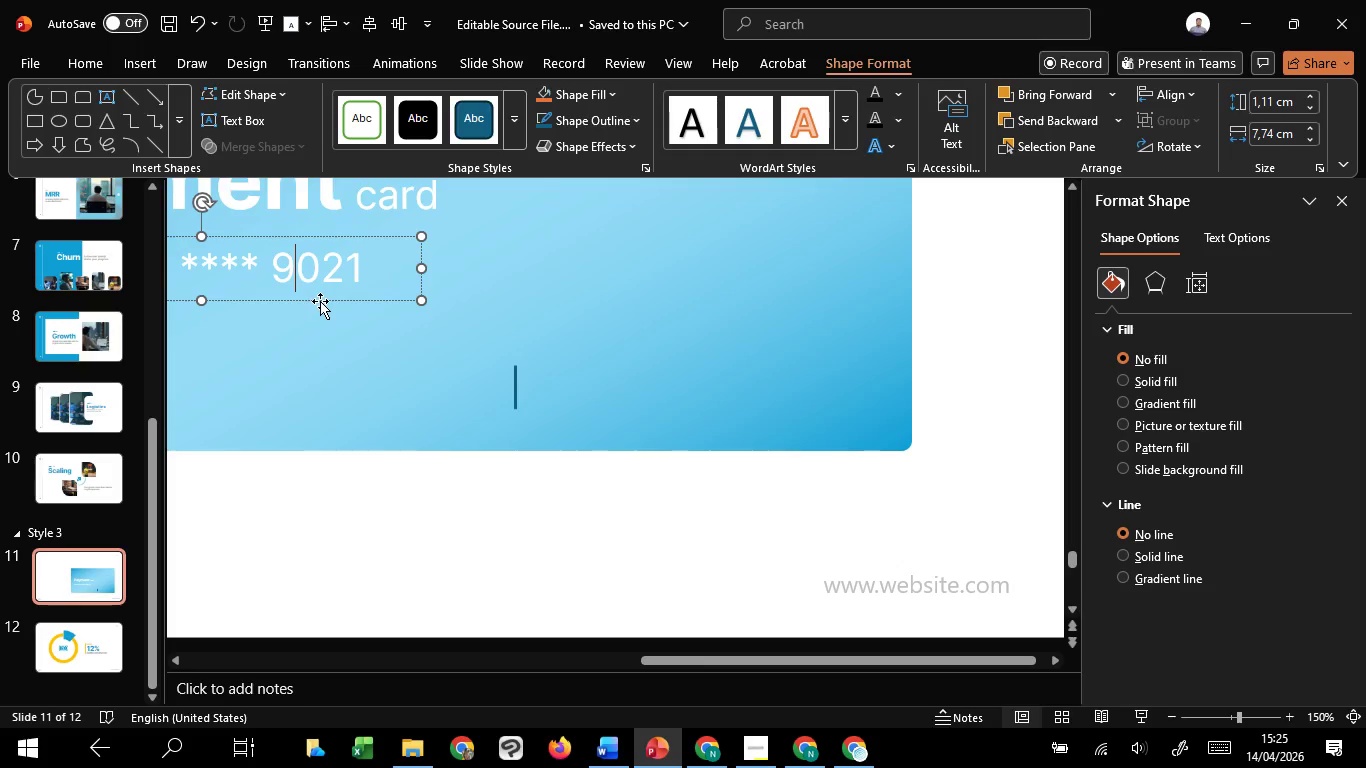 
hold_key(key=ControlLeft, duration=0.95)
hold_key(key=ShiftLeft, duration=0.75)
left_click_drag(start_coordinate=[320, 301], to_coordinate=[342, 409])
 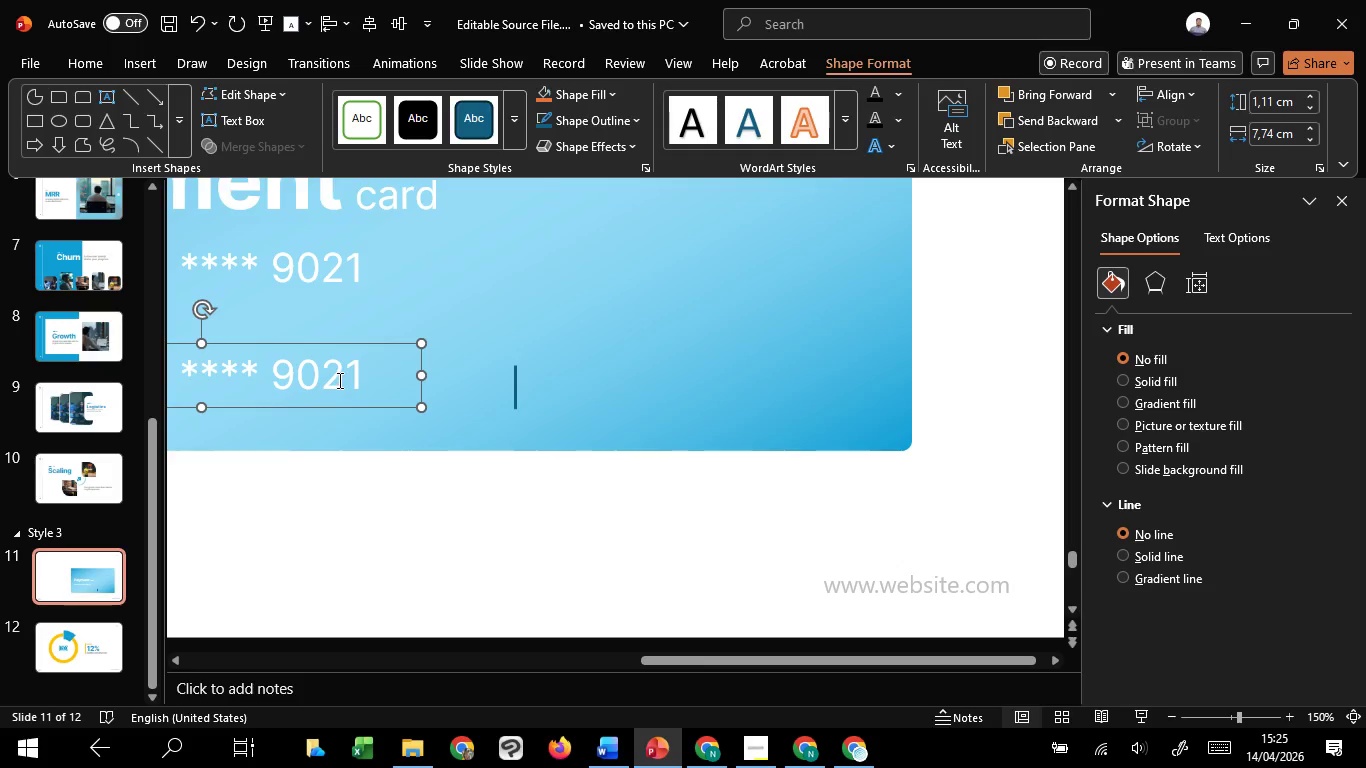 
left_click([338, 380])
 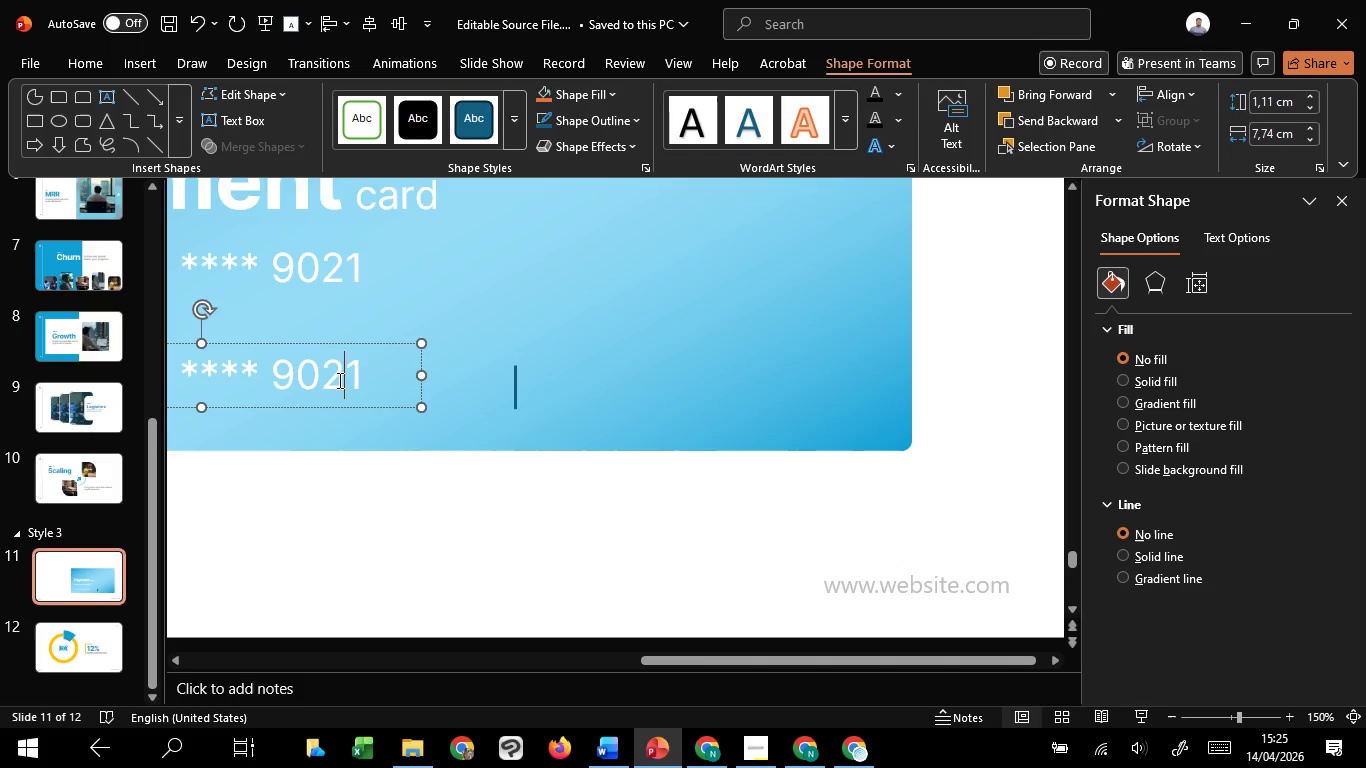 
key(Control+A)
 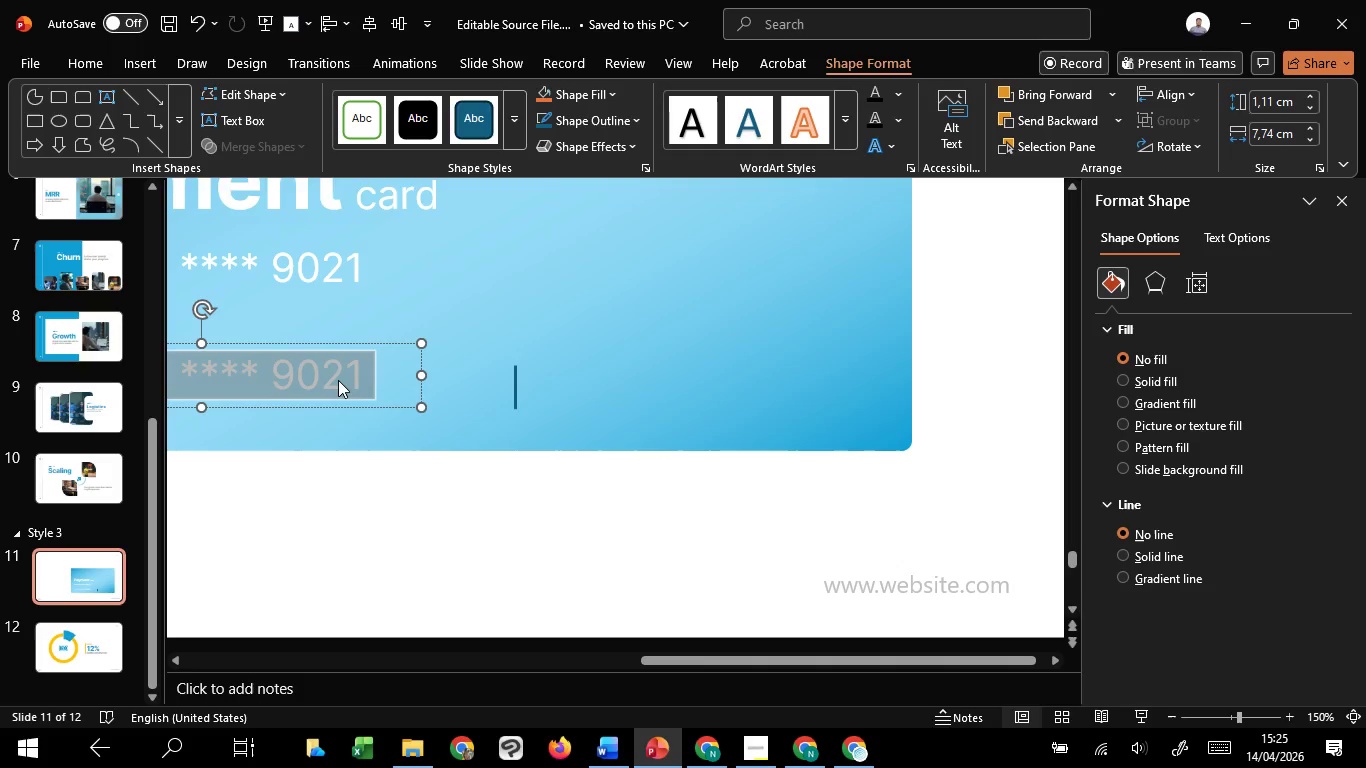 
type(robert lewandoski)
 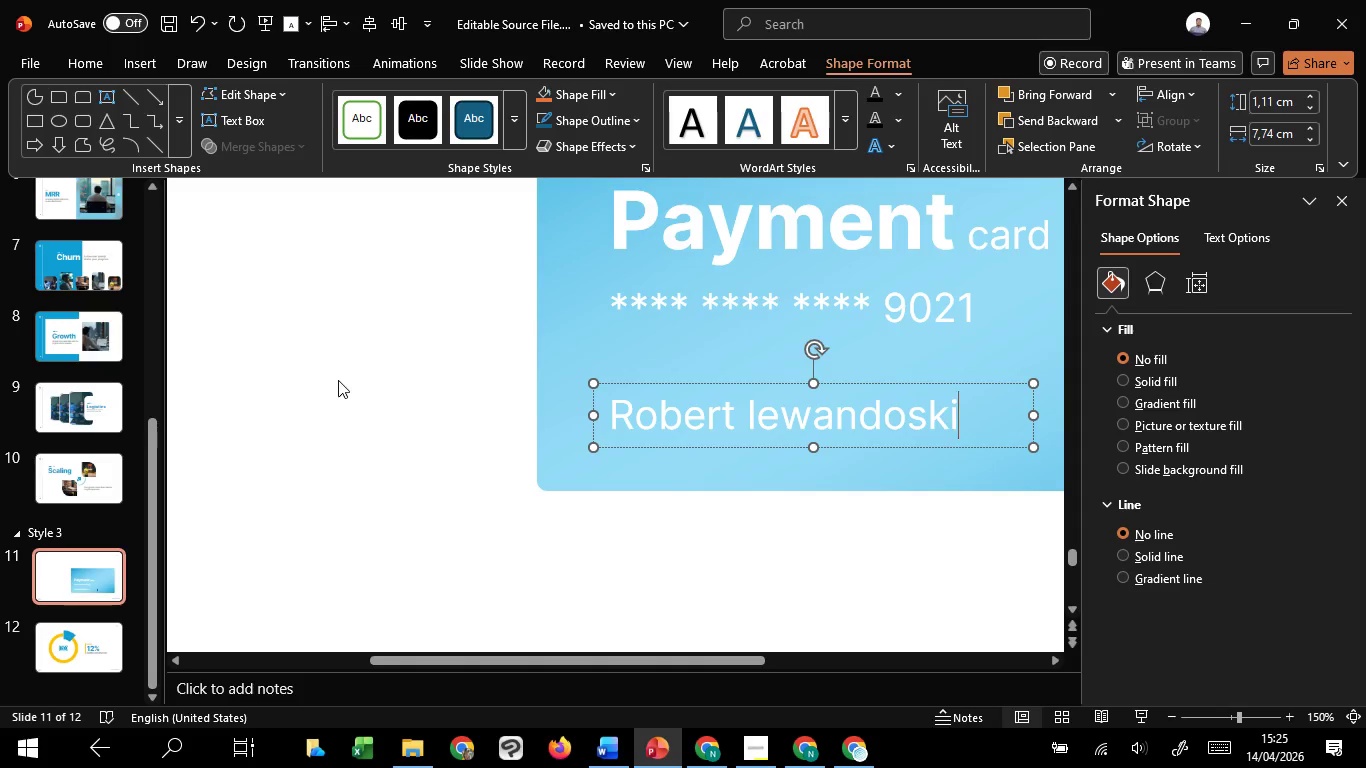 
key(Control+A)
 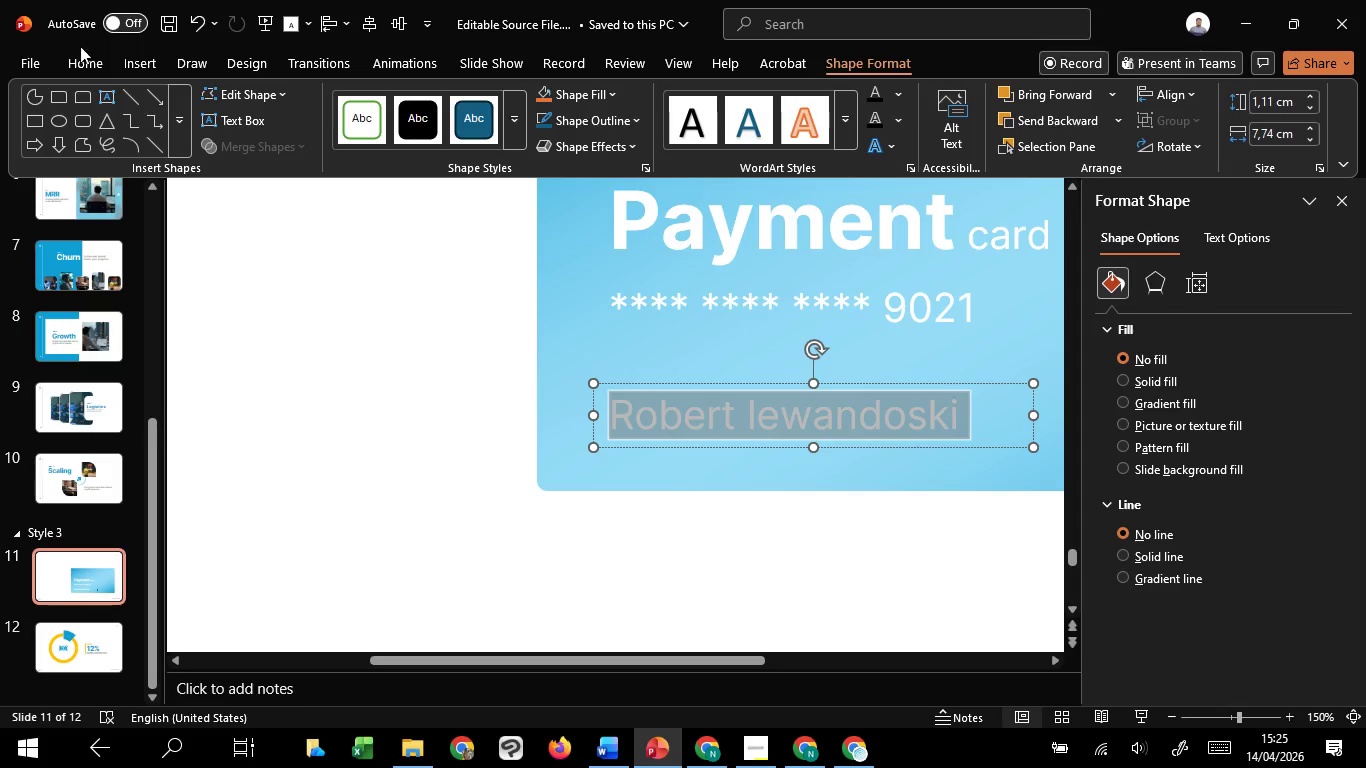 
left_click([77, 61])
 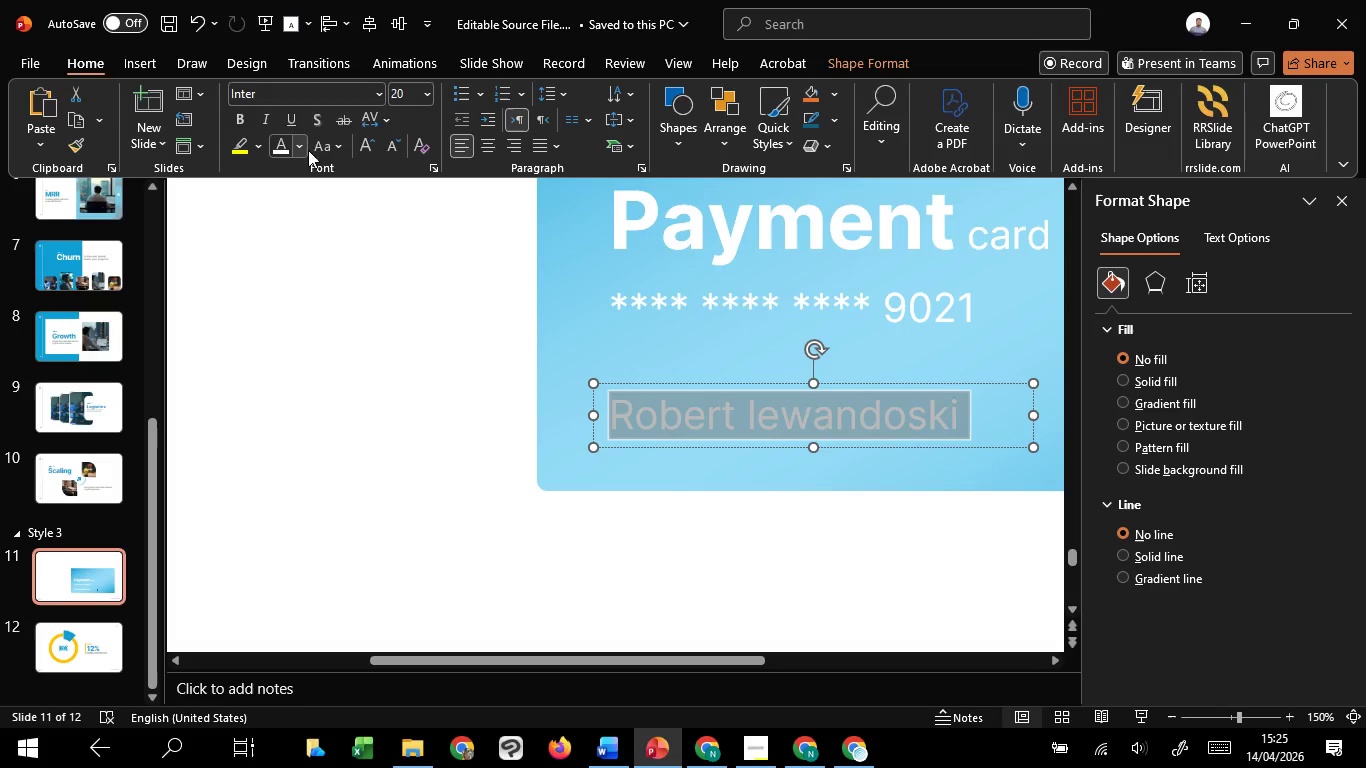 
left_click([328, 148])
 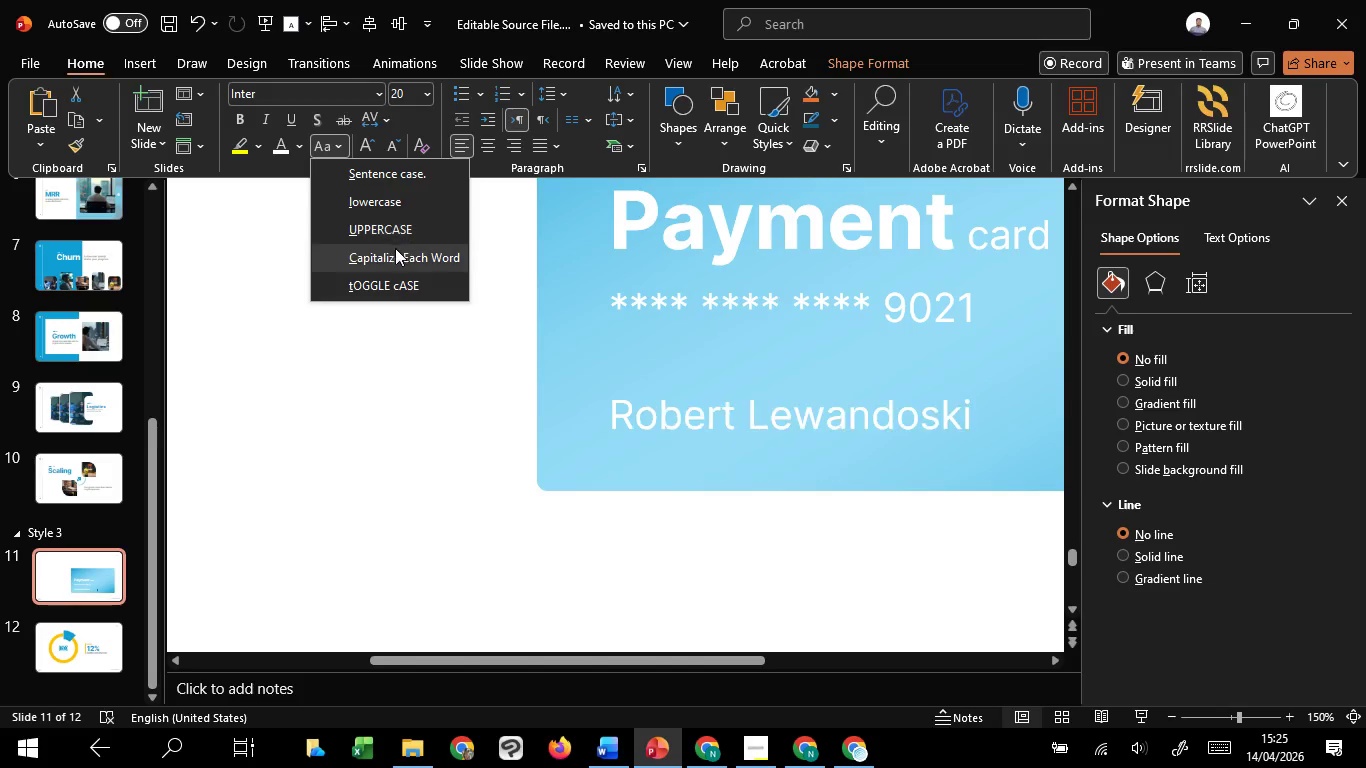 
left_click([396, 250])
 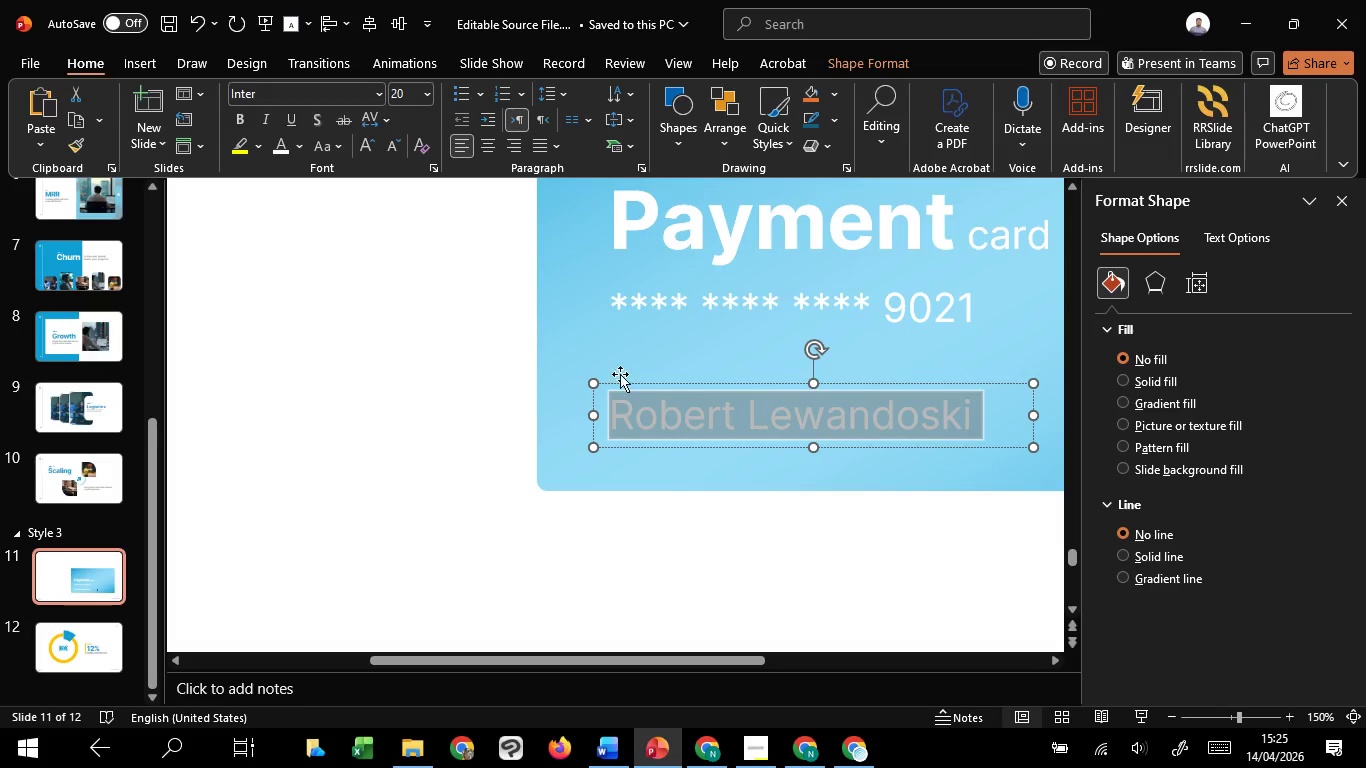 
hold_key(key=ControlLeft, duration=0.86)
scroll: coordinate [816, 447], scroll_direction: down, amount: 2.0
 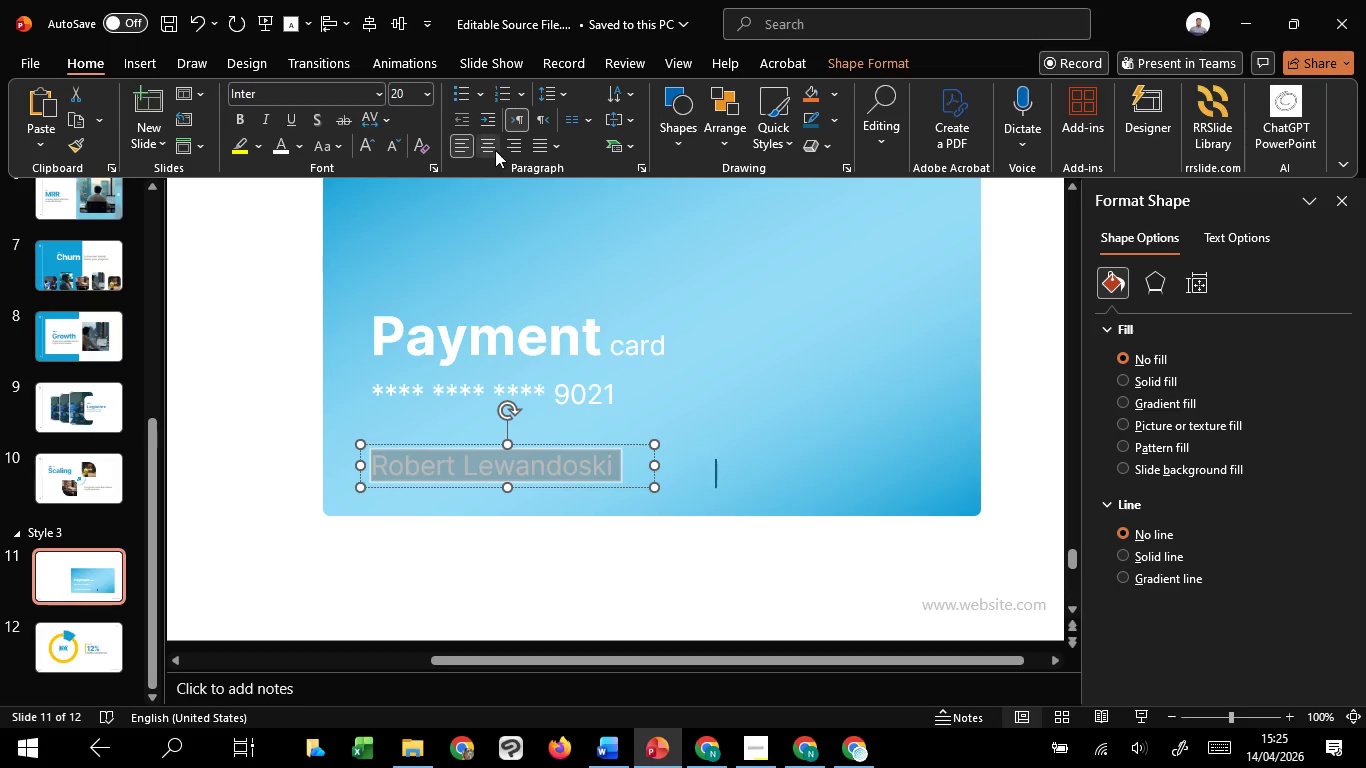 
left_click([490, 150])
 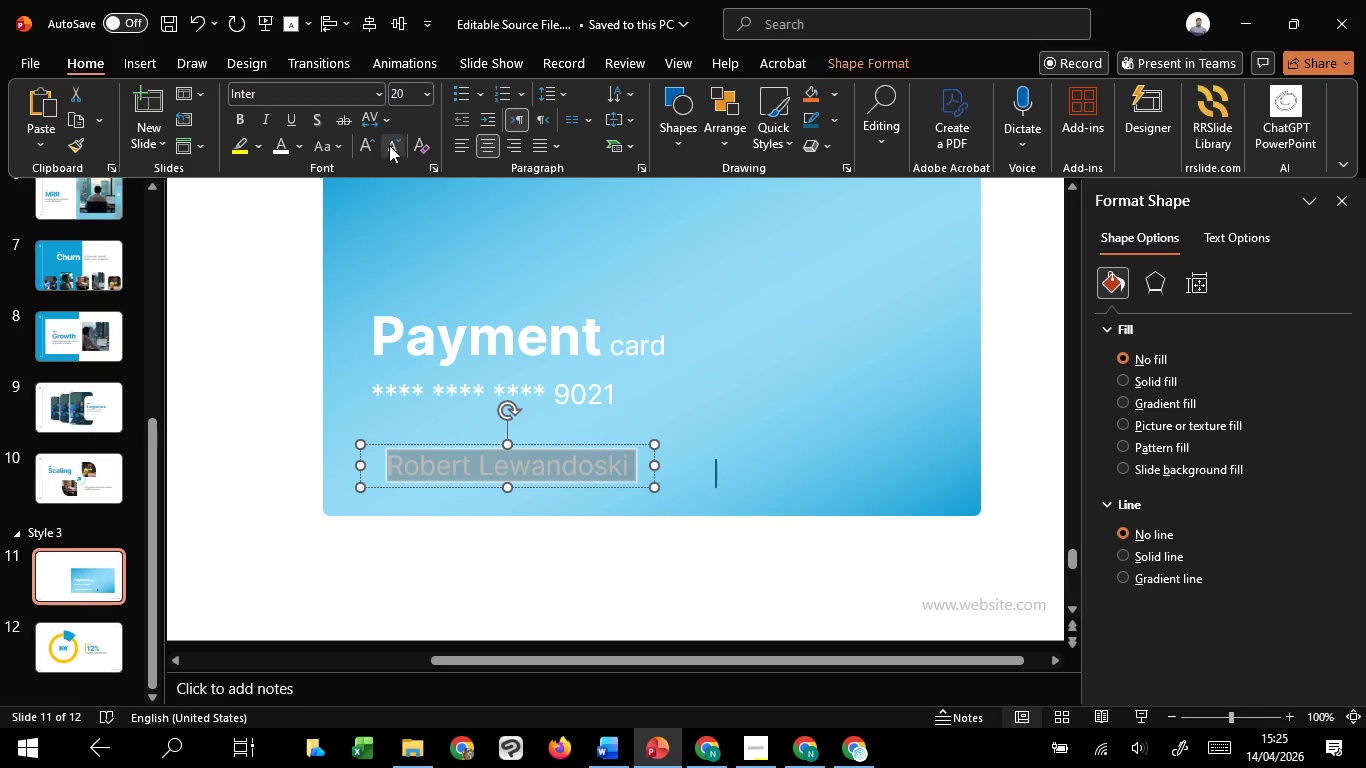 
double_click([390, 145])
 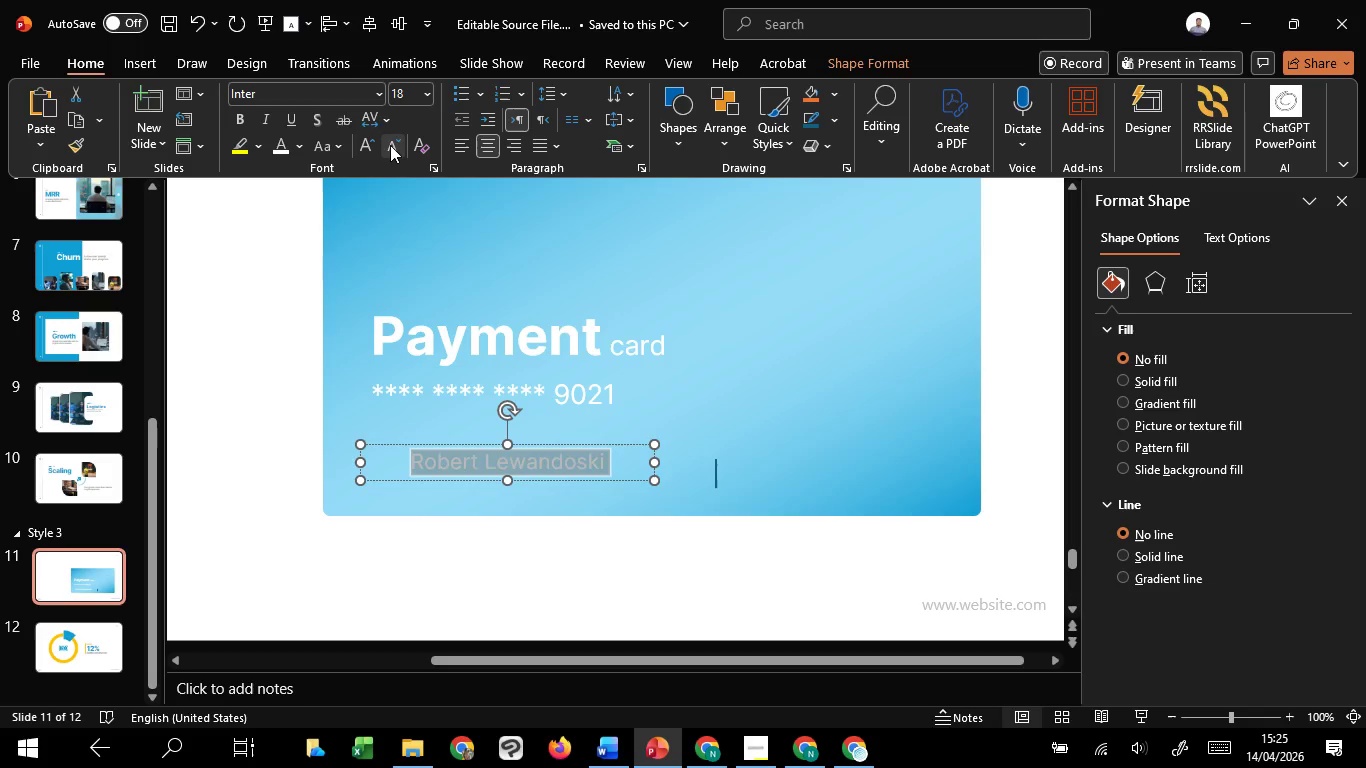 
triple_click([390, 145])
 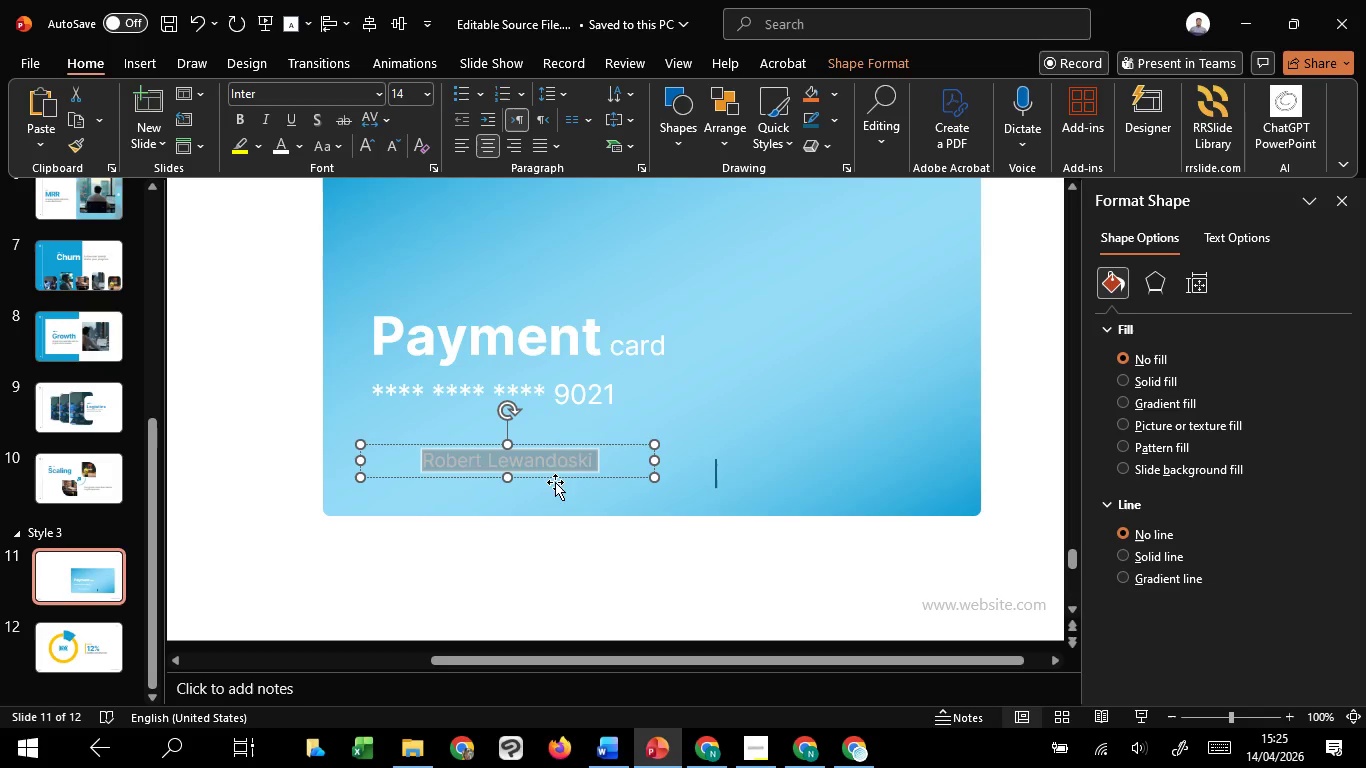 
hold_key(key=ControlLeft, duration=2.42)
hold_key(key=ShiftLeft, duration=1.51)
left_click_drag(start_coordinate=[359, 457], to_coordinate=[404, 464])
 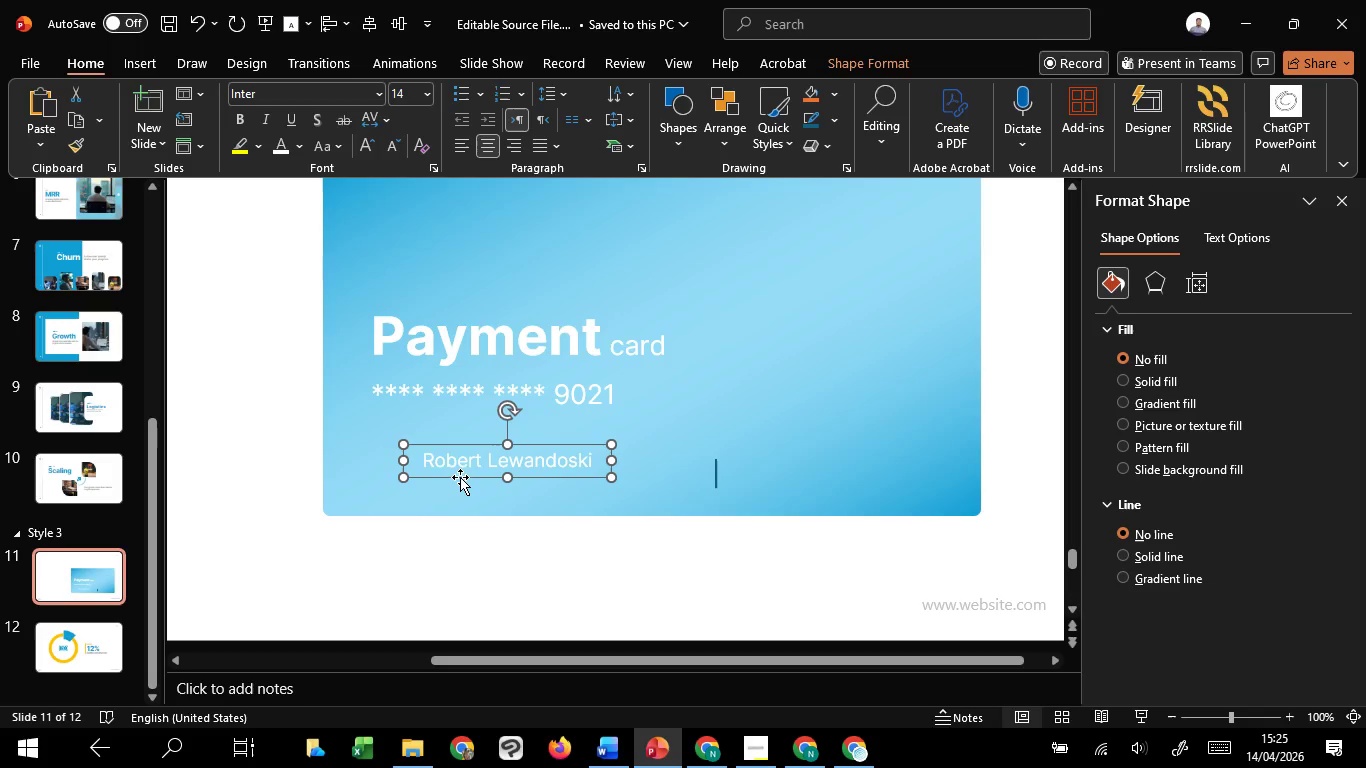 
hold_key(key=ShiftLeft, duration=0.61)
 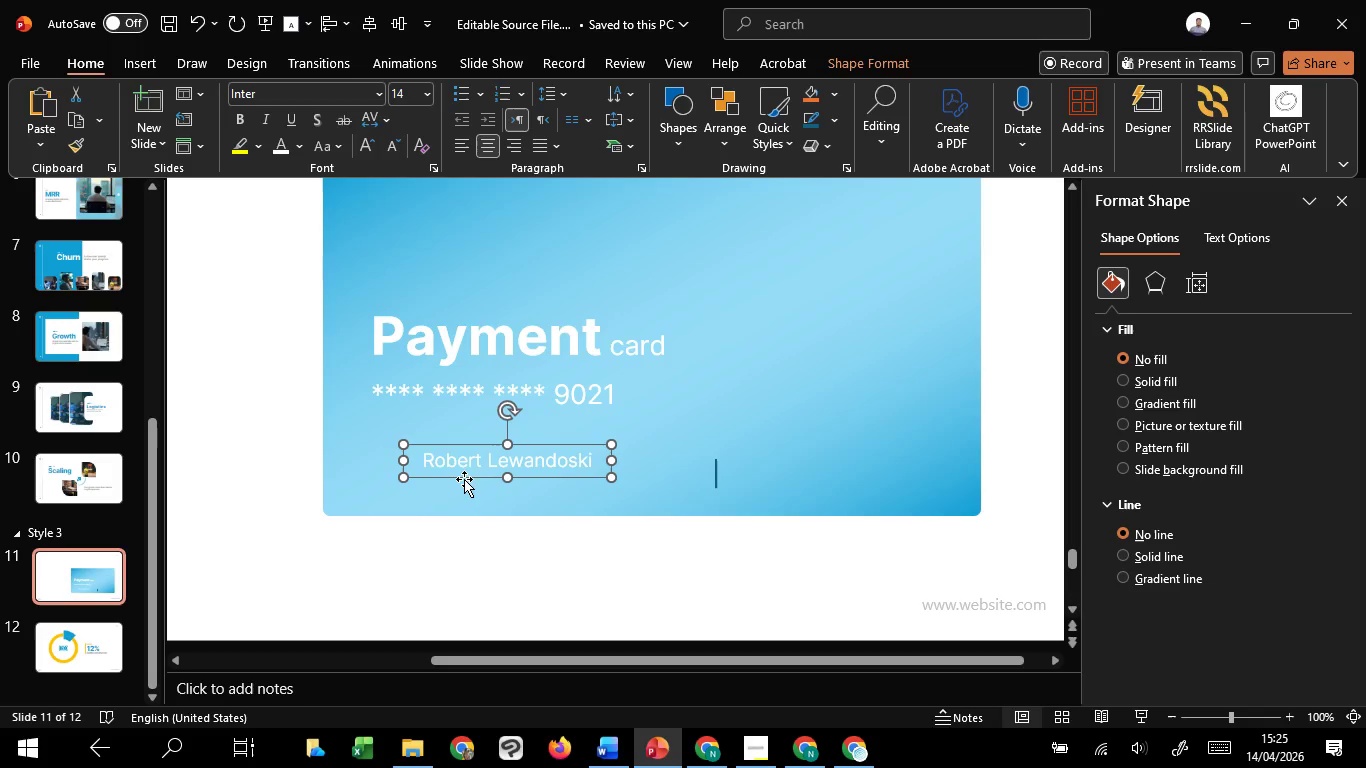 
left_click_drag(start_coordinate=[466, 478], to_coordinate=[779, 491])
 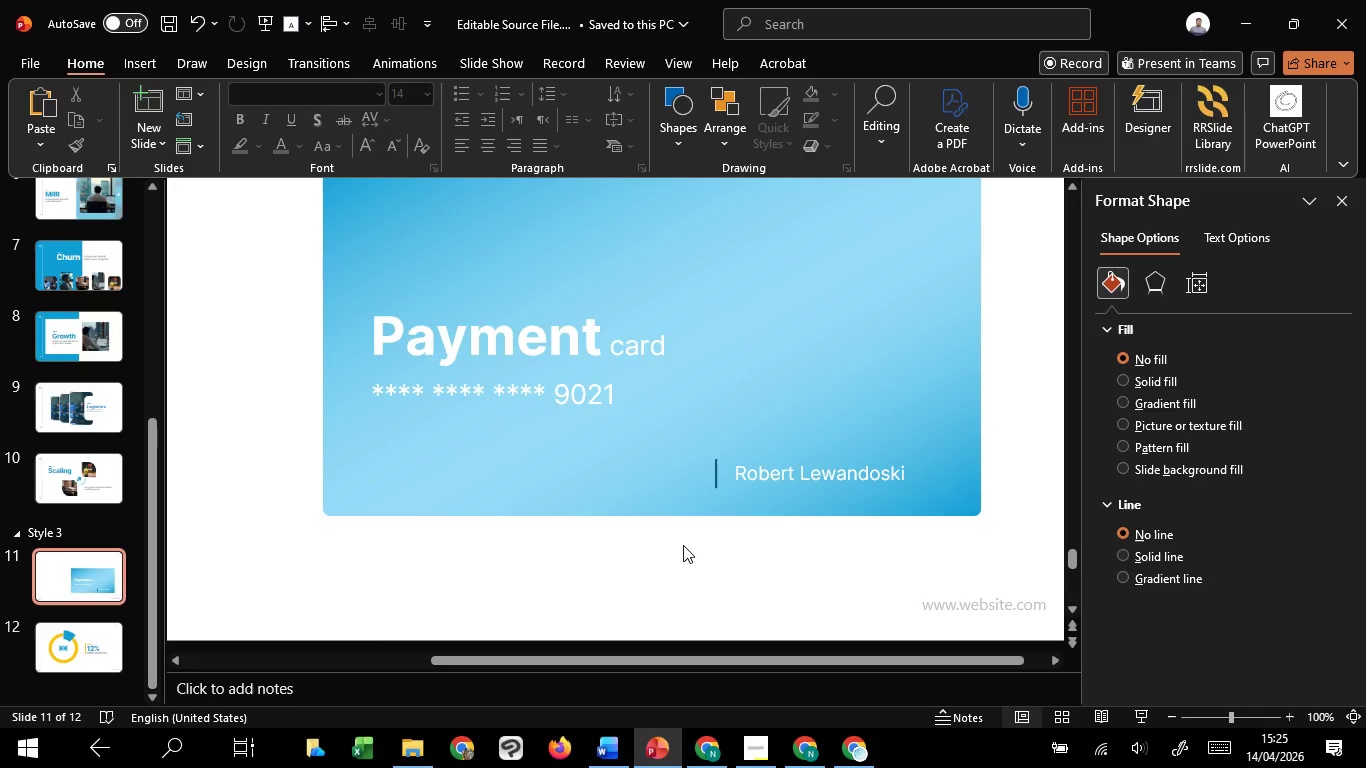 
left_click_drag(start_coordinate=[693, 556], to_coordinate=[757, 408])
 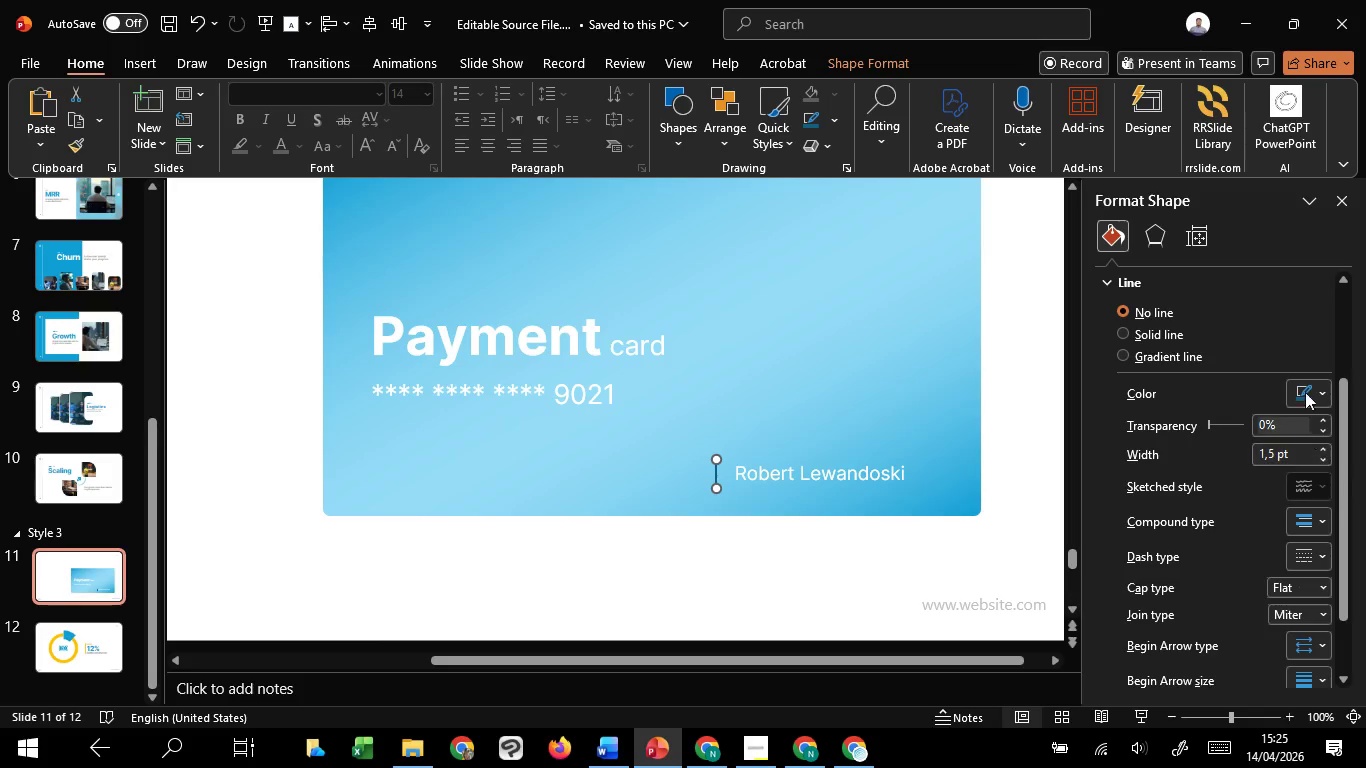 
left_click([1305, 386])
 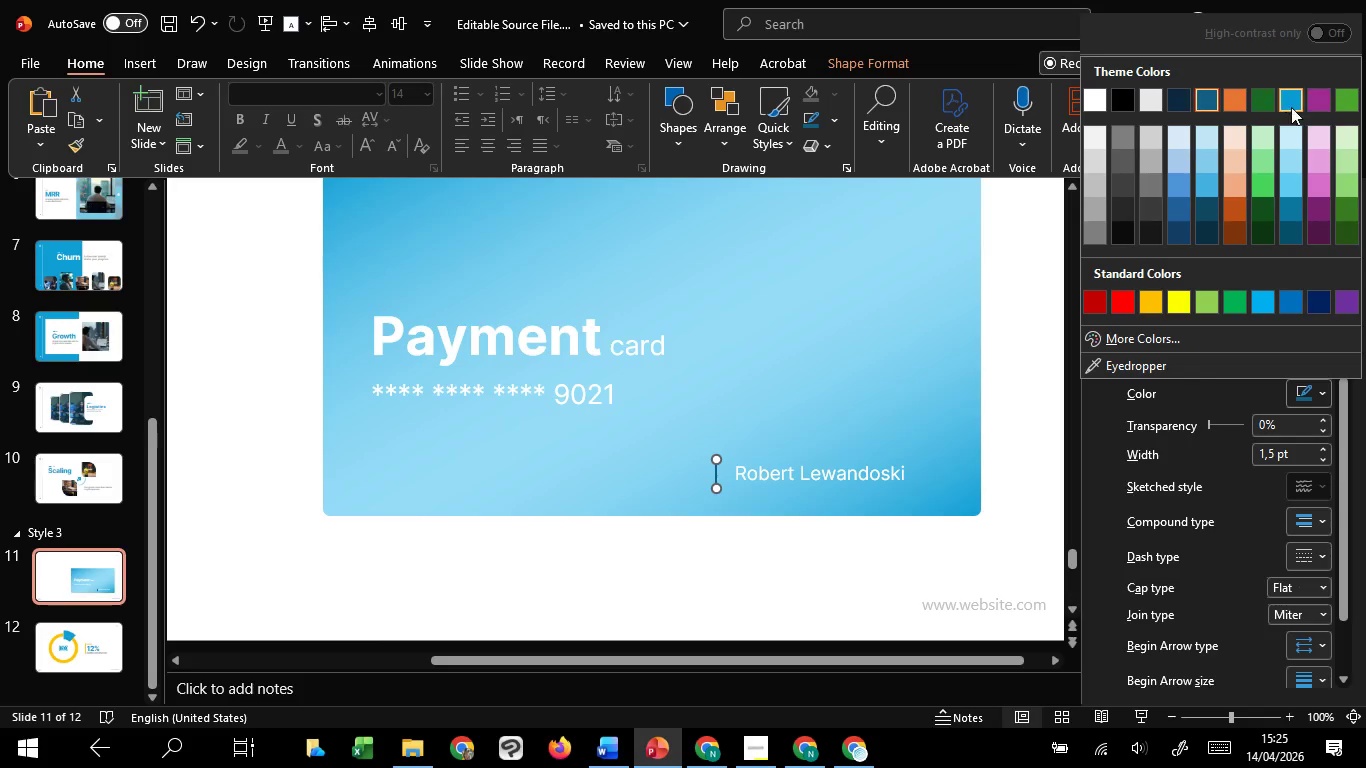 
left_click([1292, 131])
 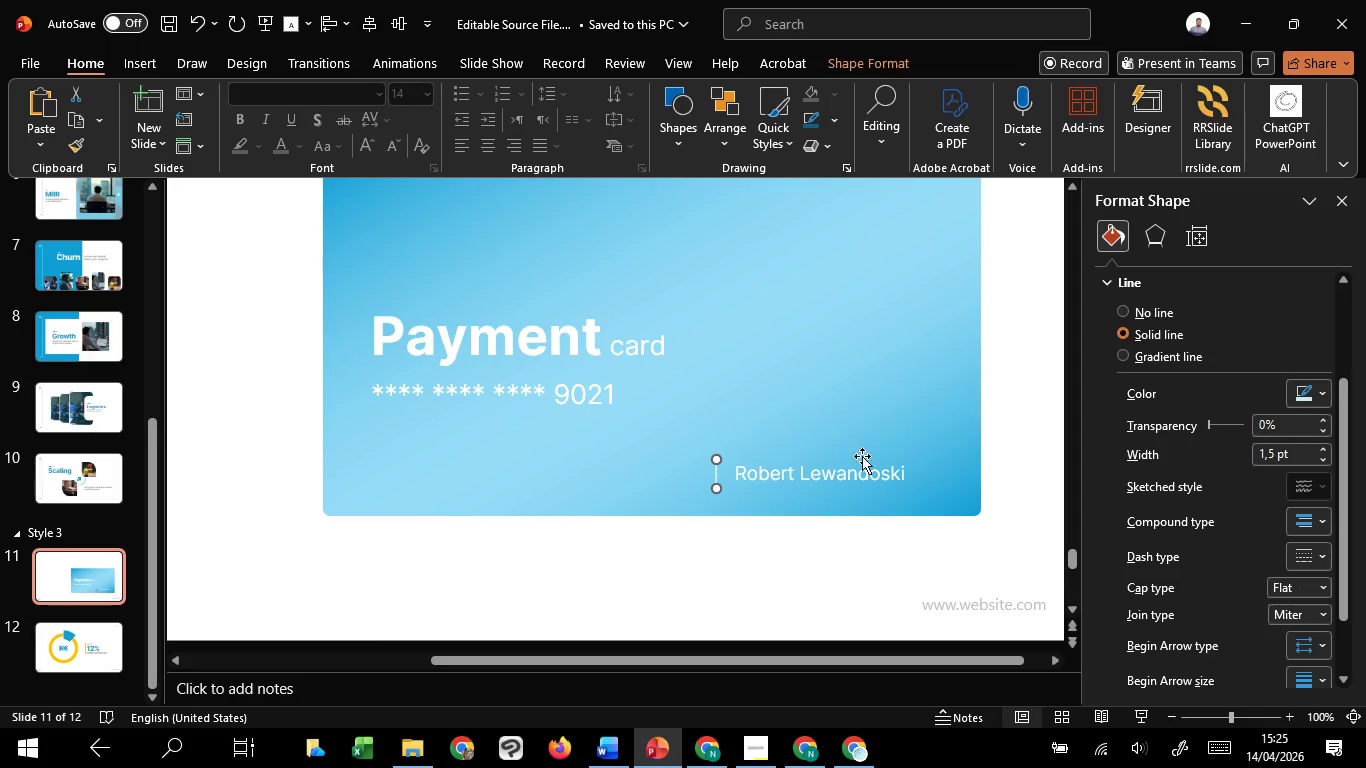 
hold_key(key=ControlLeft, duration=3.5)
hold_key(key=ShiftLeft, duration=1.52)
left_click_drag(start_coordinate=[717, 472], to_coordinate=[922, 495])
 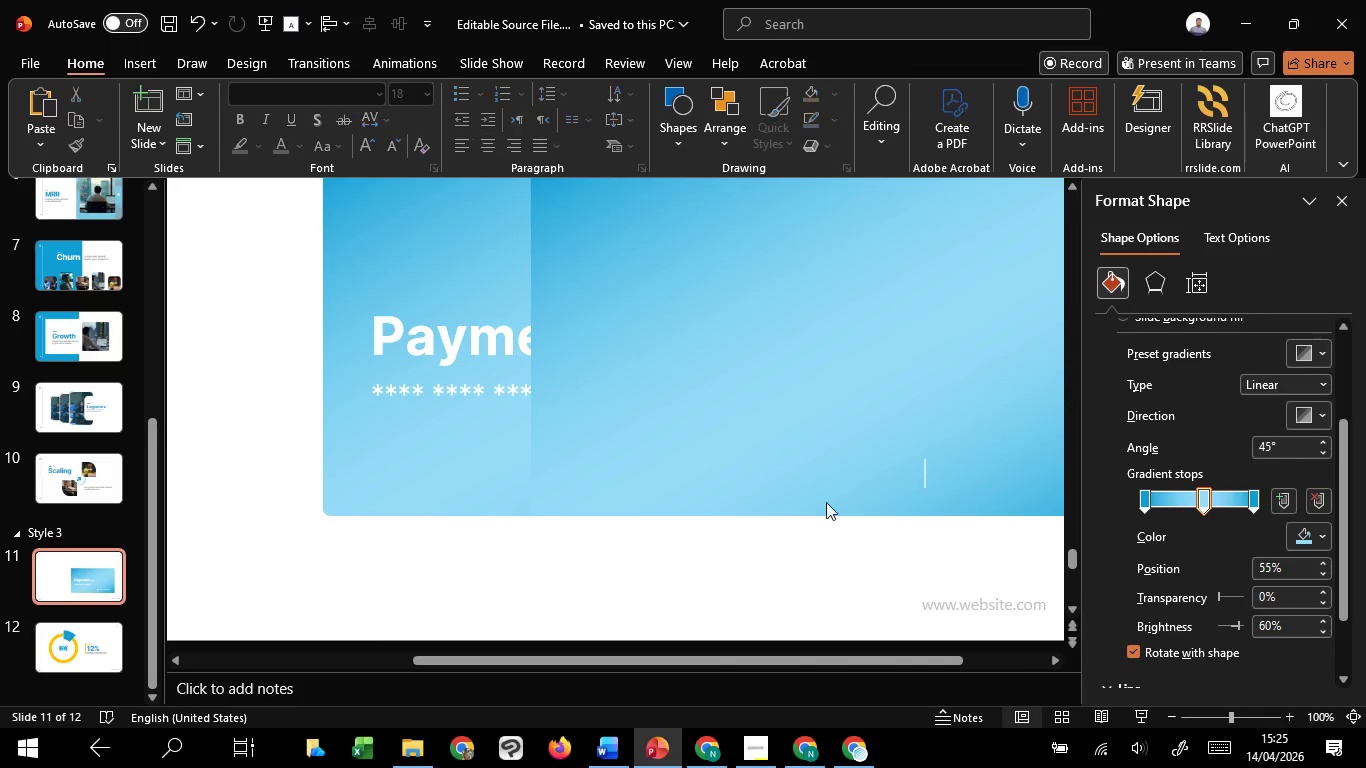 
hold_key(key=ShiftLeft, duration=1.5)
 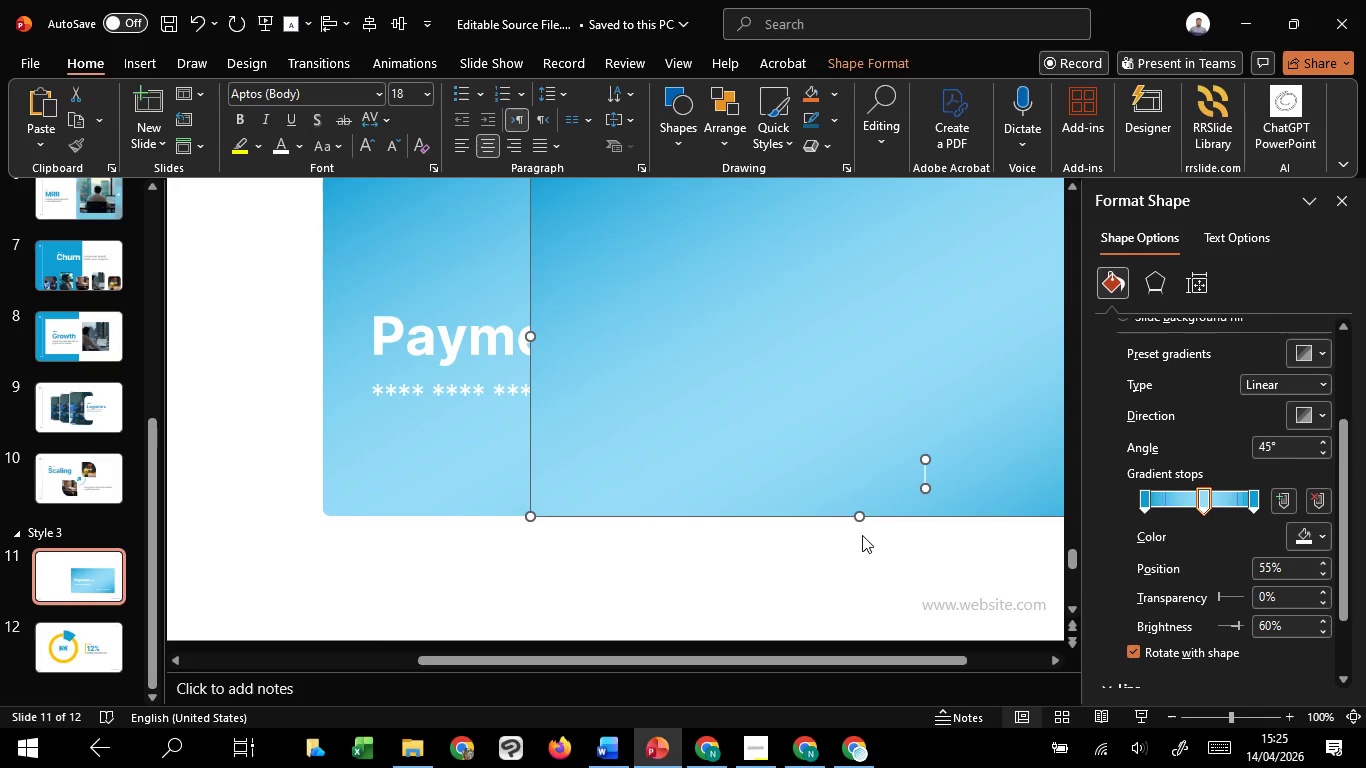 
key(Control+Shift+ShiftLeft)
 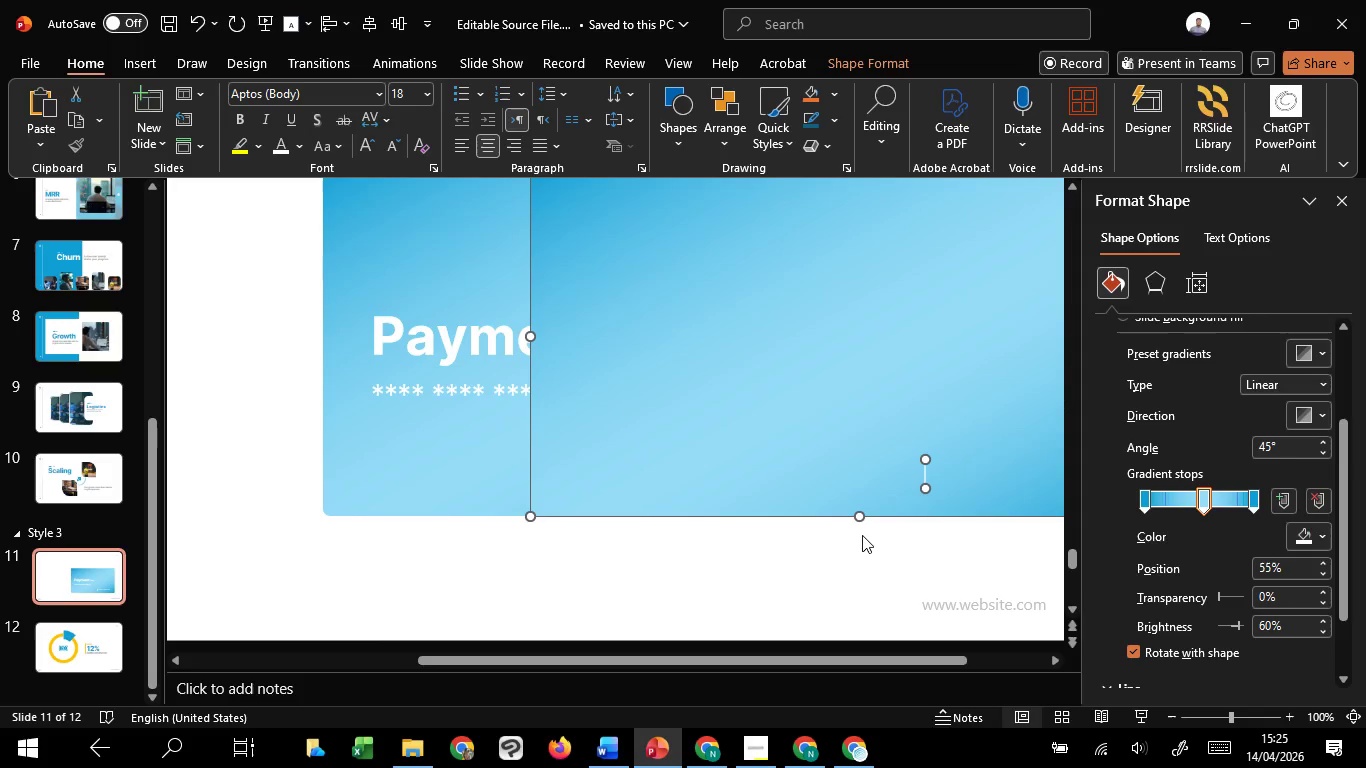 
key(Control+Shift+ShiftLeft)
 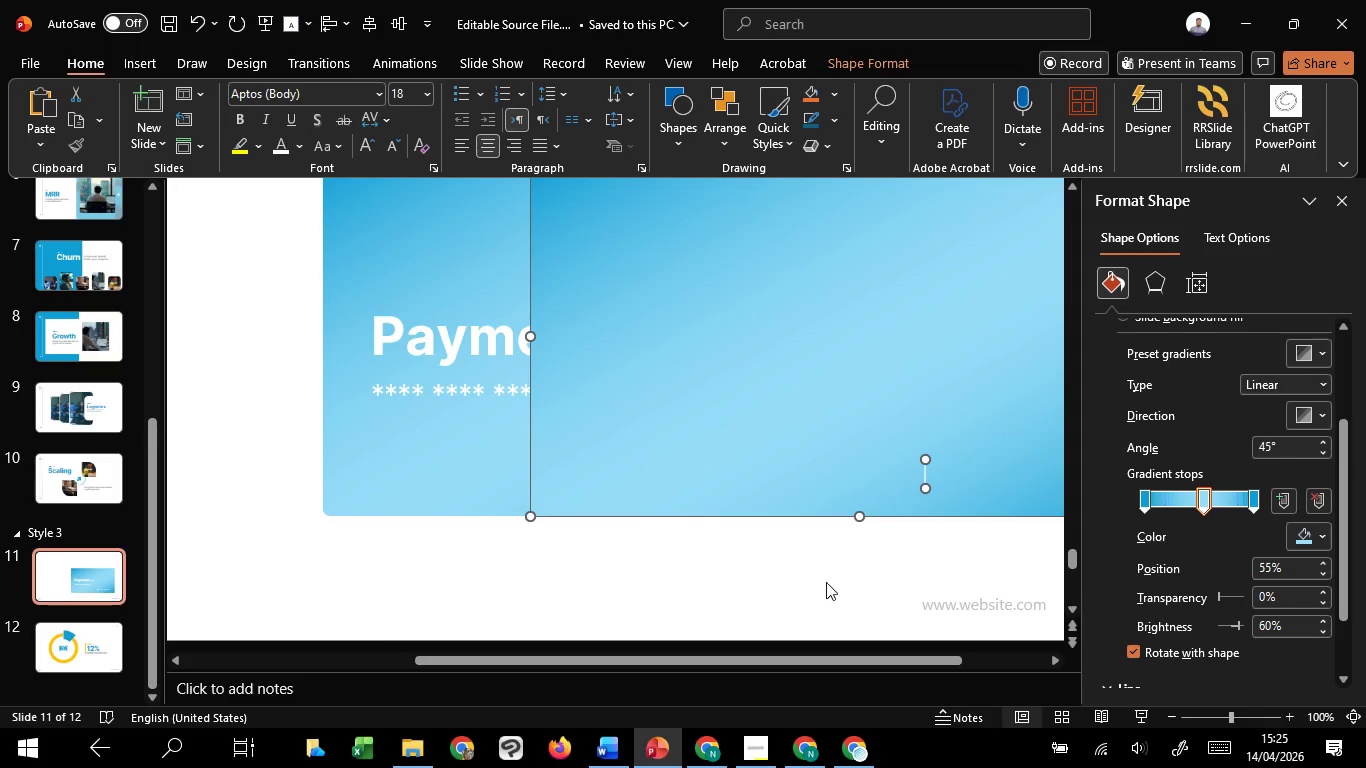 
key(Control+Shift+ShiftLeft)
 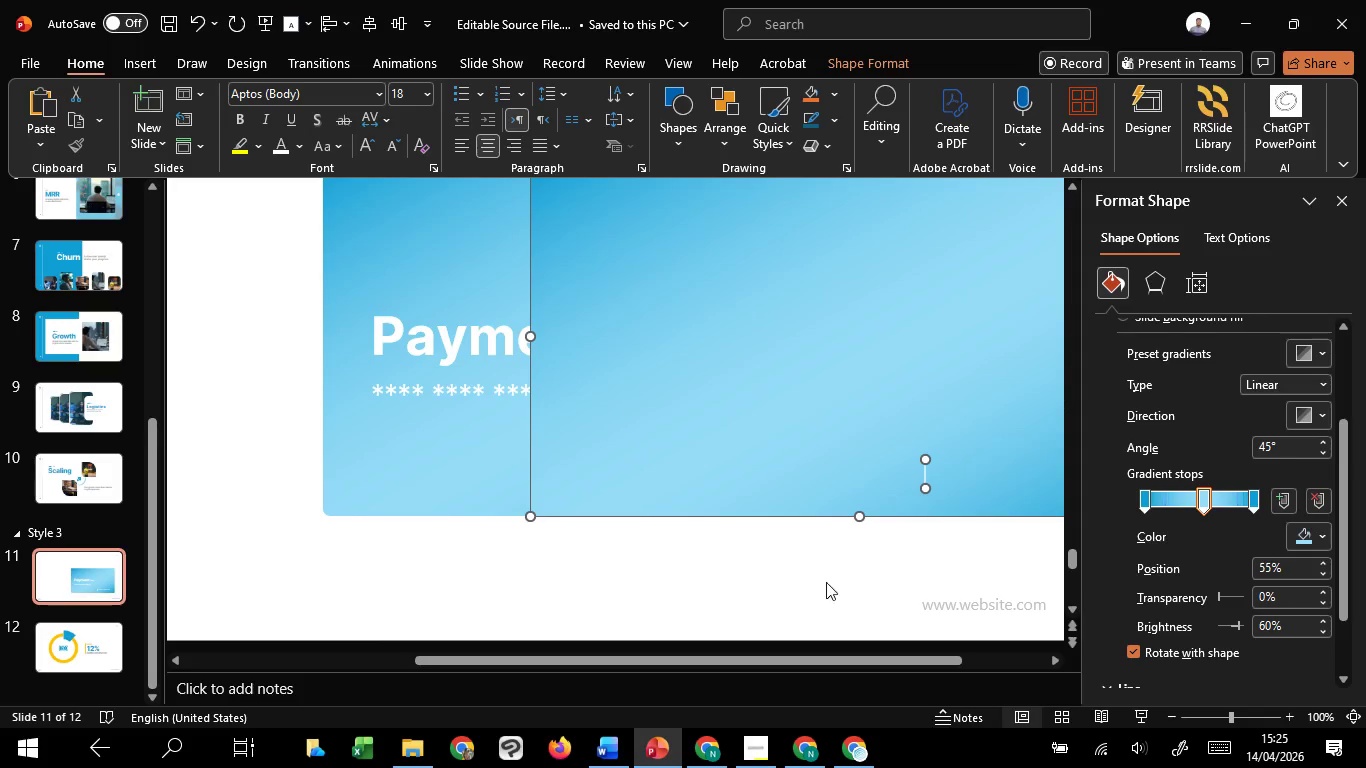 
key(Control+Shift+ShiftLeft)
 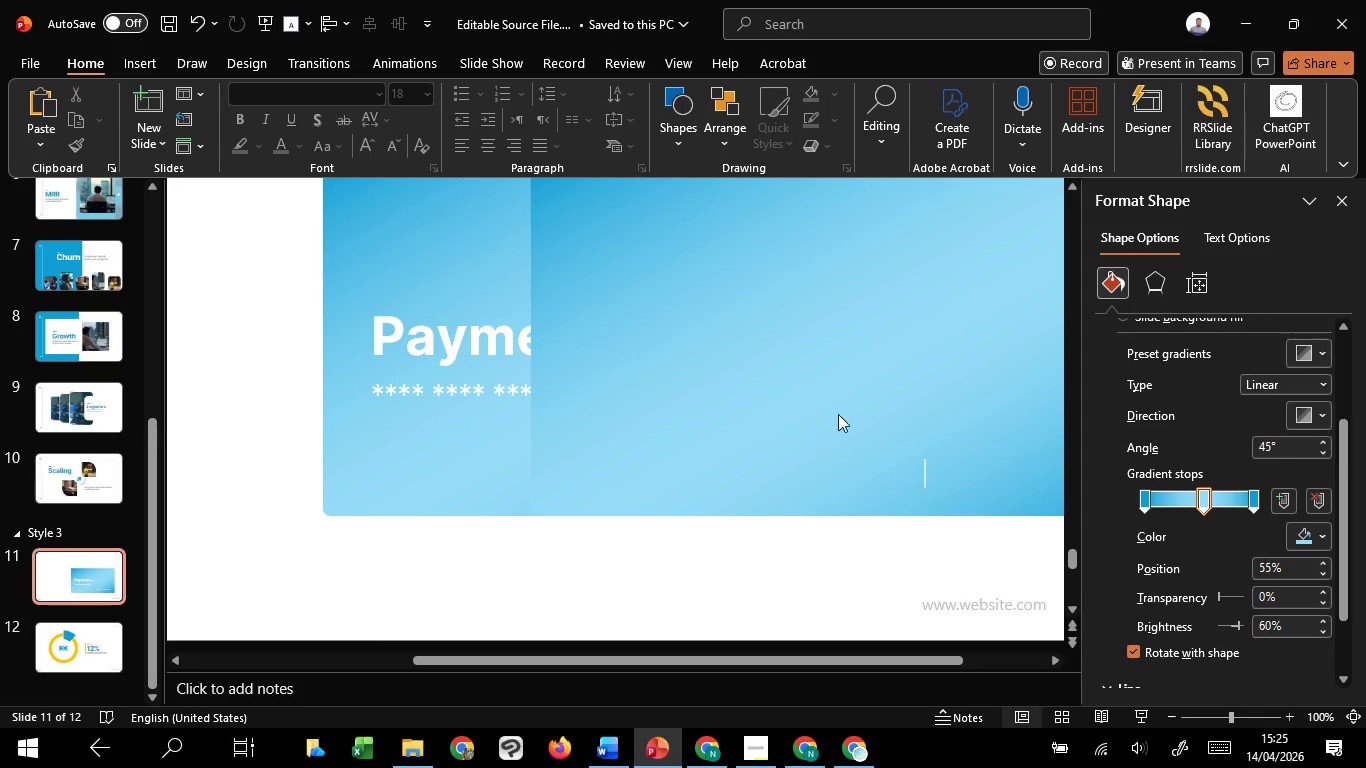 
double_click([841, 402])
 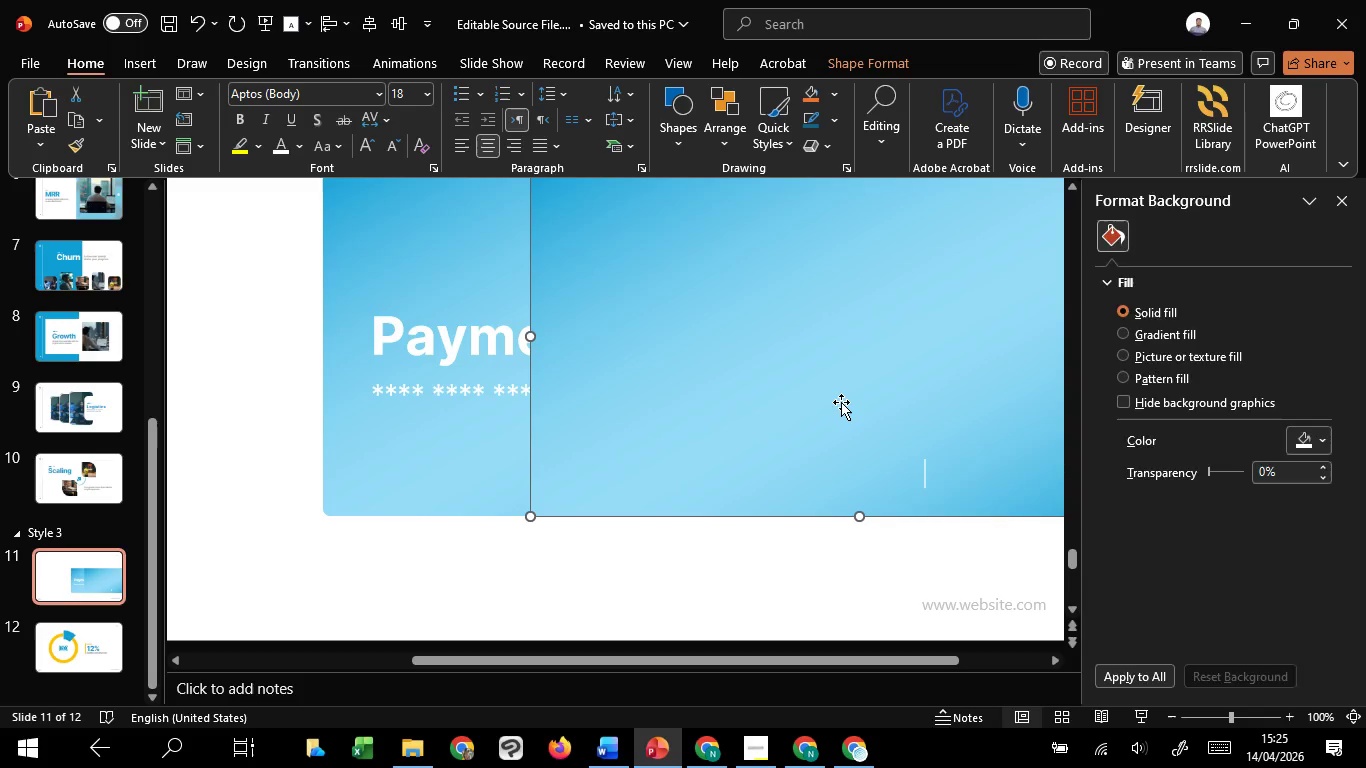 
key(Delete)
 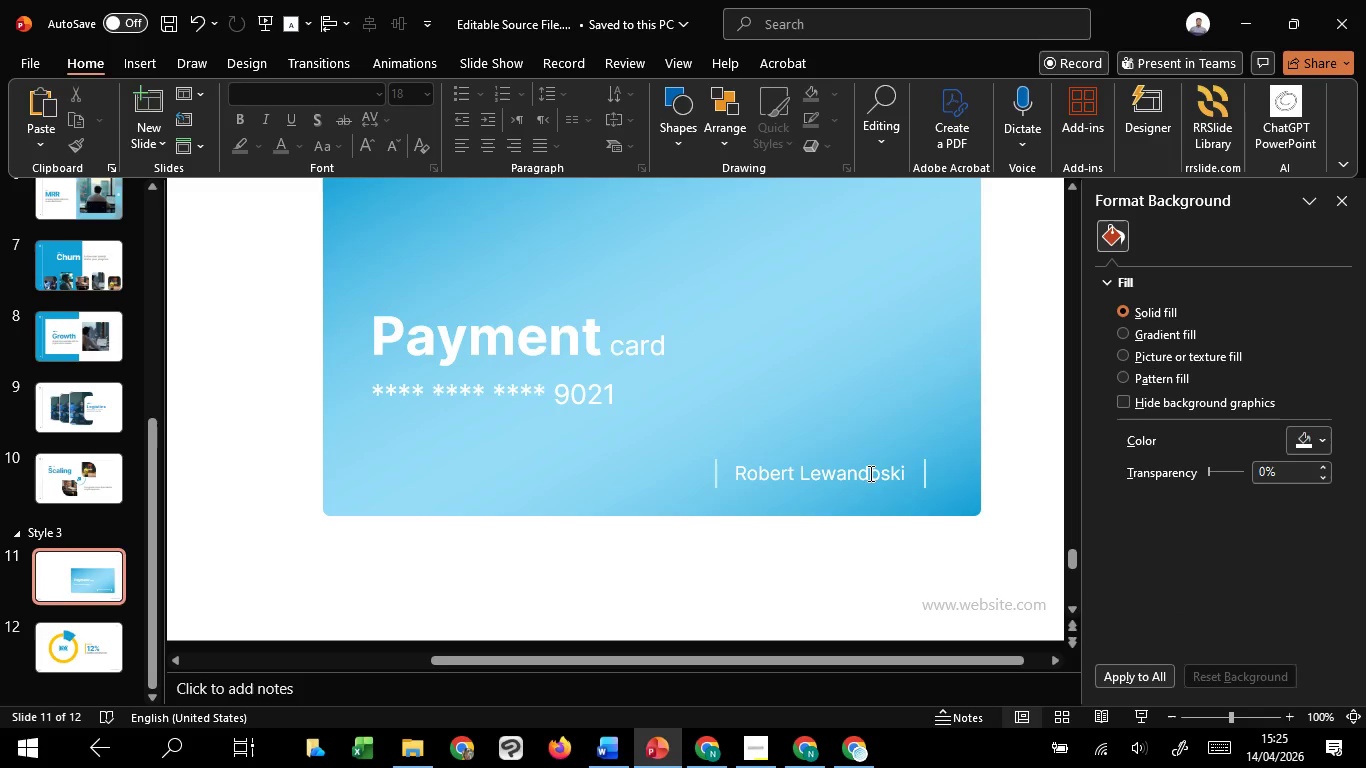 
left_click([867, 472])
 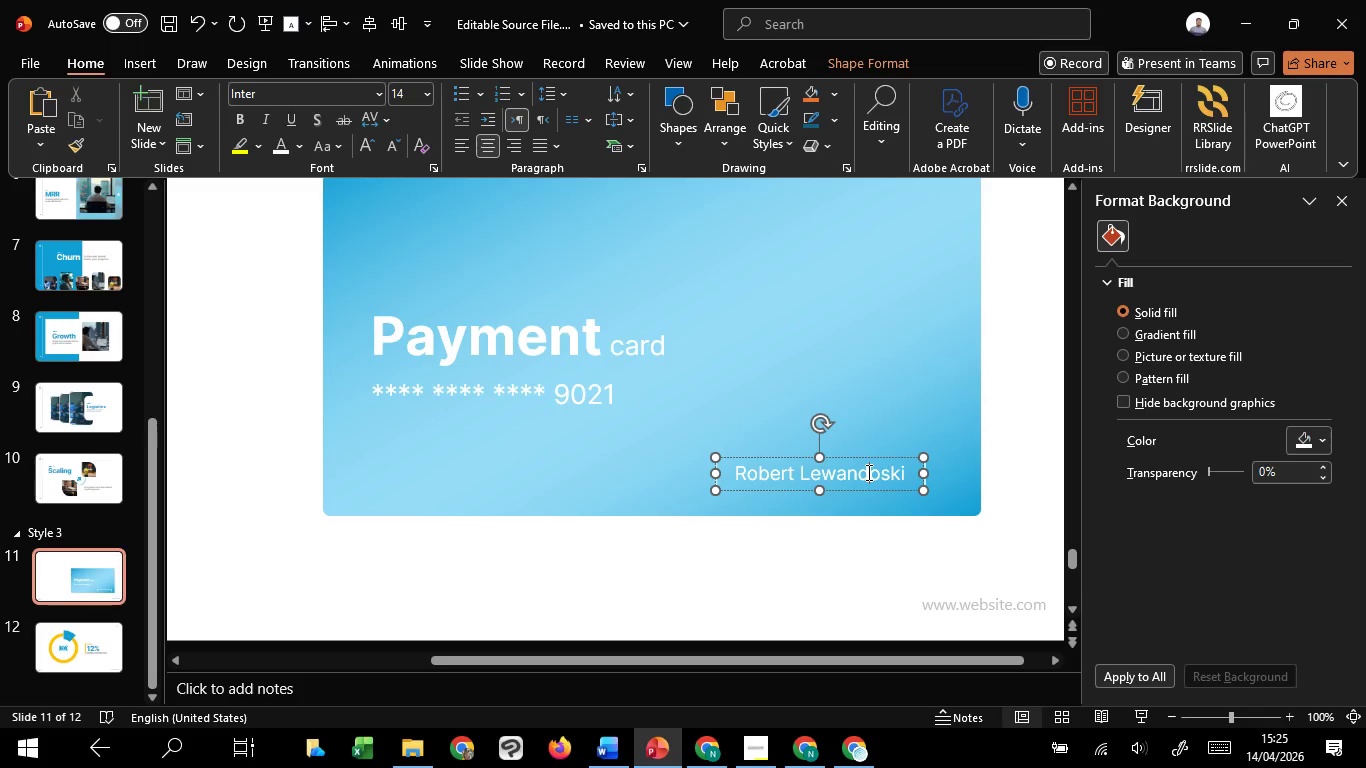 
hold_key(key=ShiftLeft, duration=0.66)
 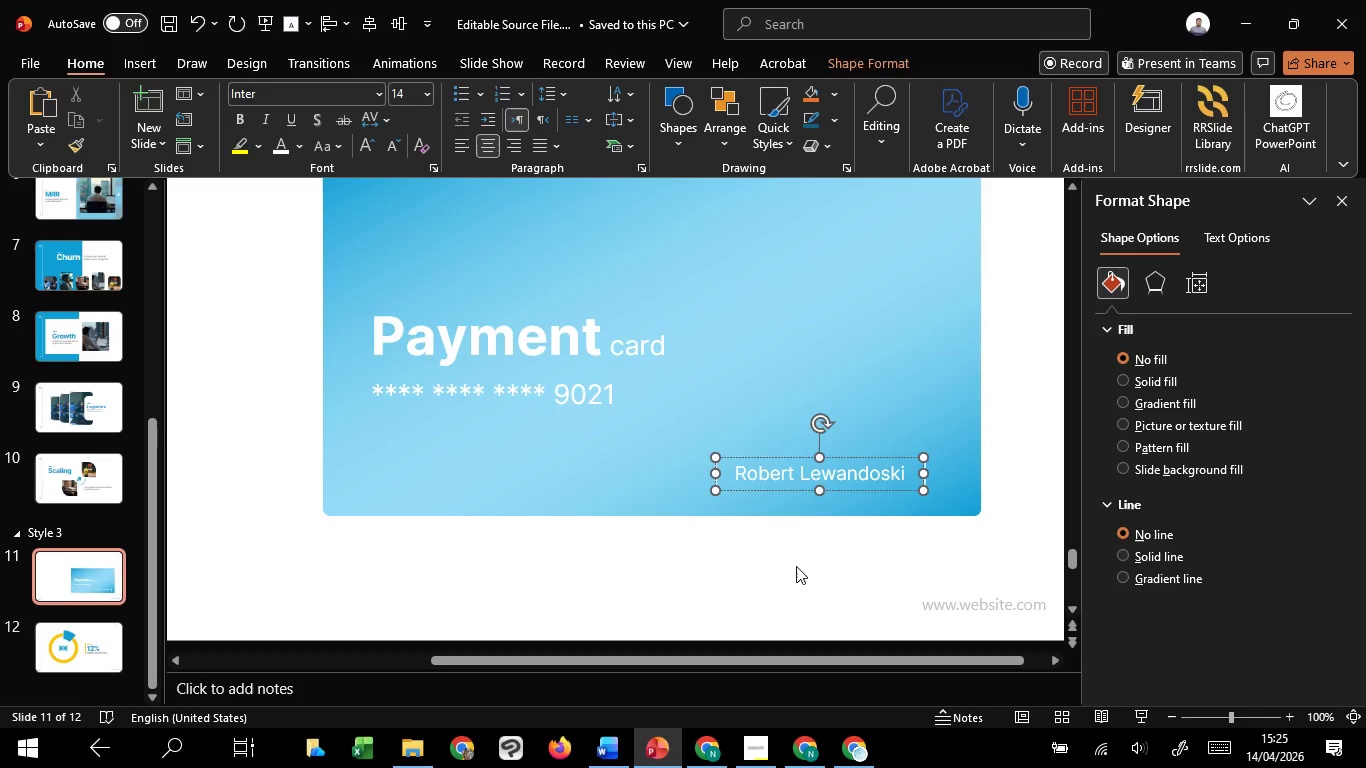 
left_click([796, 566])
 